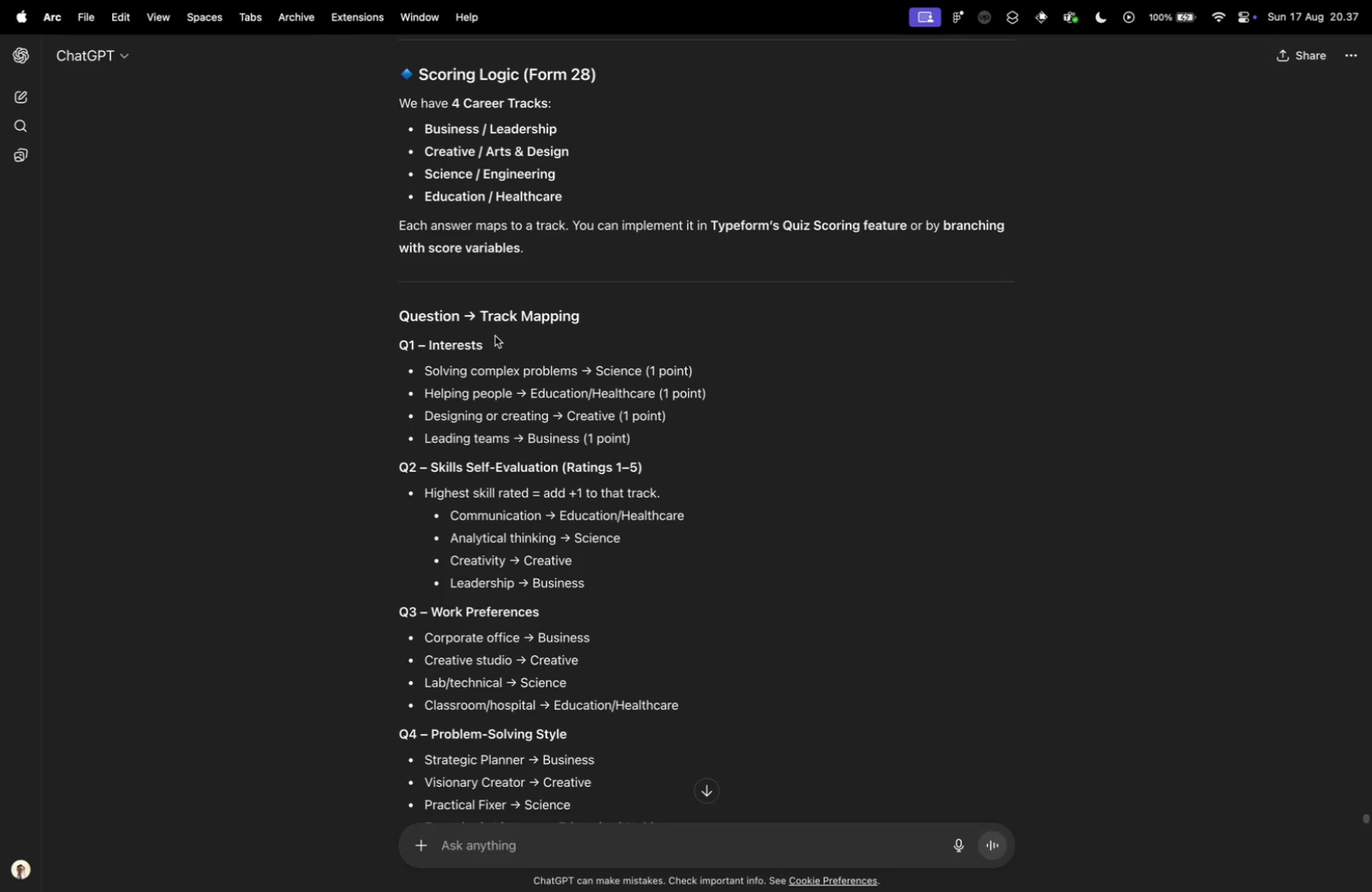 
key(Control+ControlLeft)
 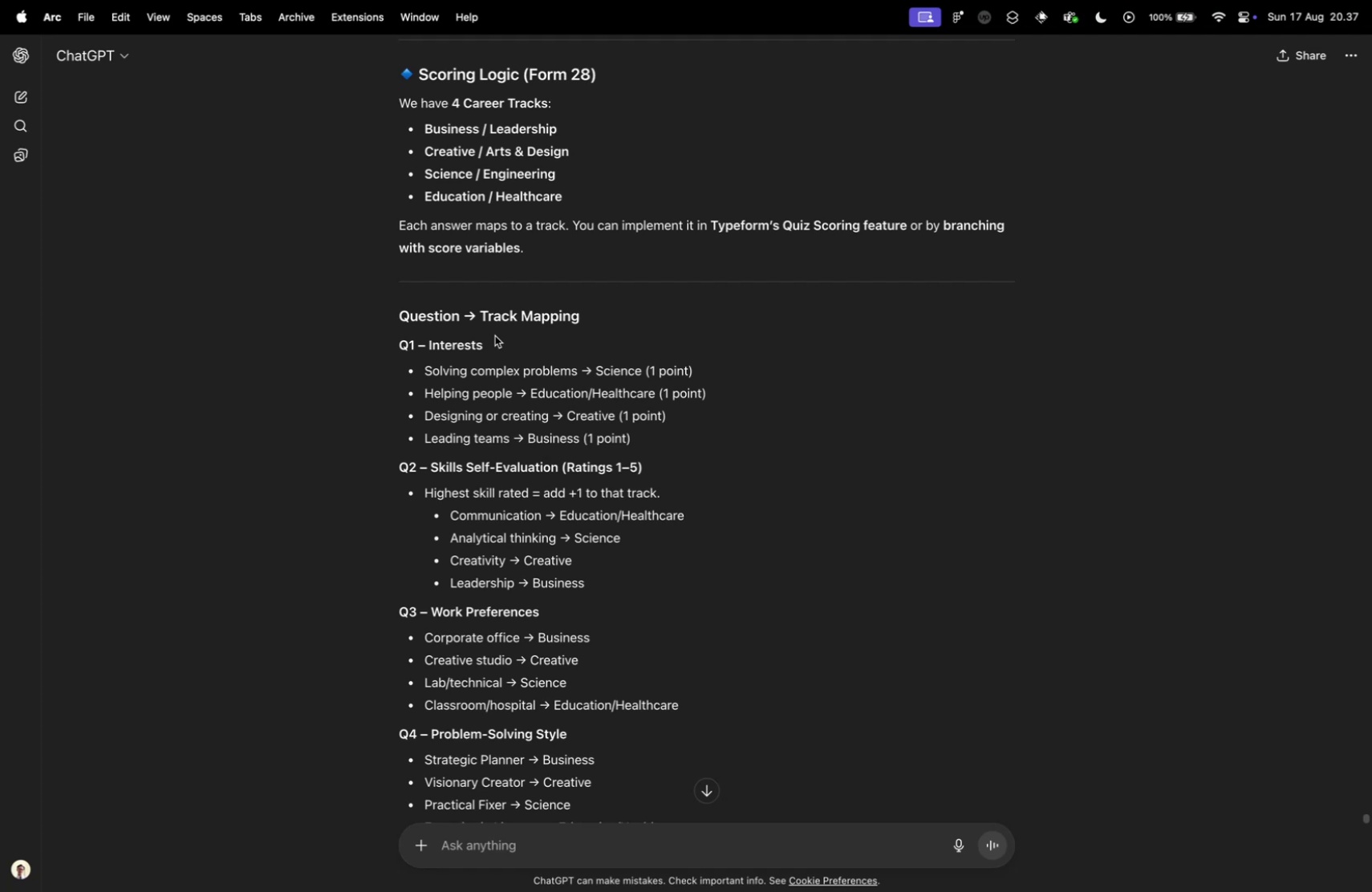 
key(Control+Tab)
 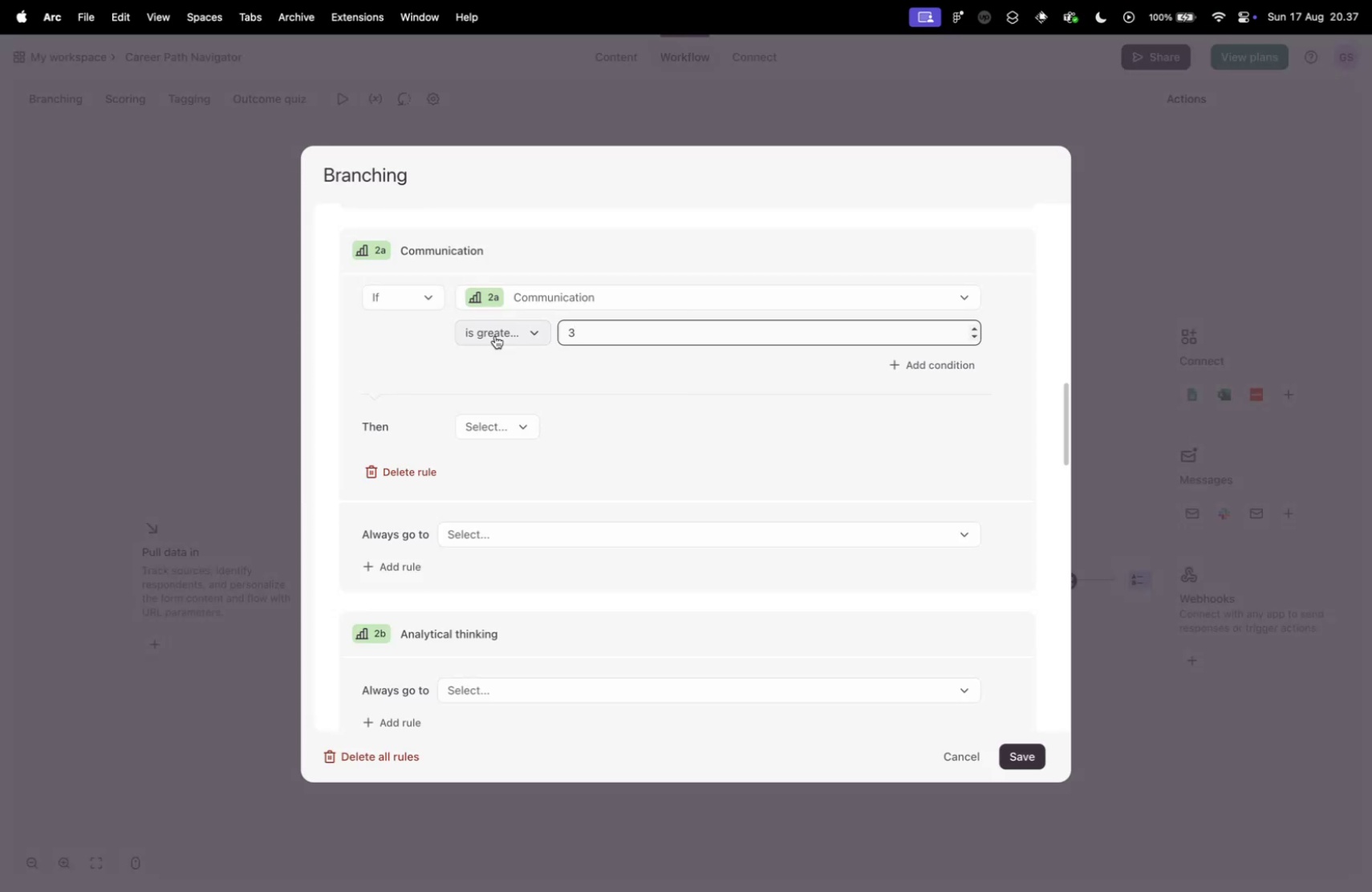 
wait(9.88)
 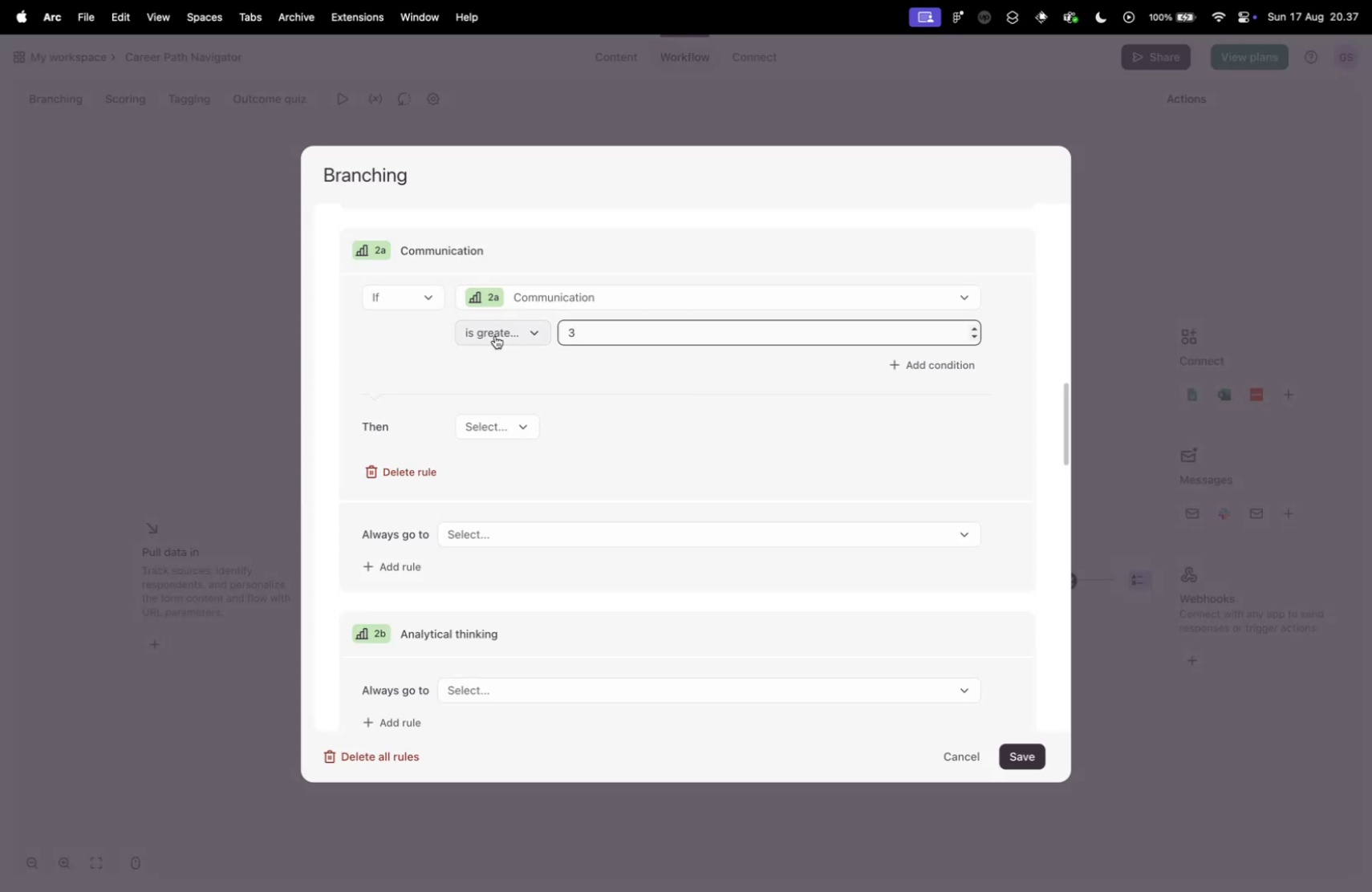 
left_click_drag(start_coordinate=[580, 339], to_coordinate=[566, 337])
 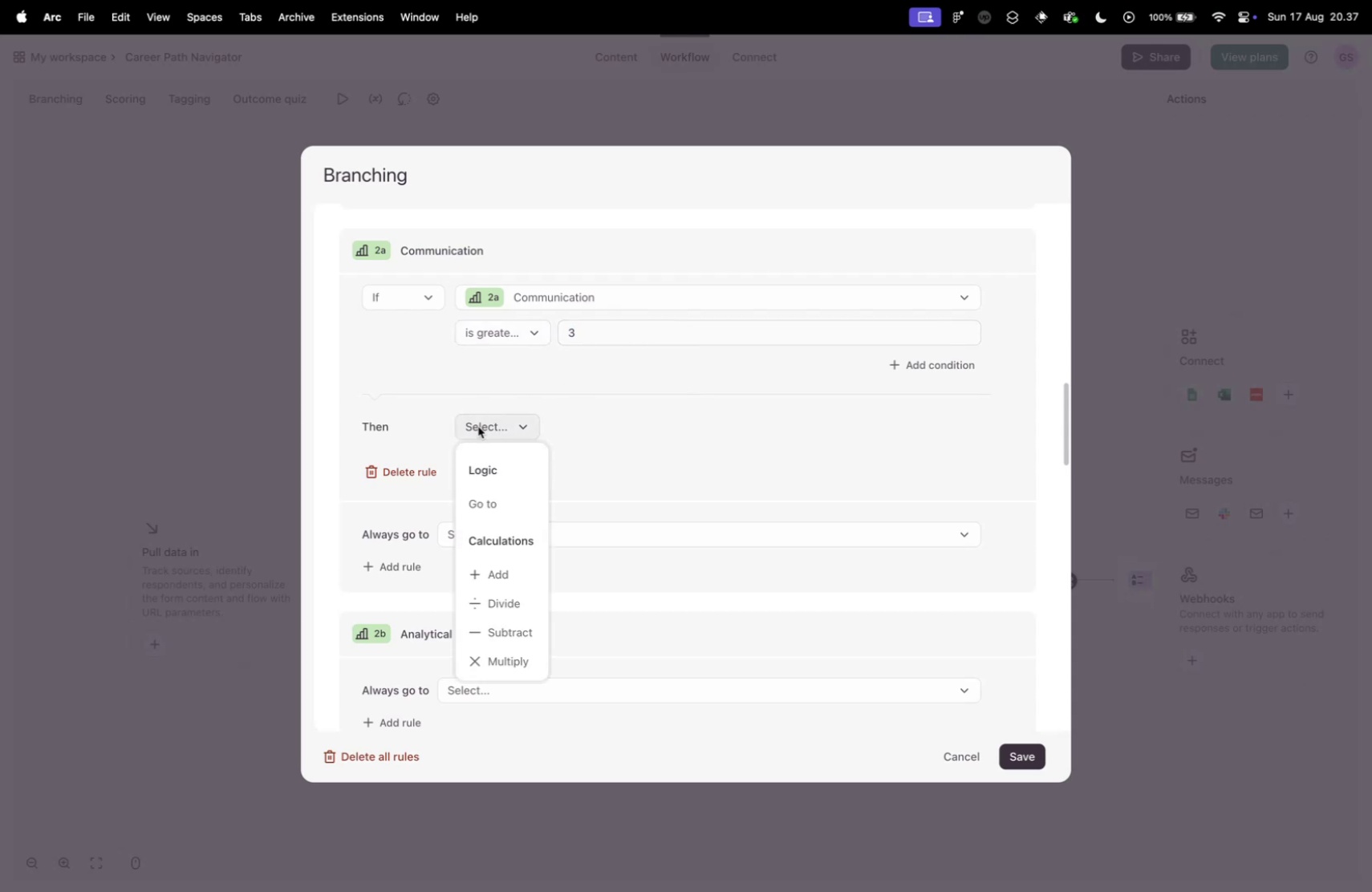 
left_click([505, 573])
 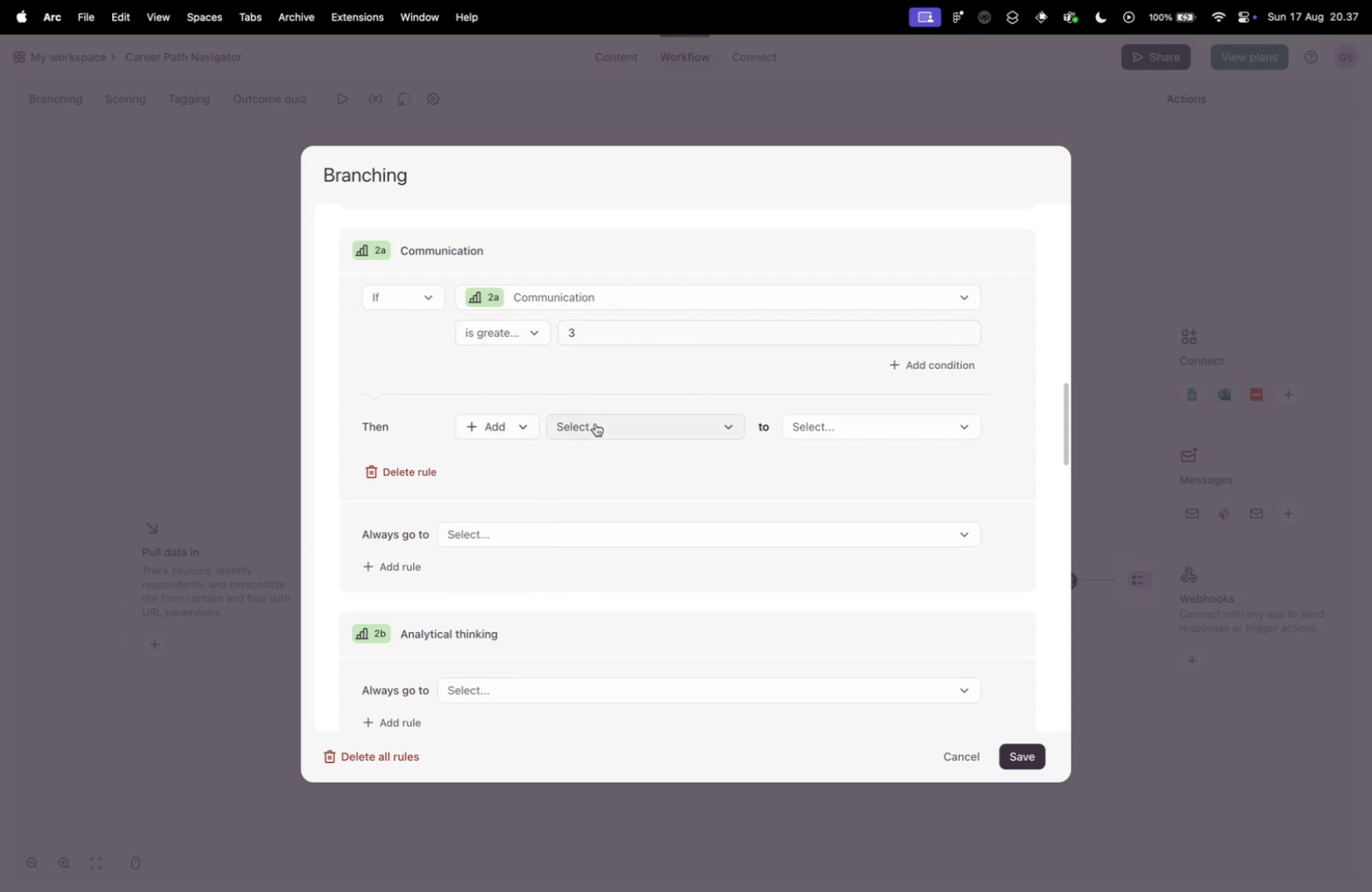 
left_click([595, 423])
 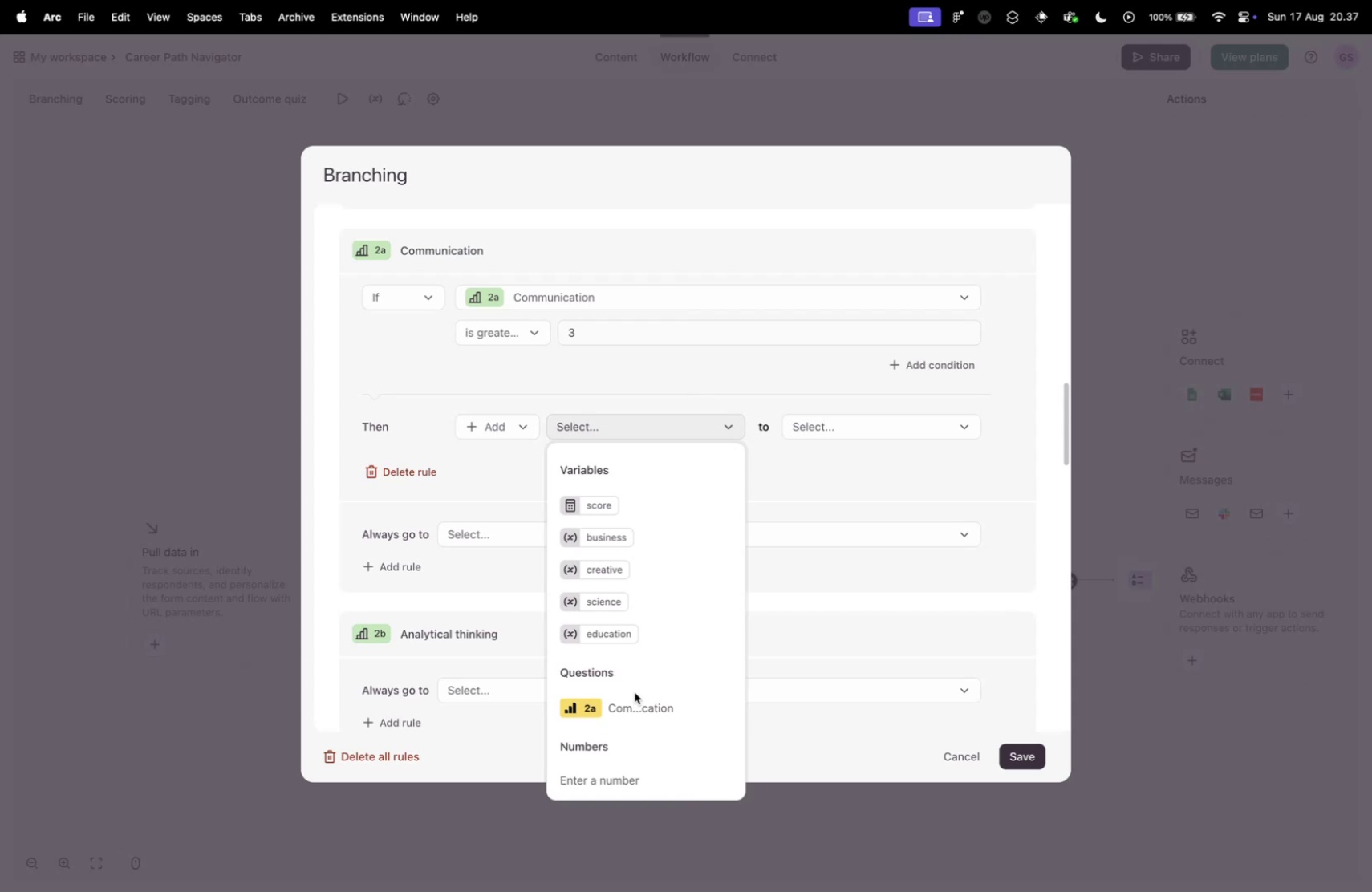 
left_click([635, 703])
 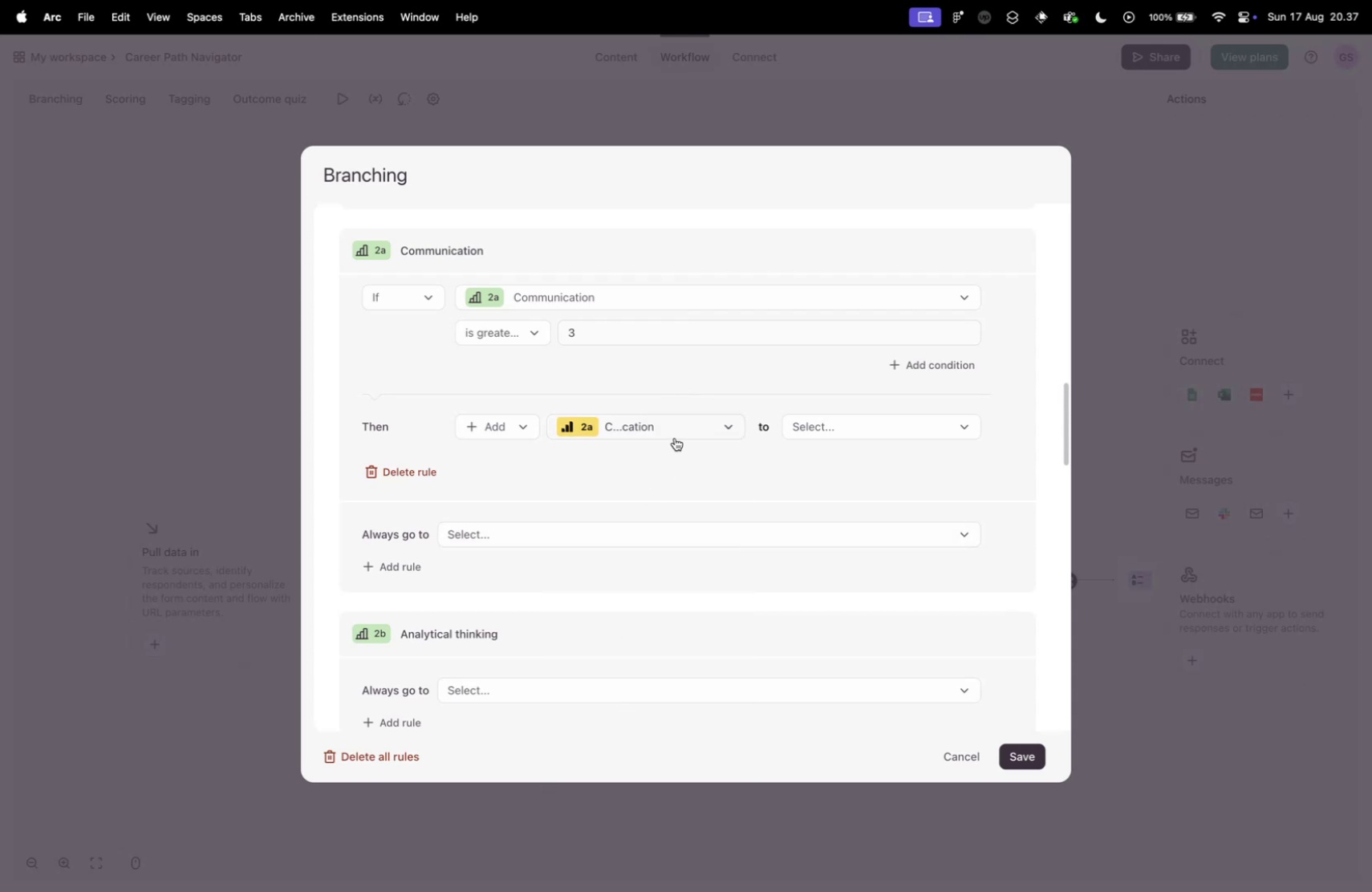 
left_click([817, 422])
 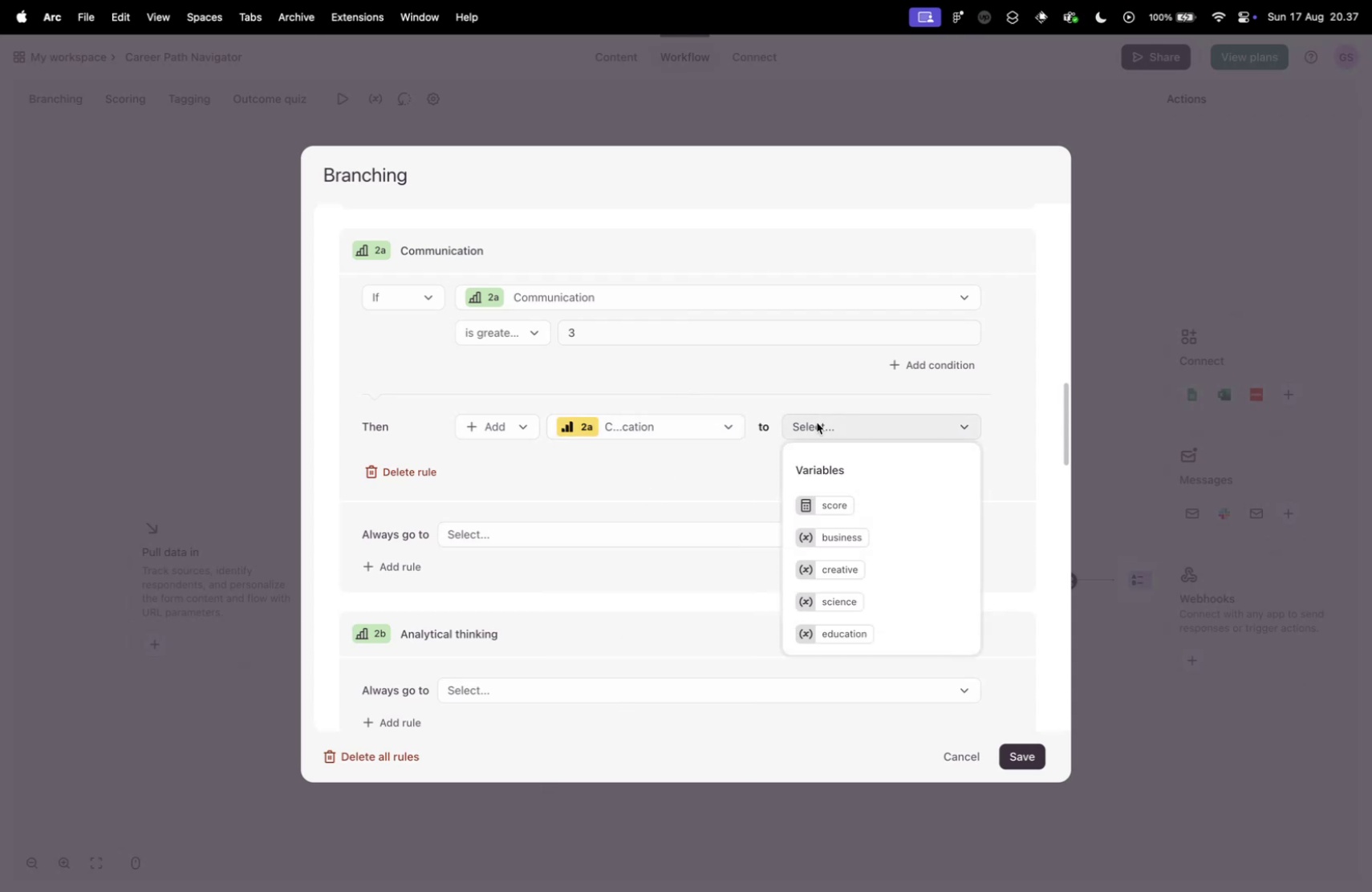 
left_click([817, 422])
 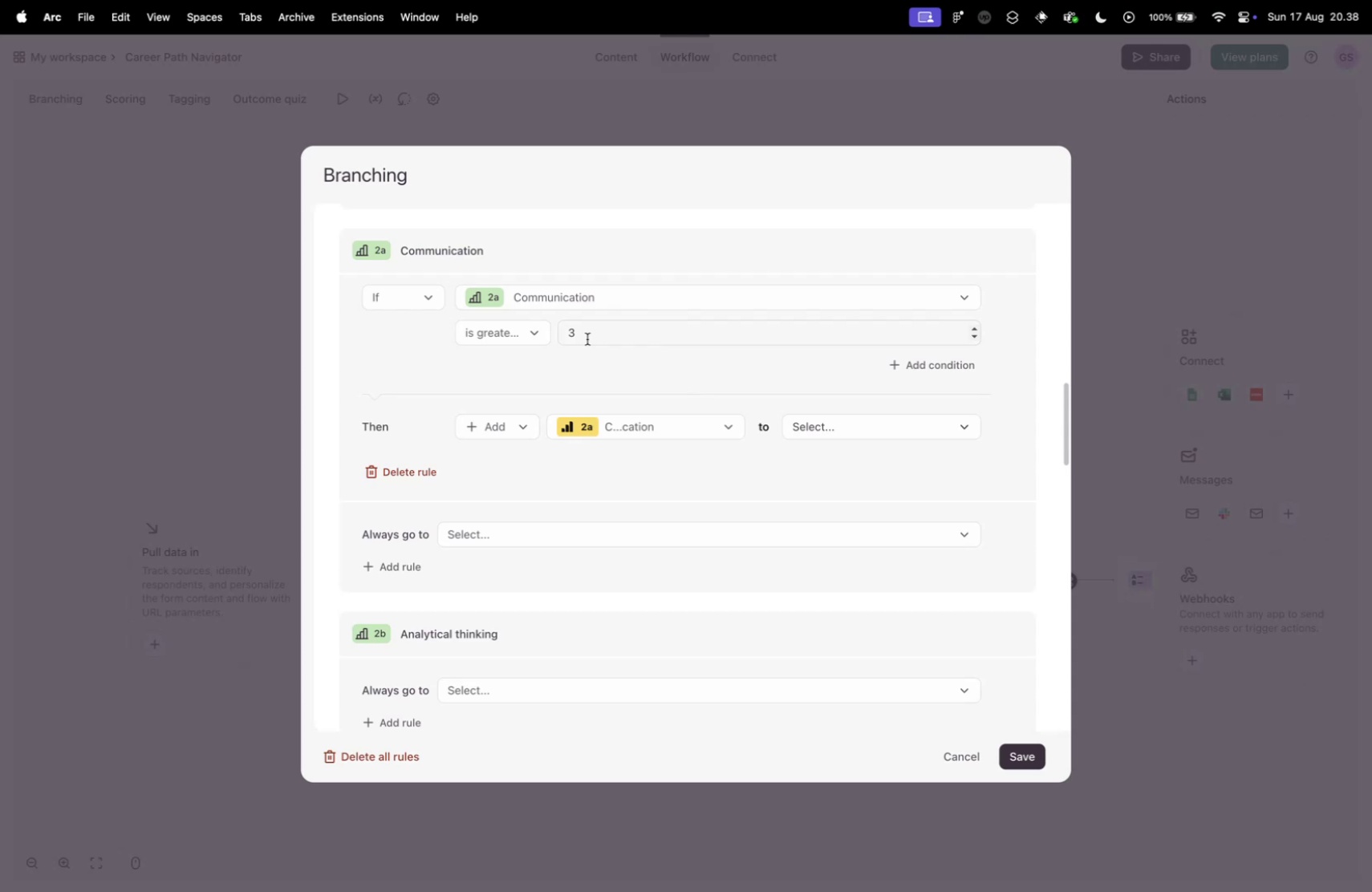 
wait(7.82)
 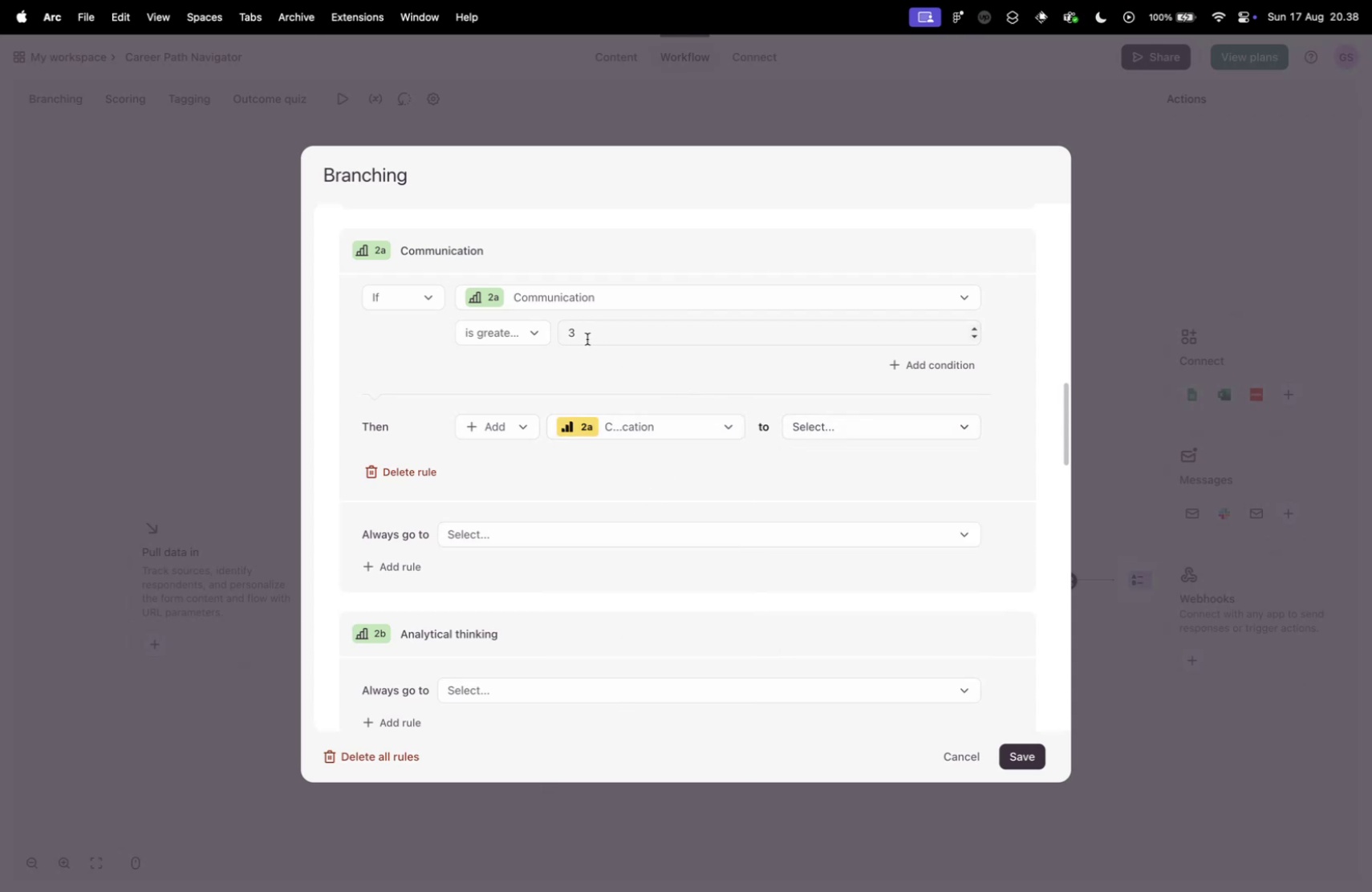 
left_click([668, 416])
 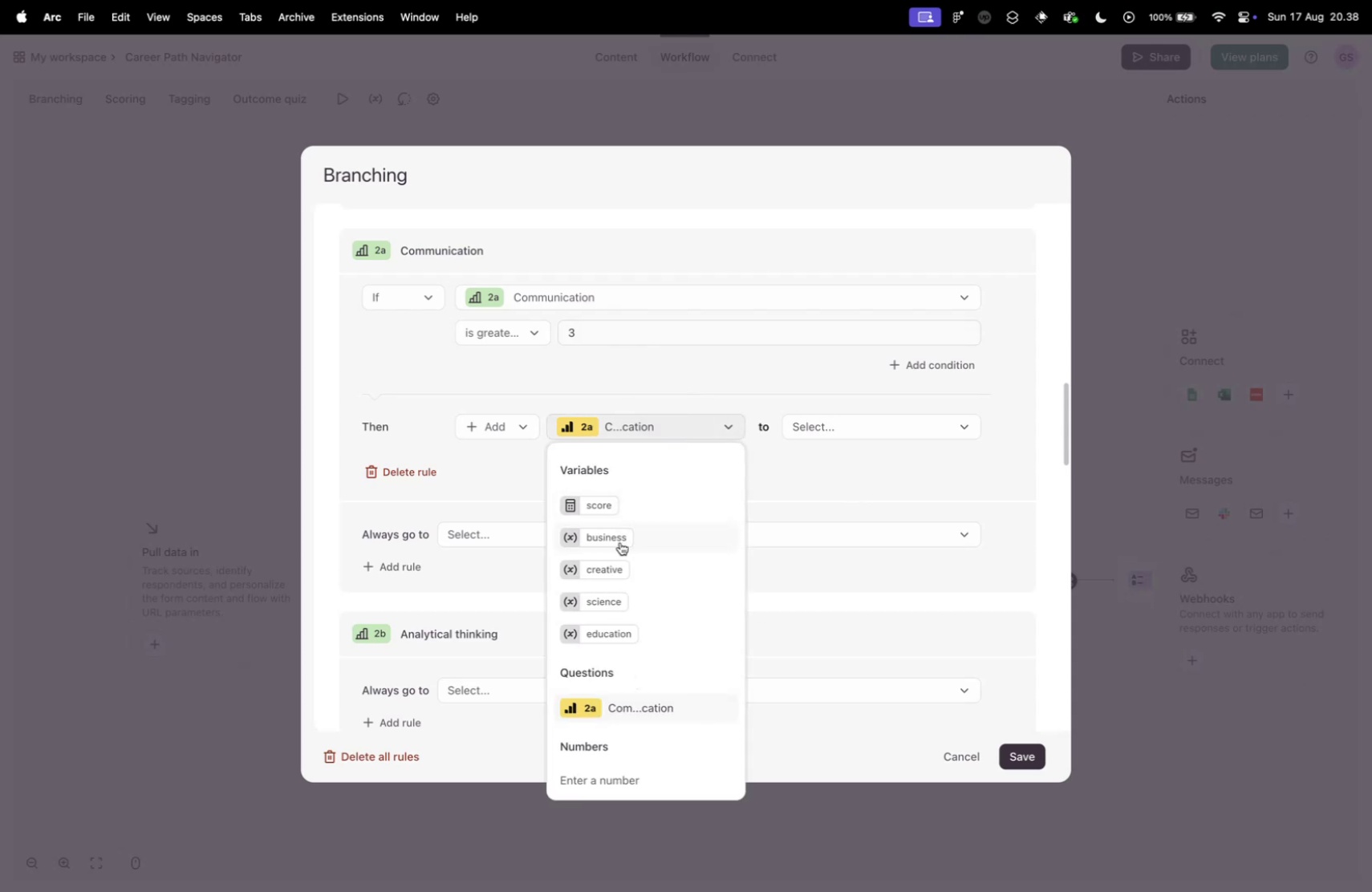 
wait(7.8)
 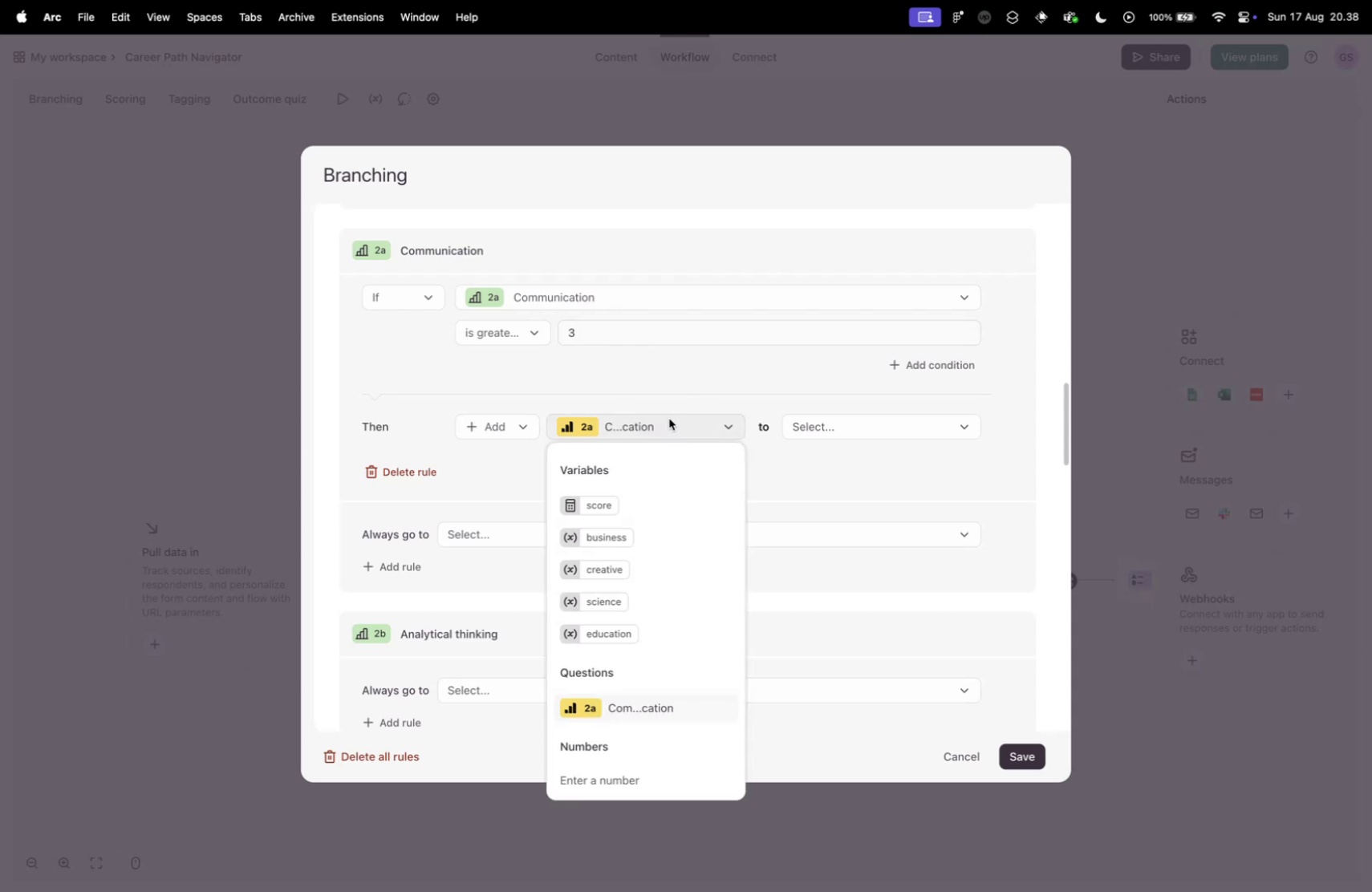 
left_click([615, 534])
 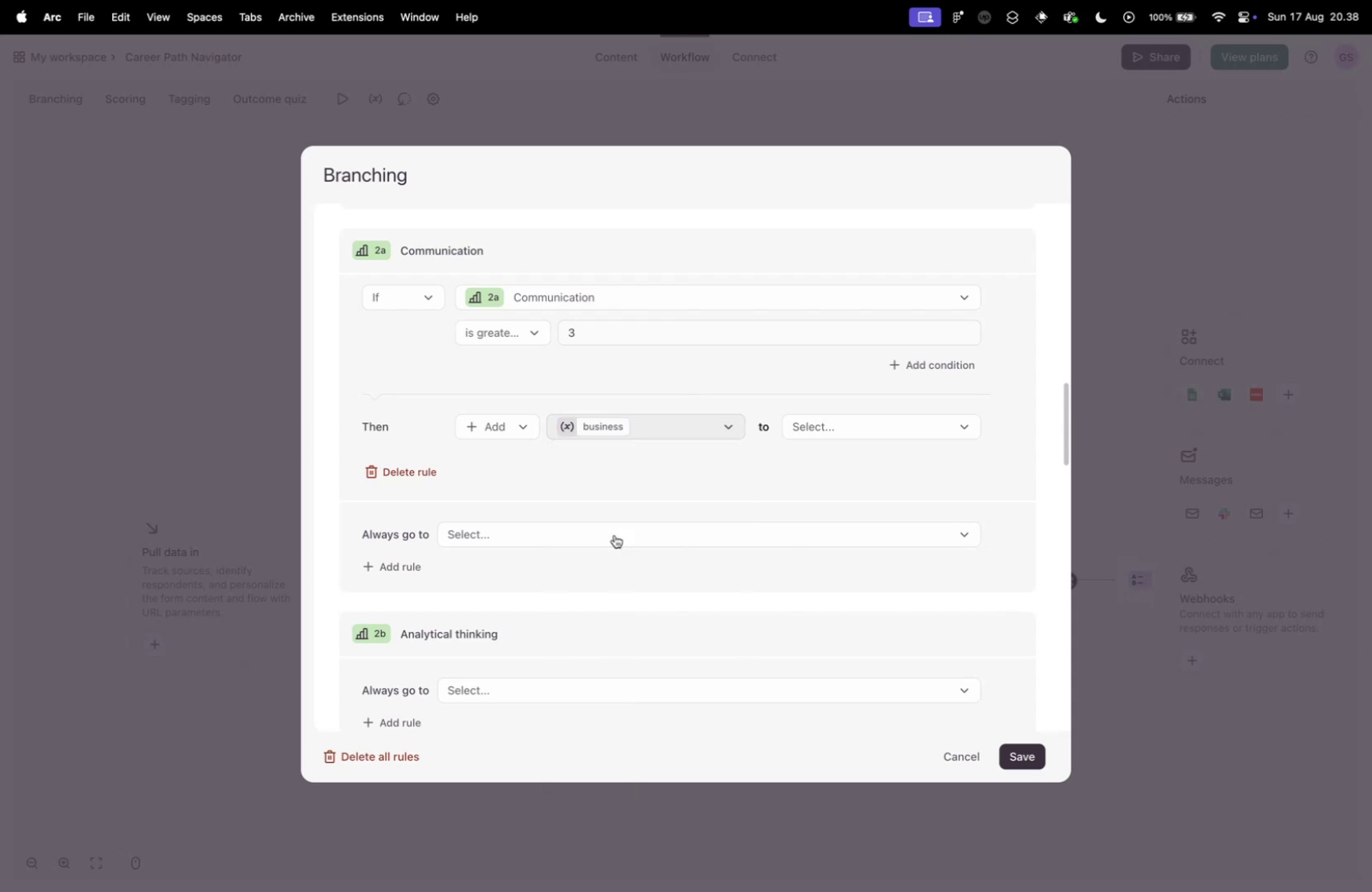 
key(Control+ControlLeft)
 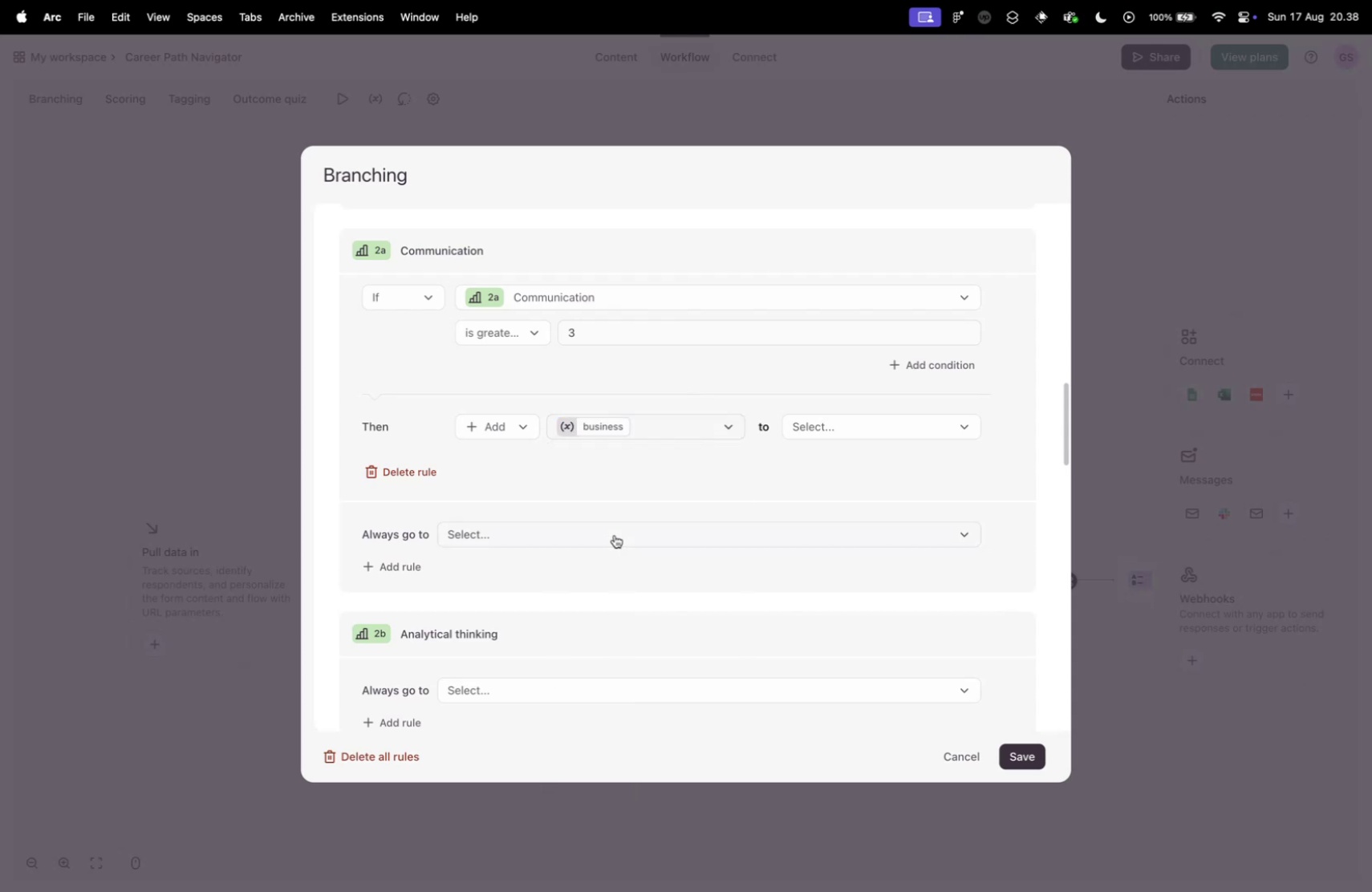 
key(Control+Tab)
 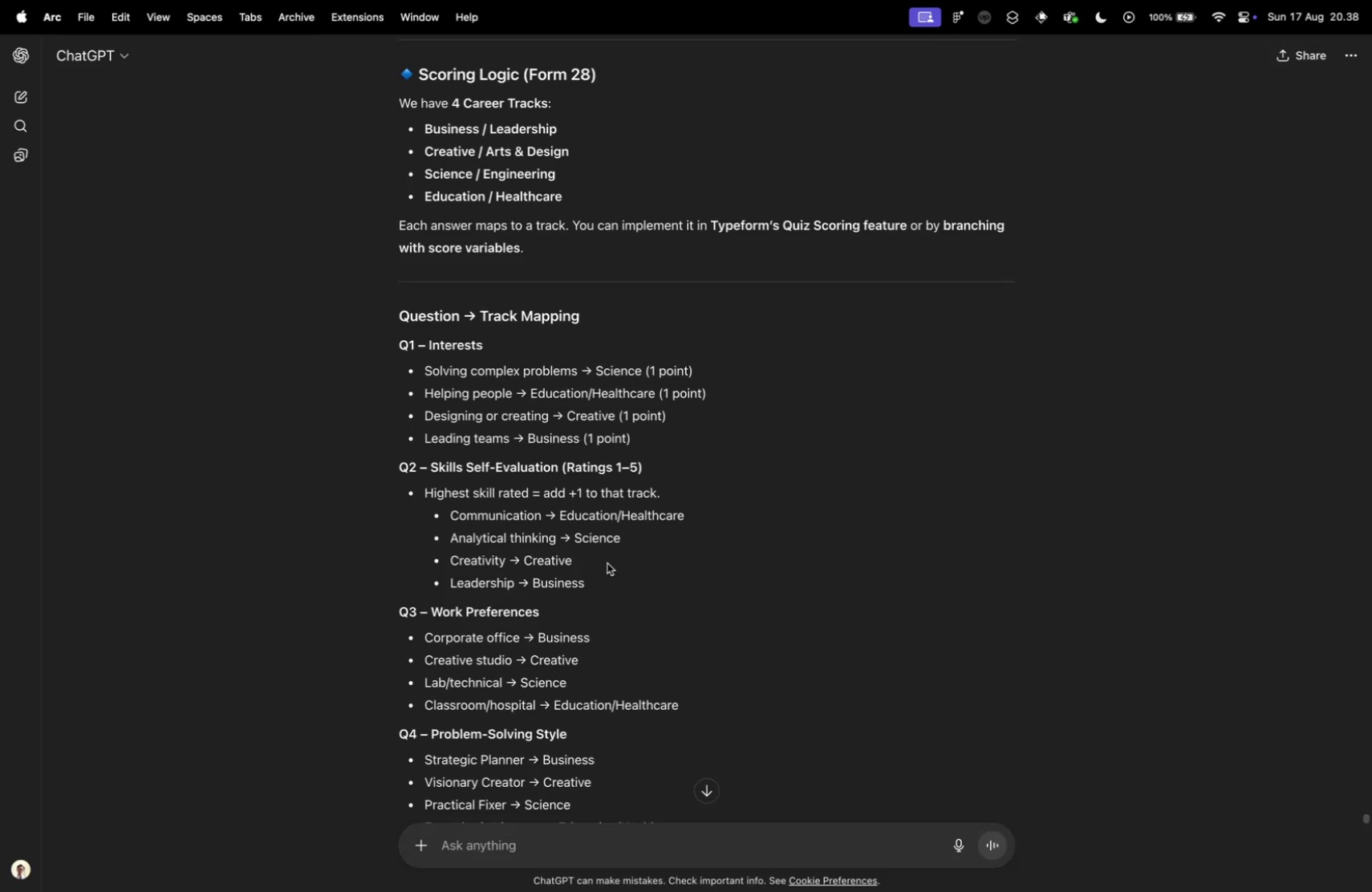 
key(Control+ControlLeft)
 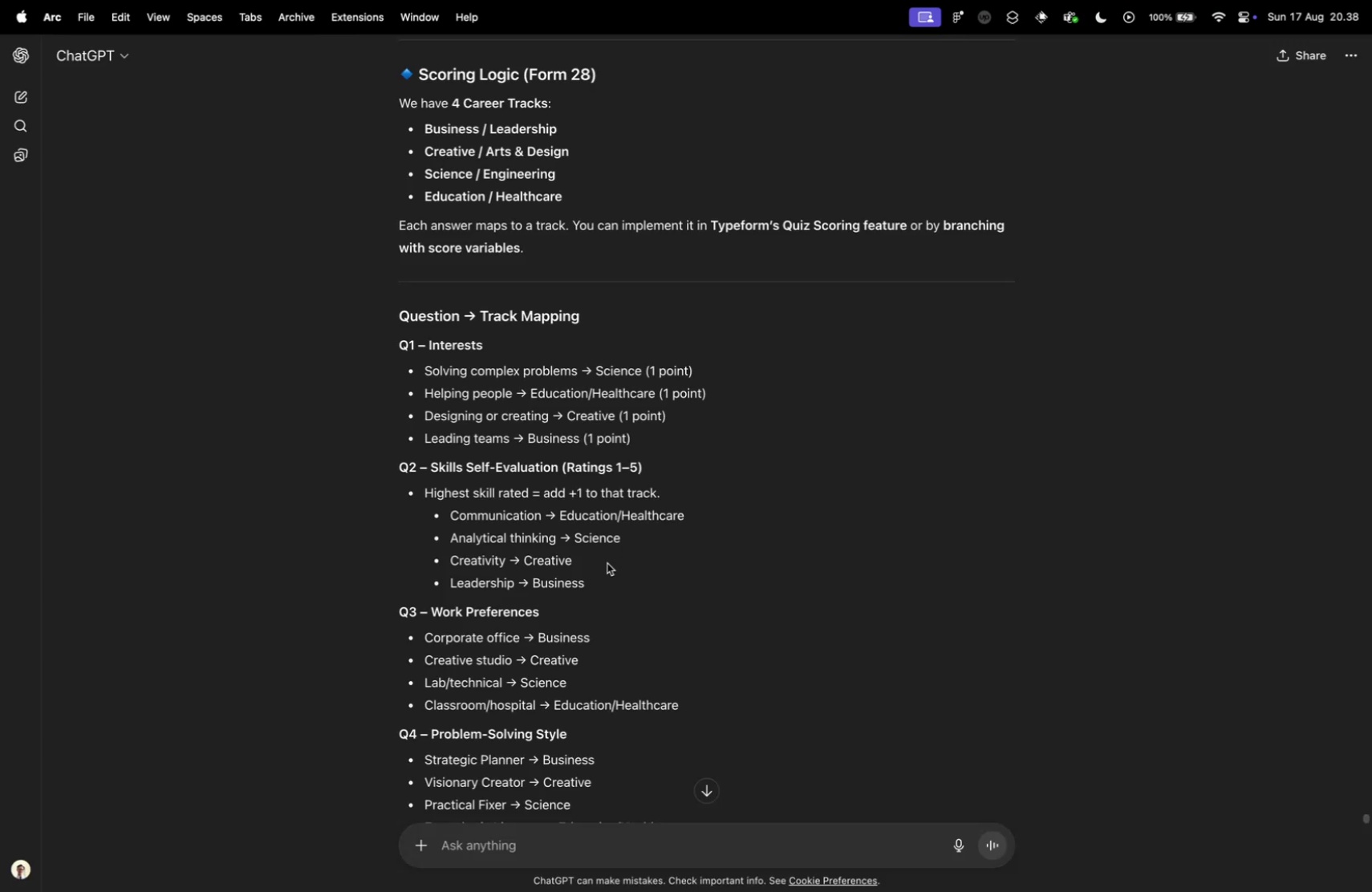 
key(Control+Tab)
 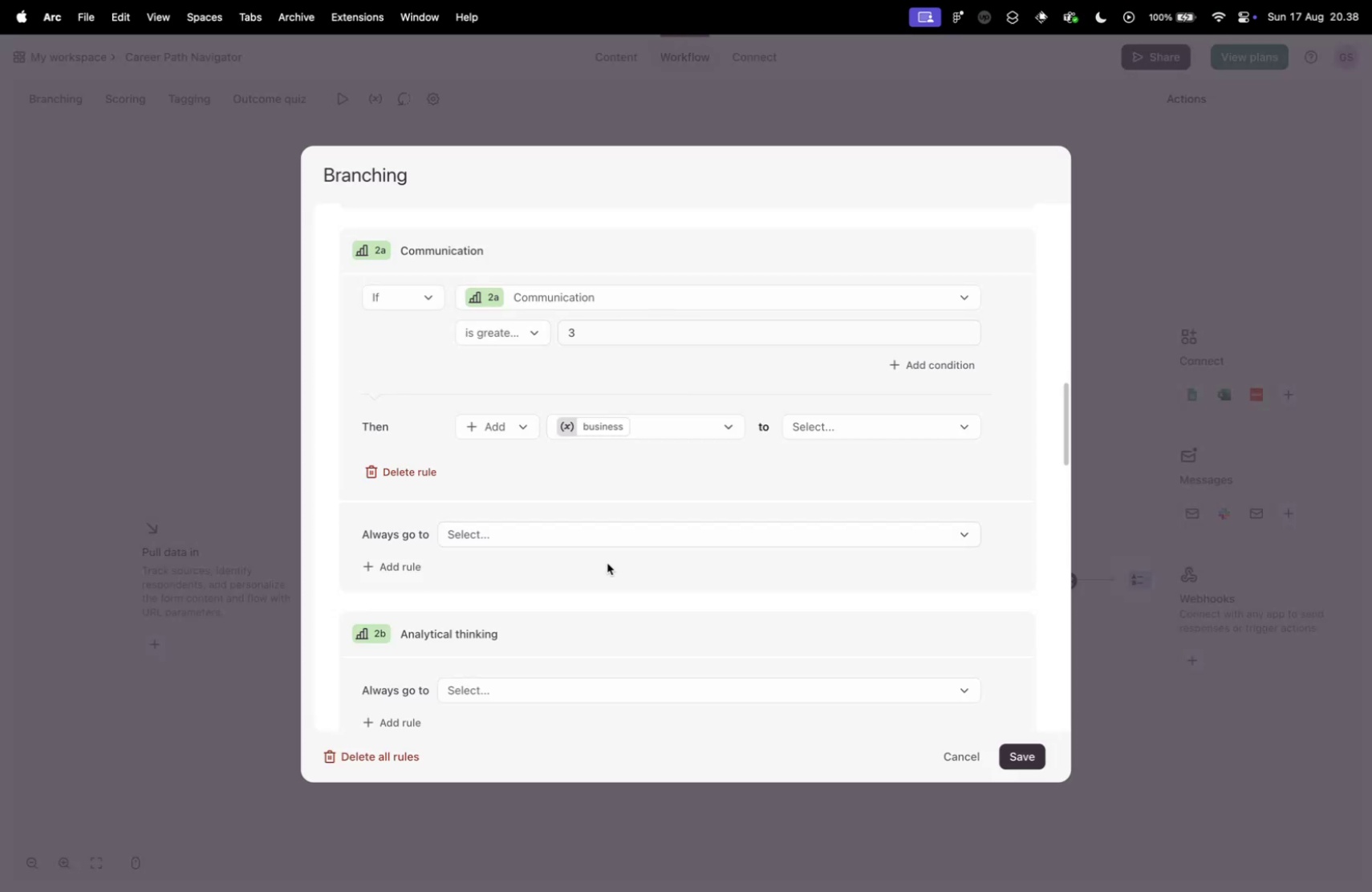 
key(Control+ControlLeft)
 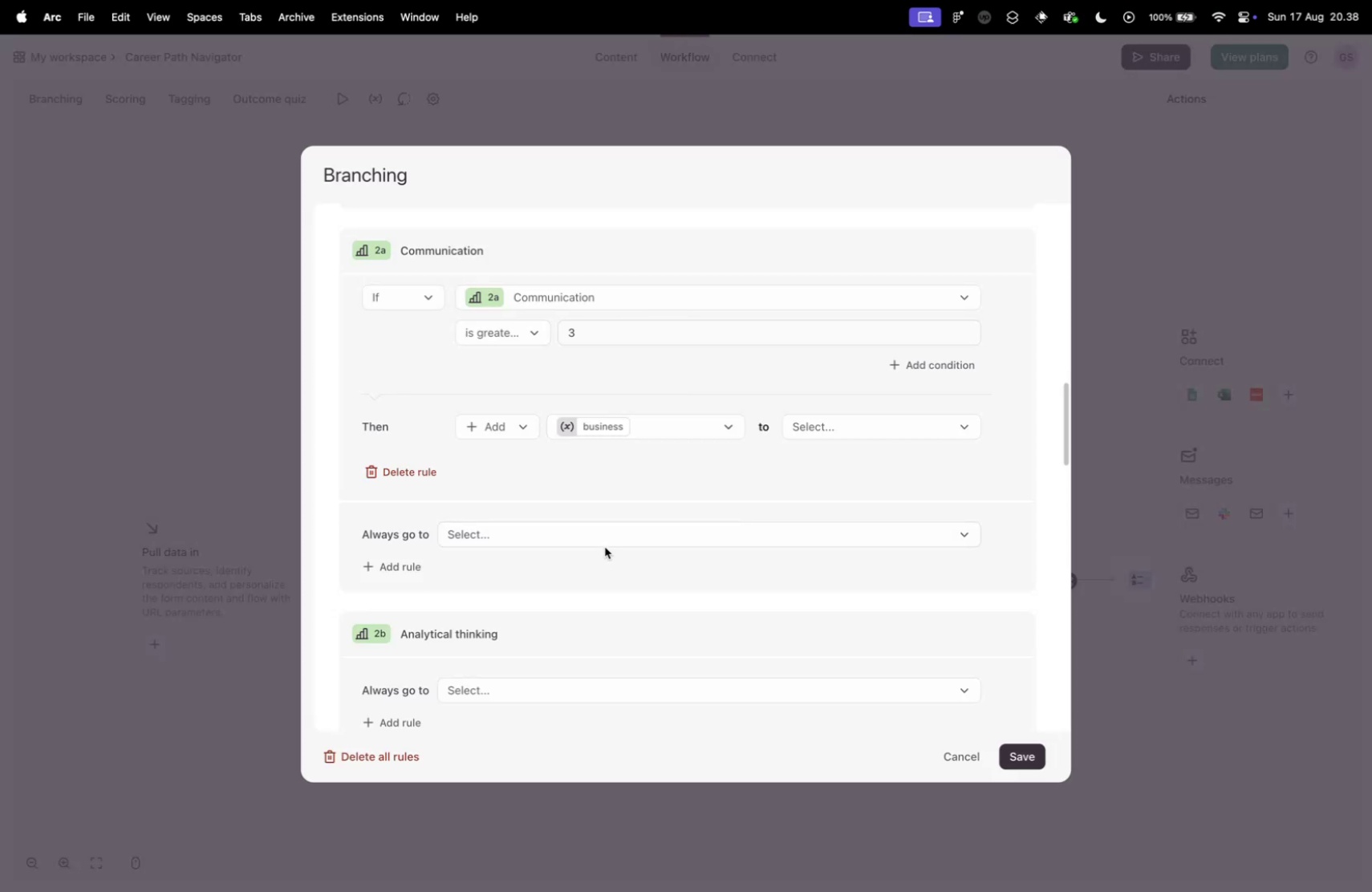 
key(Control+Tab)
 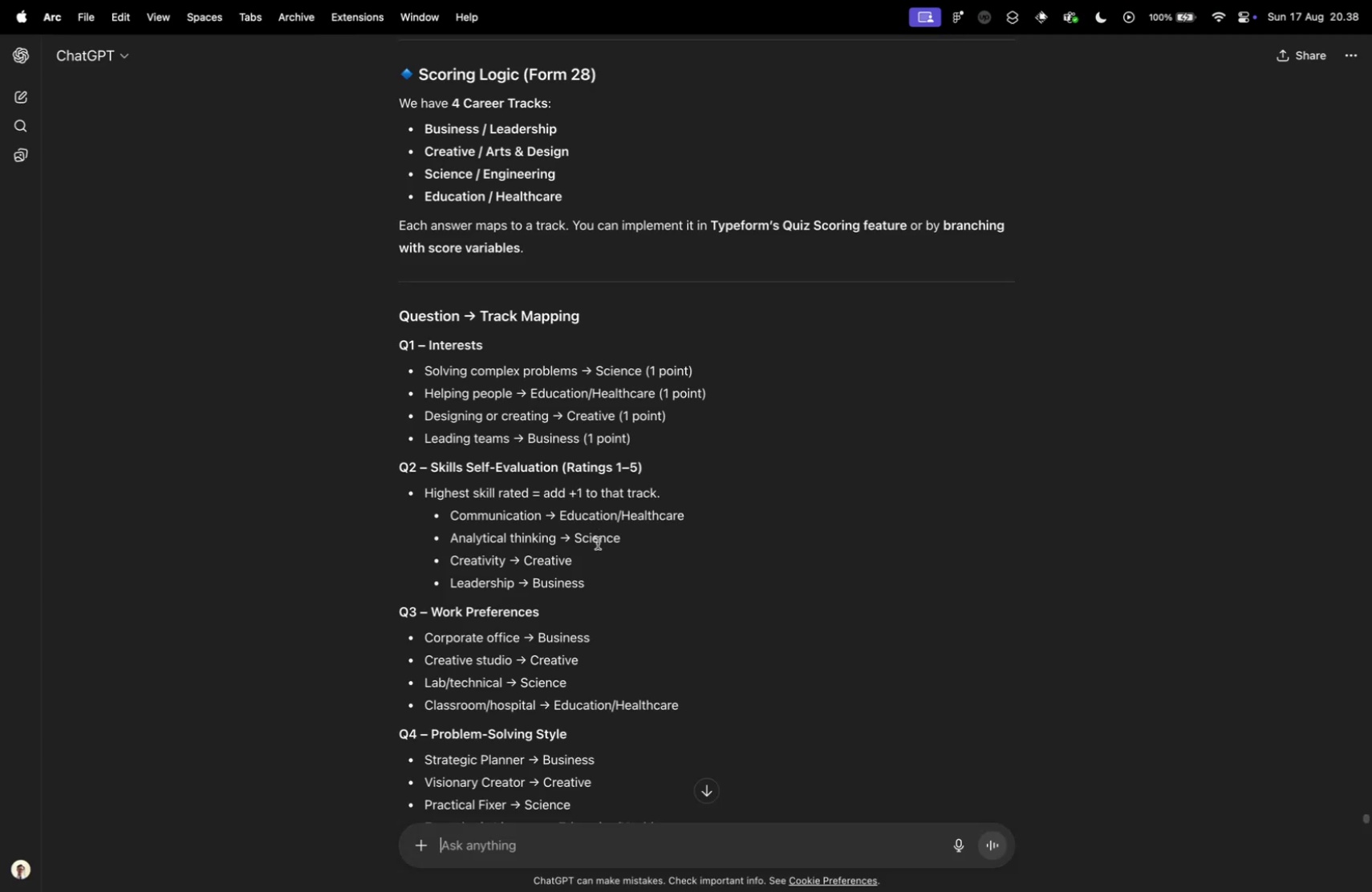 
key(Control+ControlLeft)
 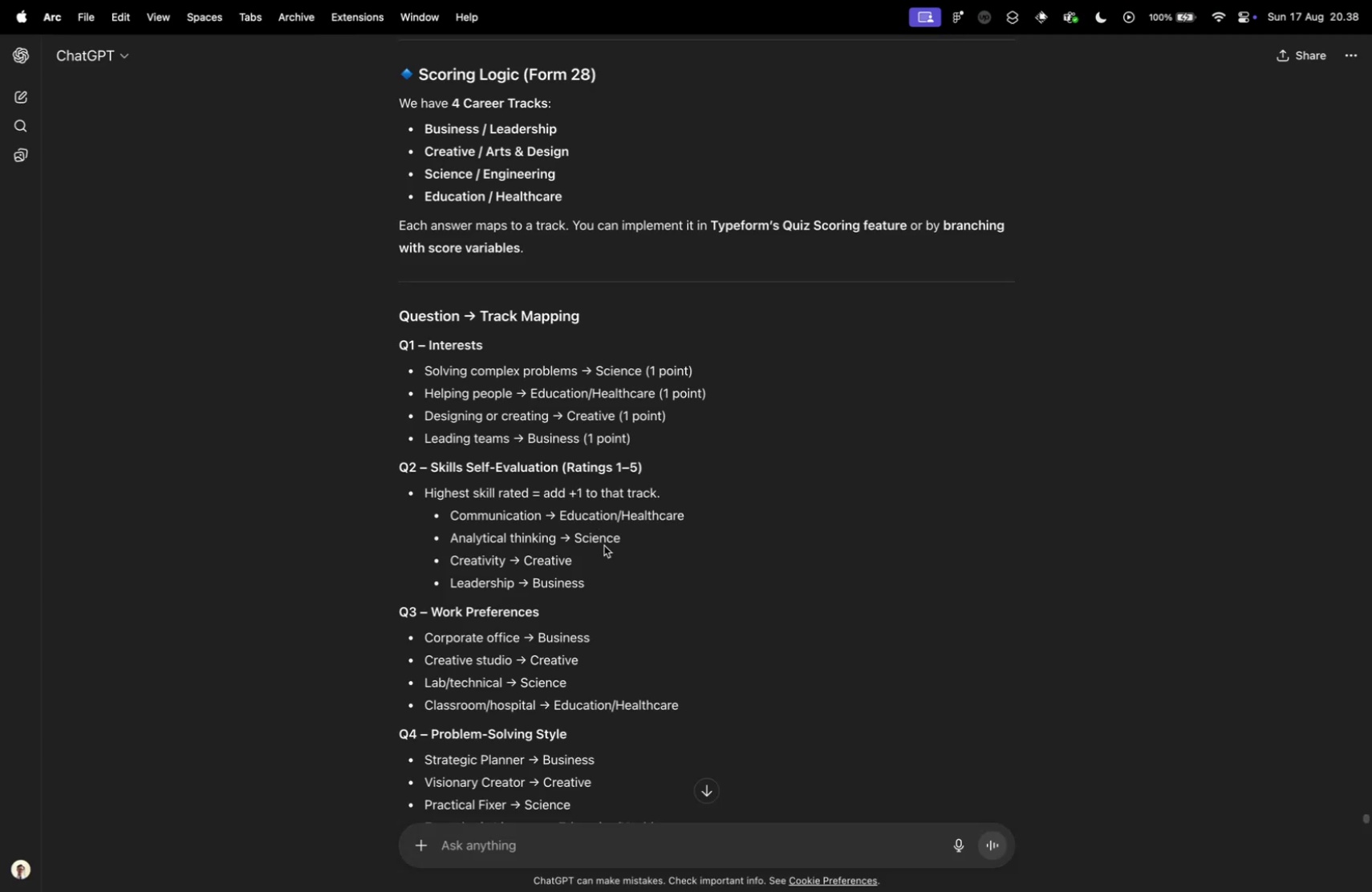 
key(Control+Tab)
 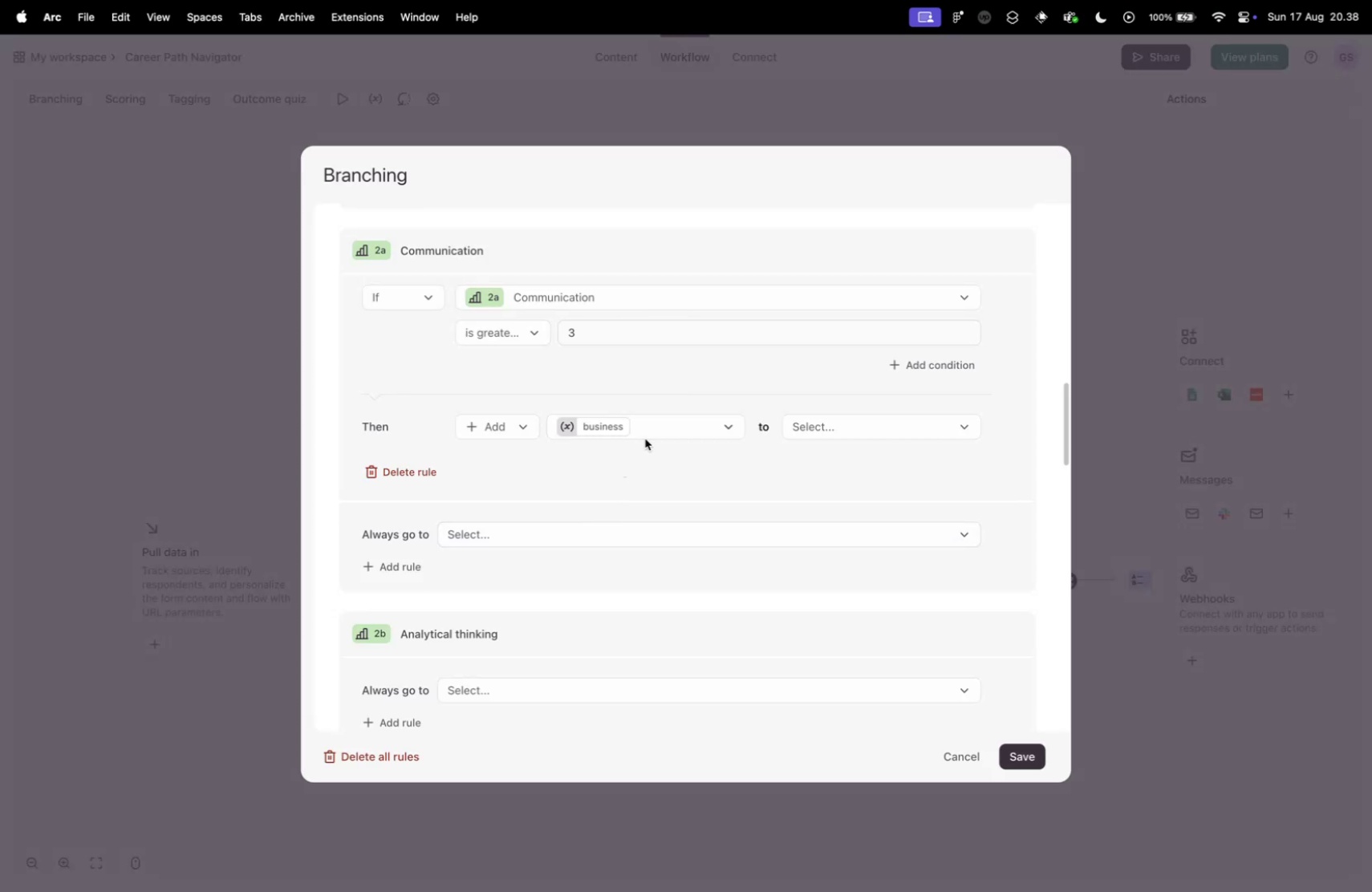 
left_click([647, 429])
 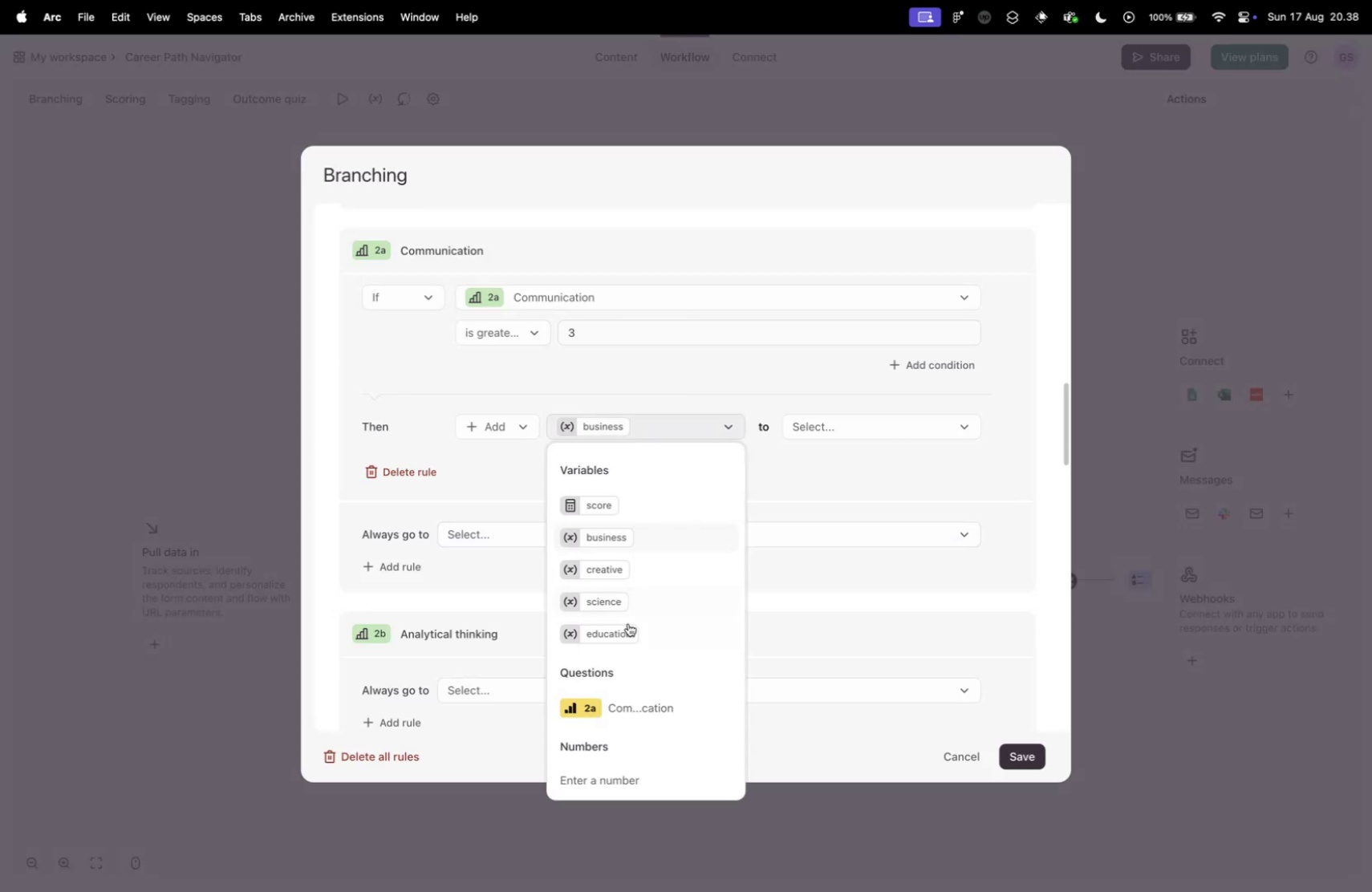 
left_click([629, 628])
 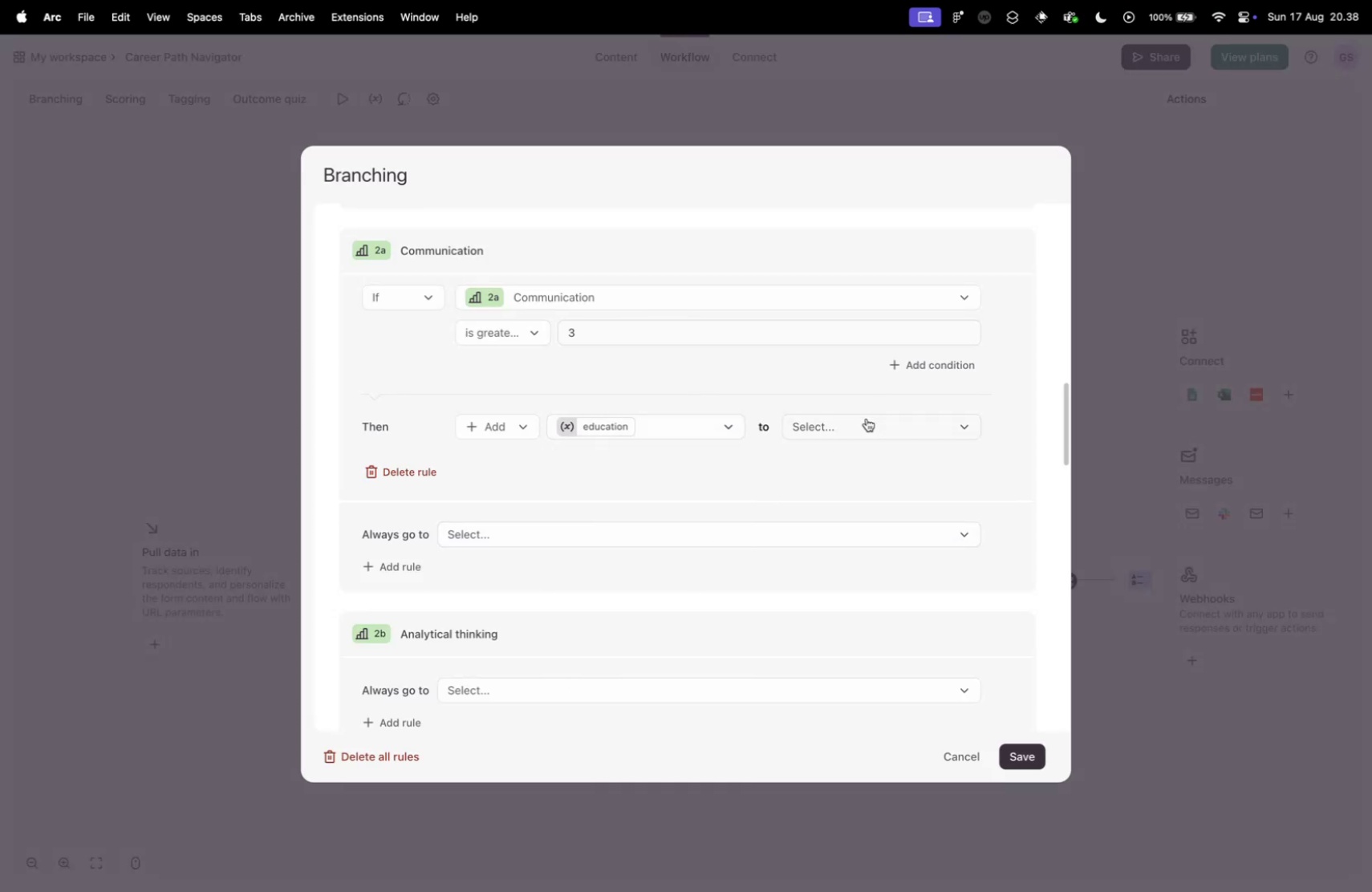 
left_click([864, 420])
 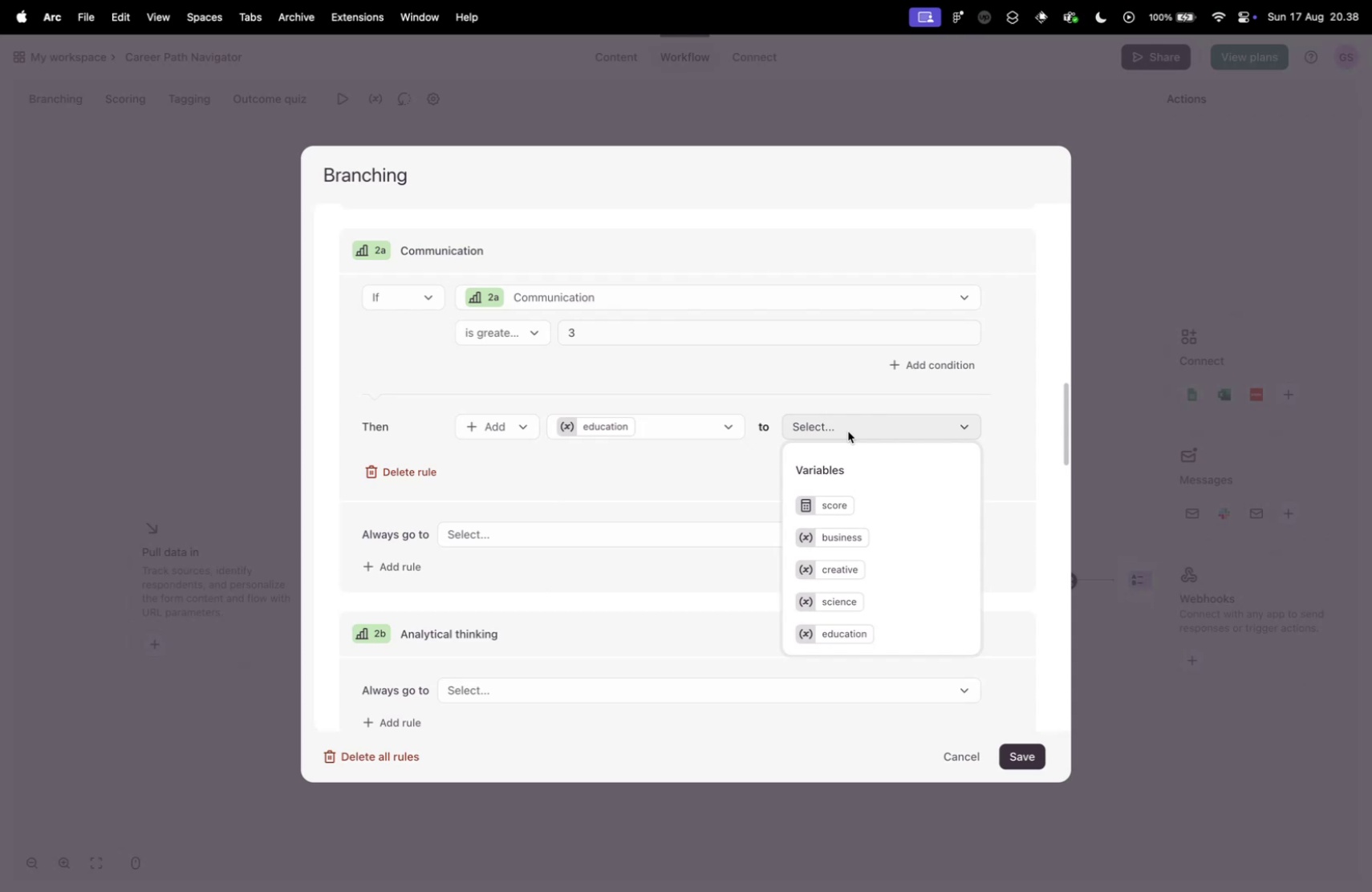 
wait(6.11)
 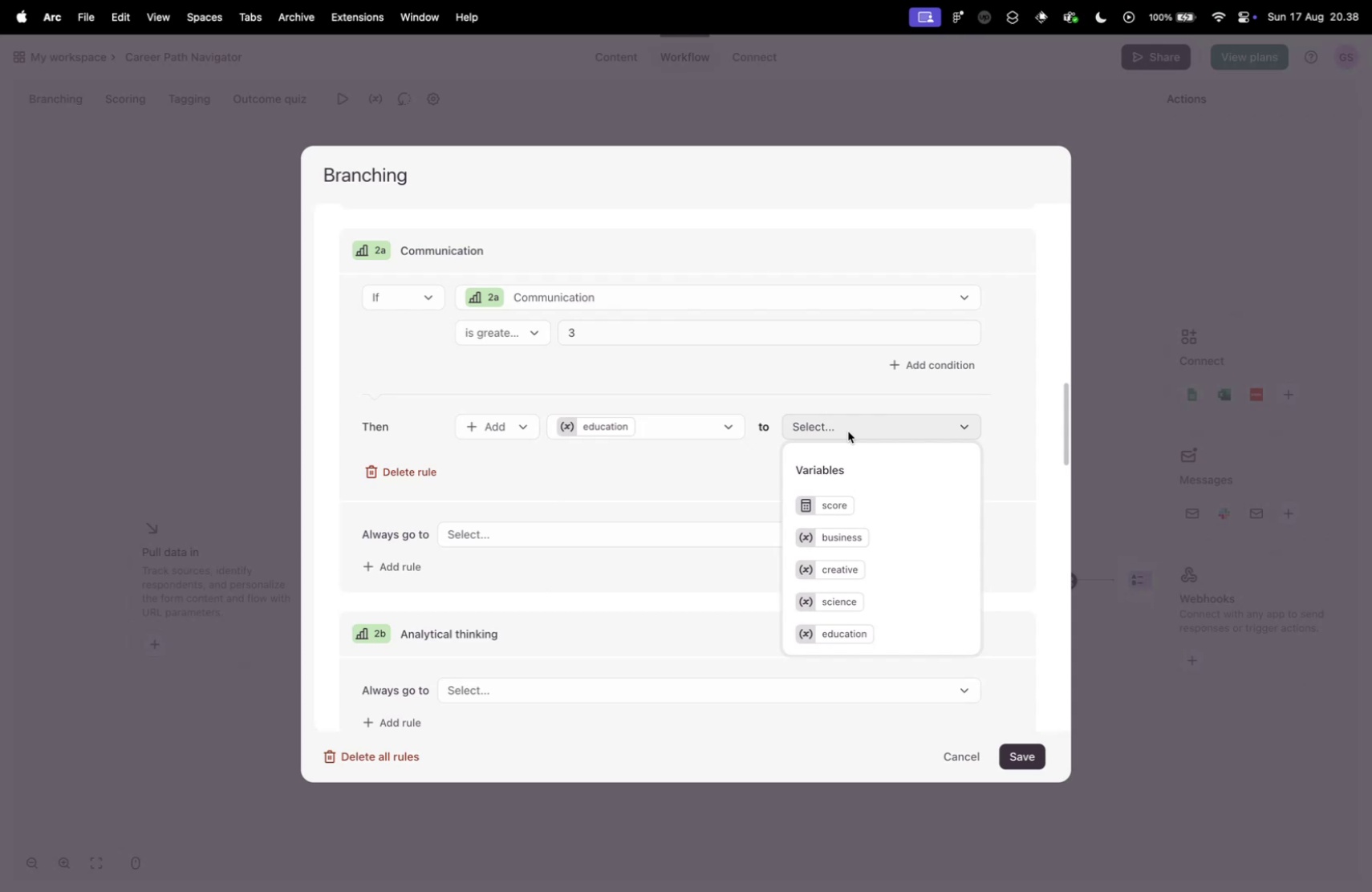 
left_click([629, 434])
 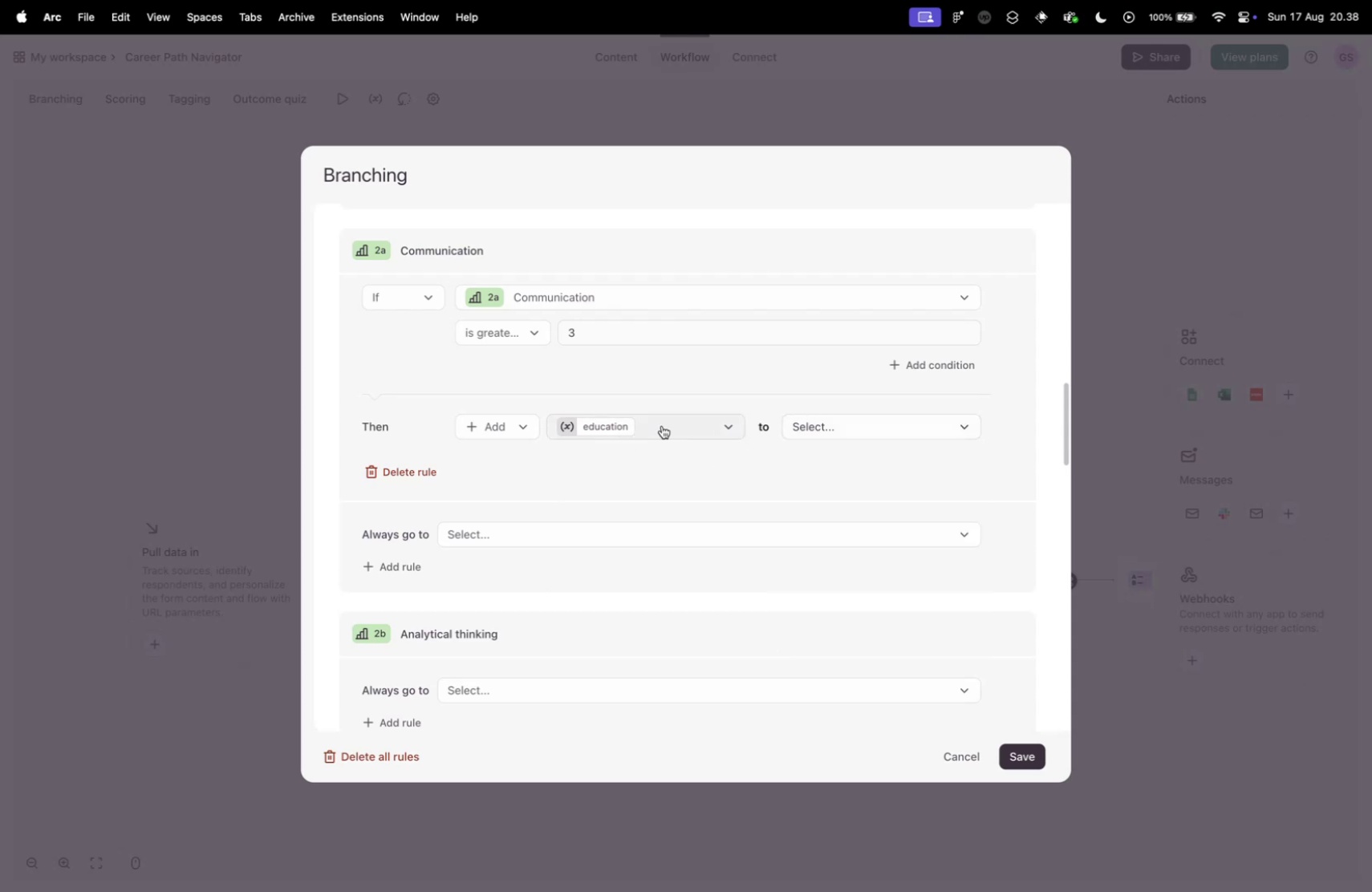 
left_click([668, 424])
 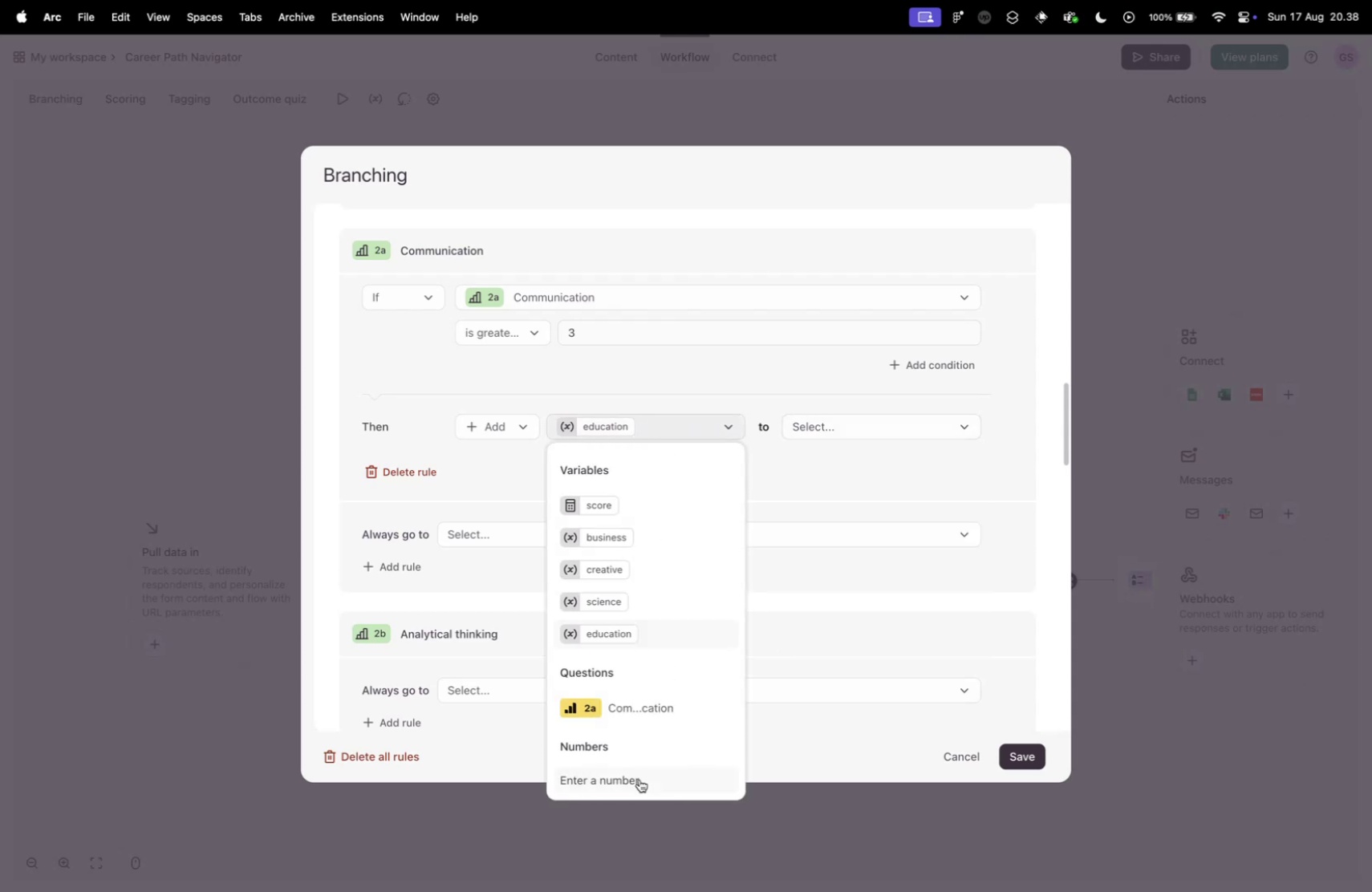 
left_click([639, 779])
 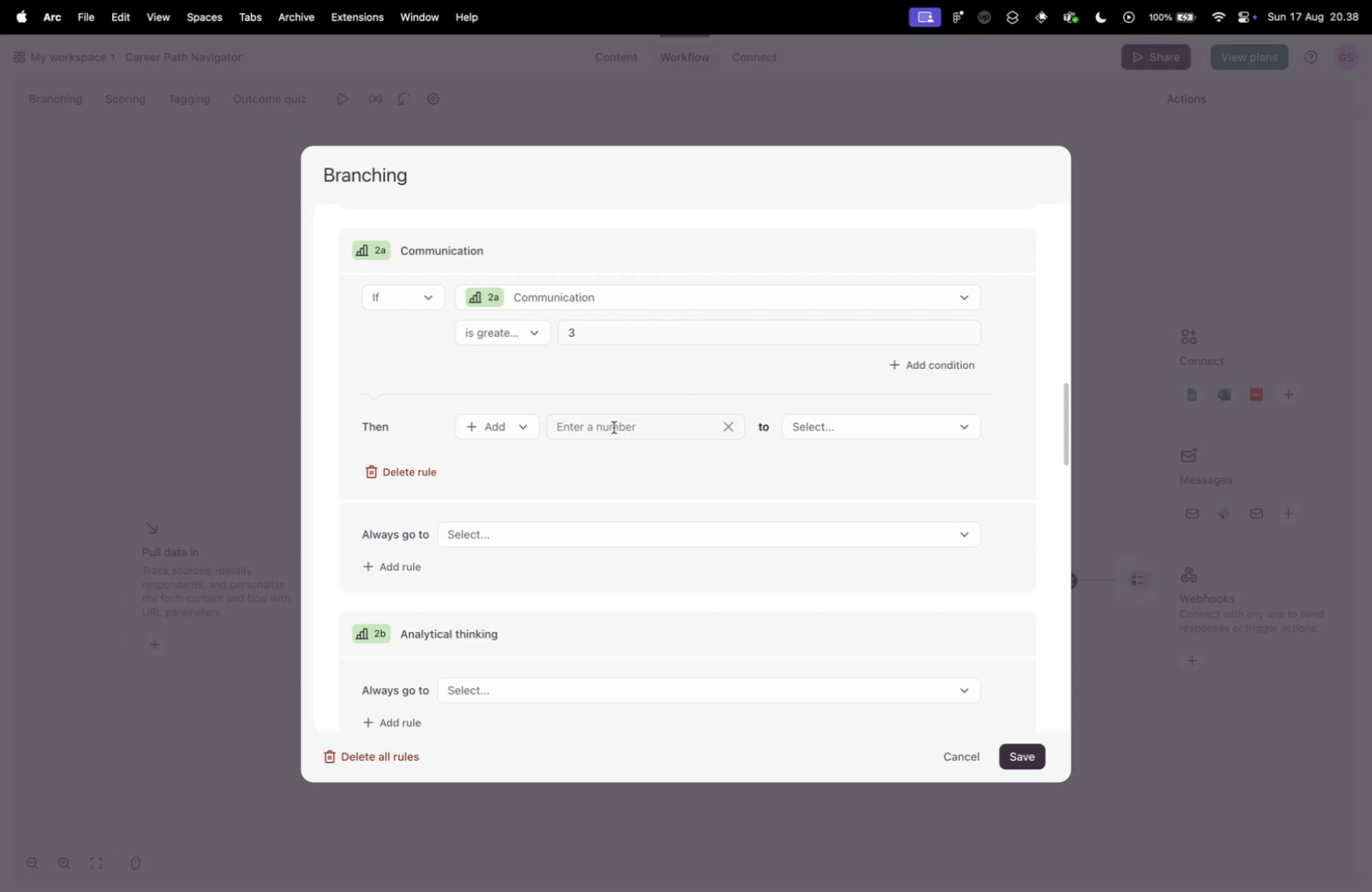 
wait(17.79)
 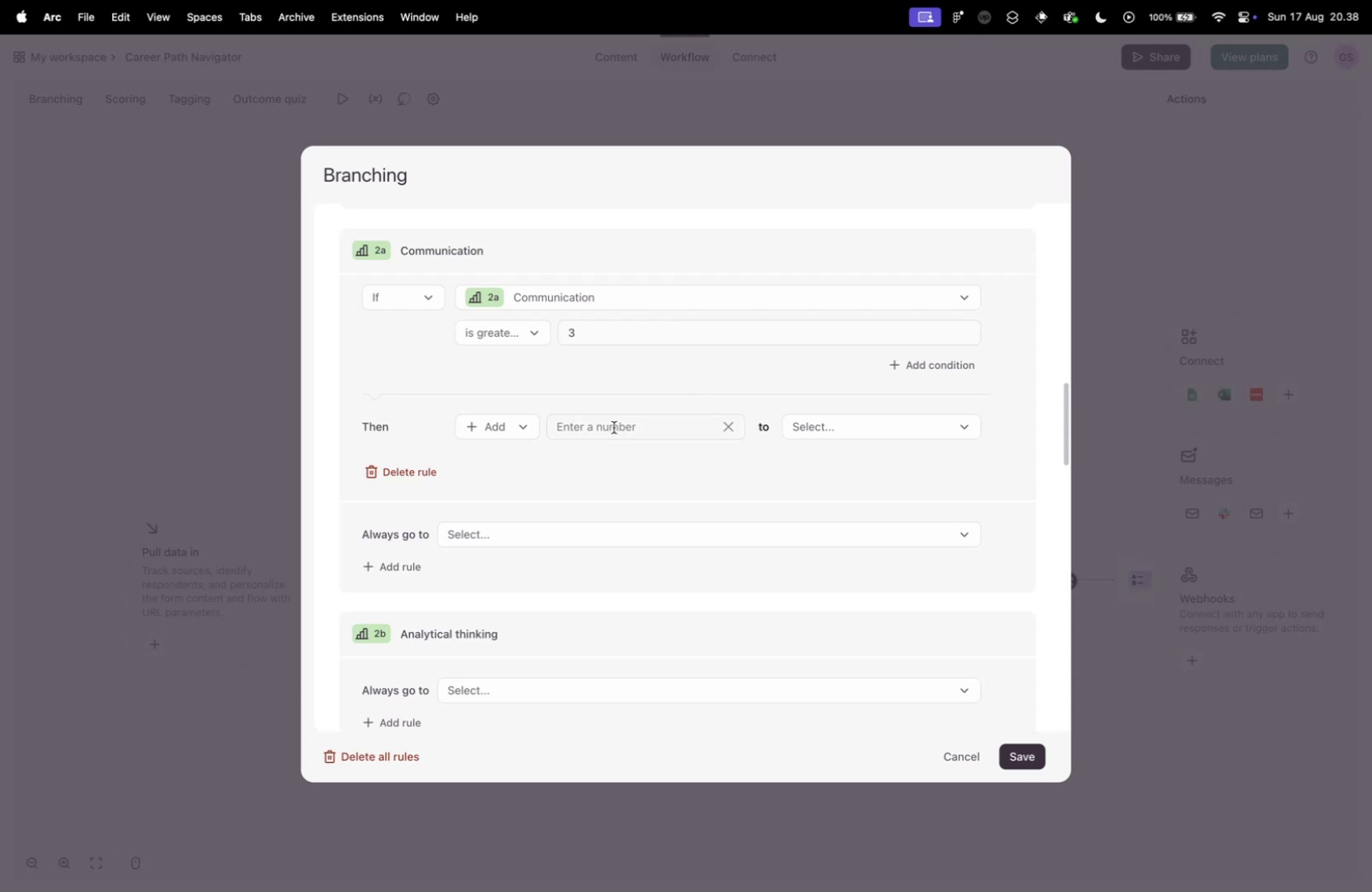 
left_click([500, 536])
 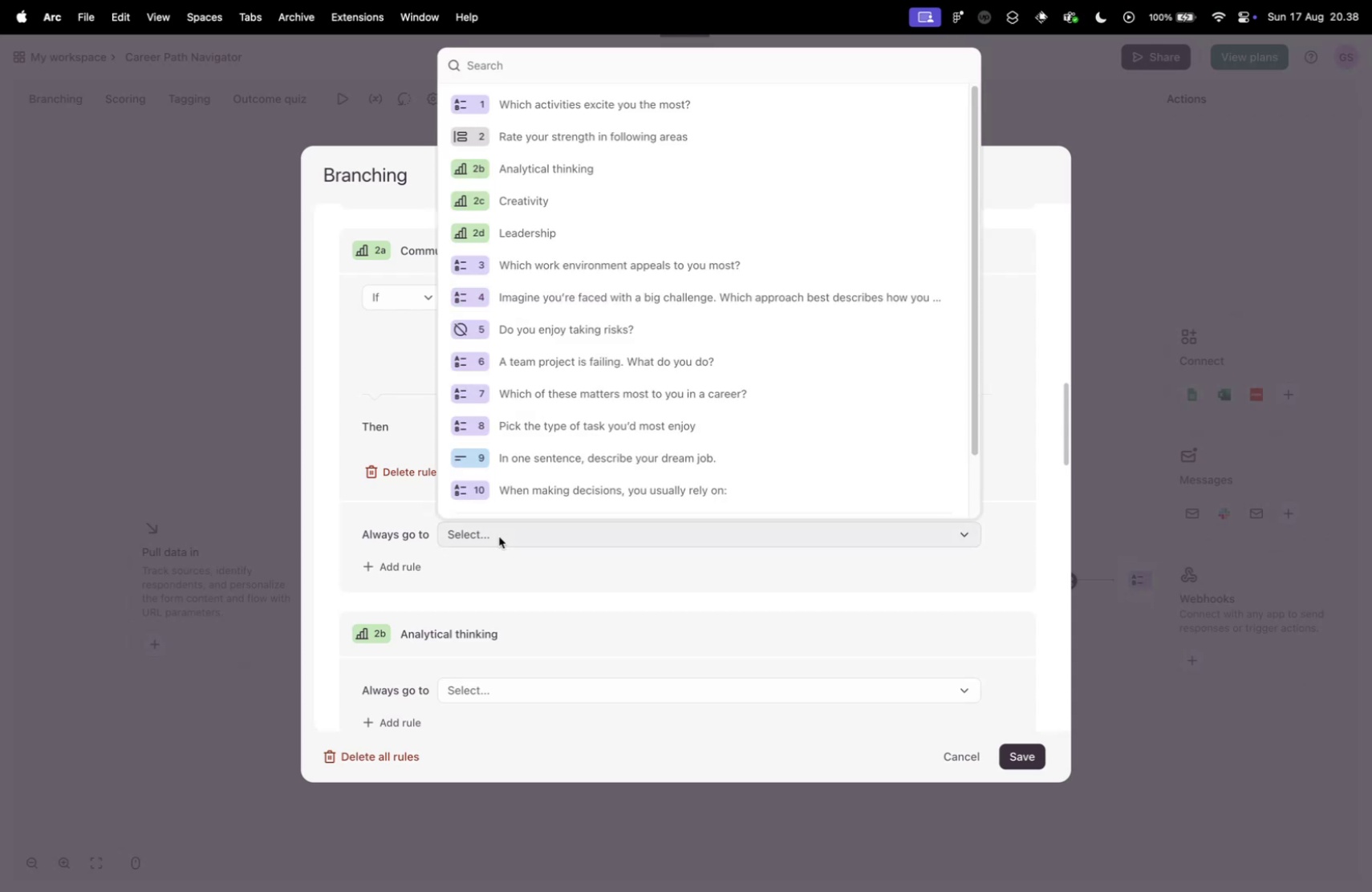 
left_click([518, 543])
 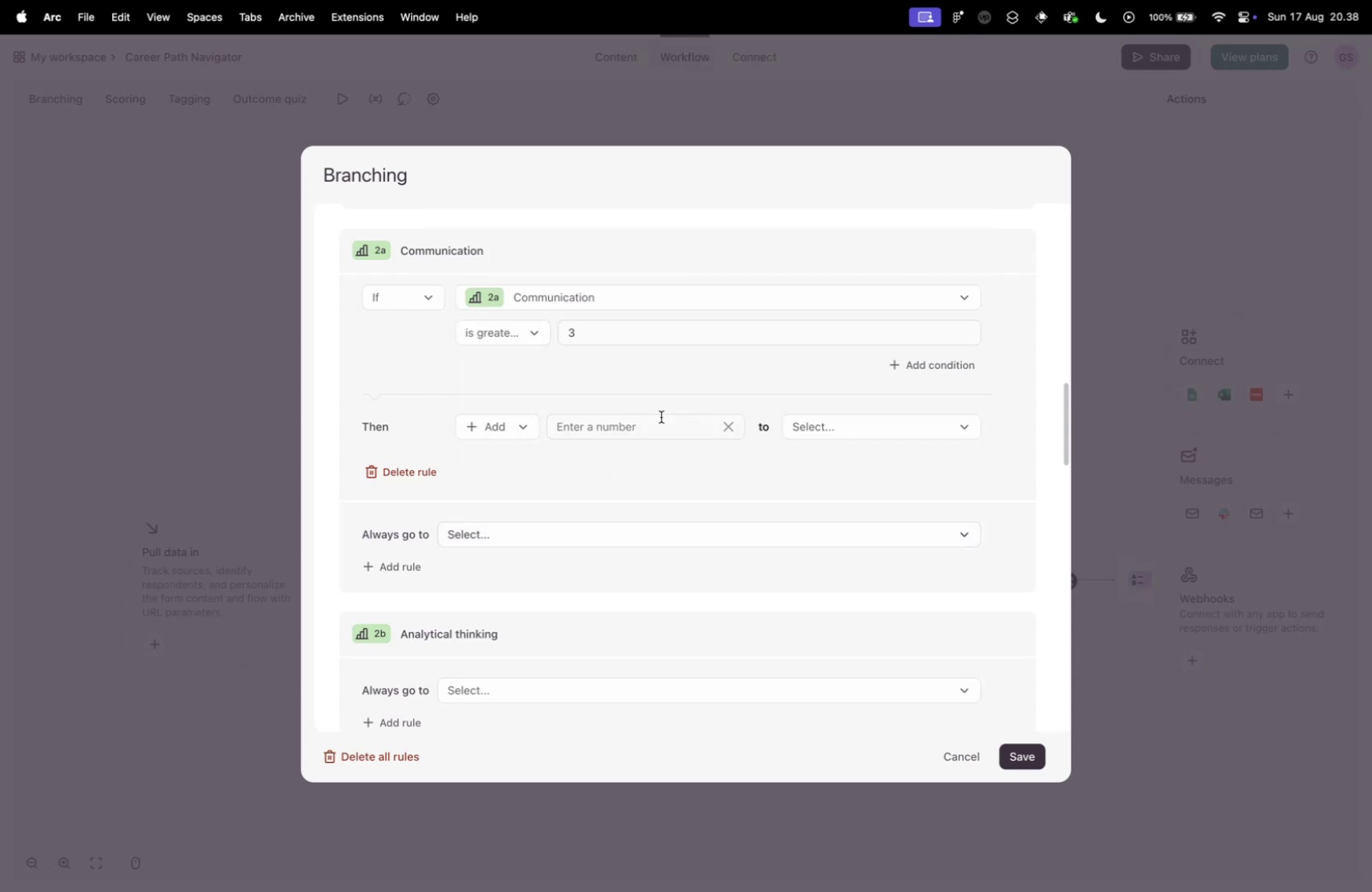 
left_click([658, 418])
 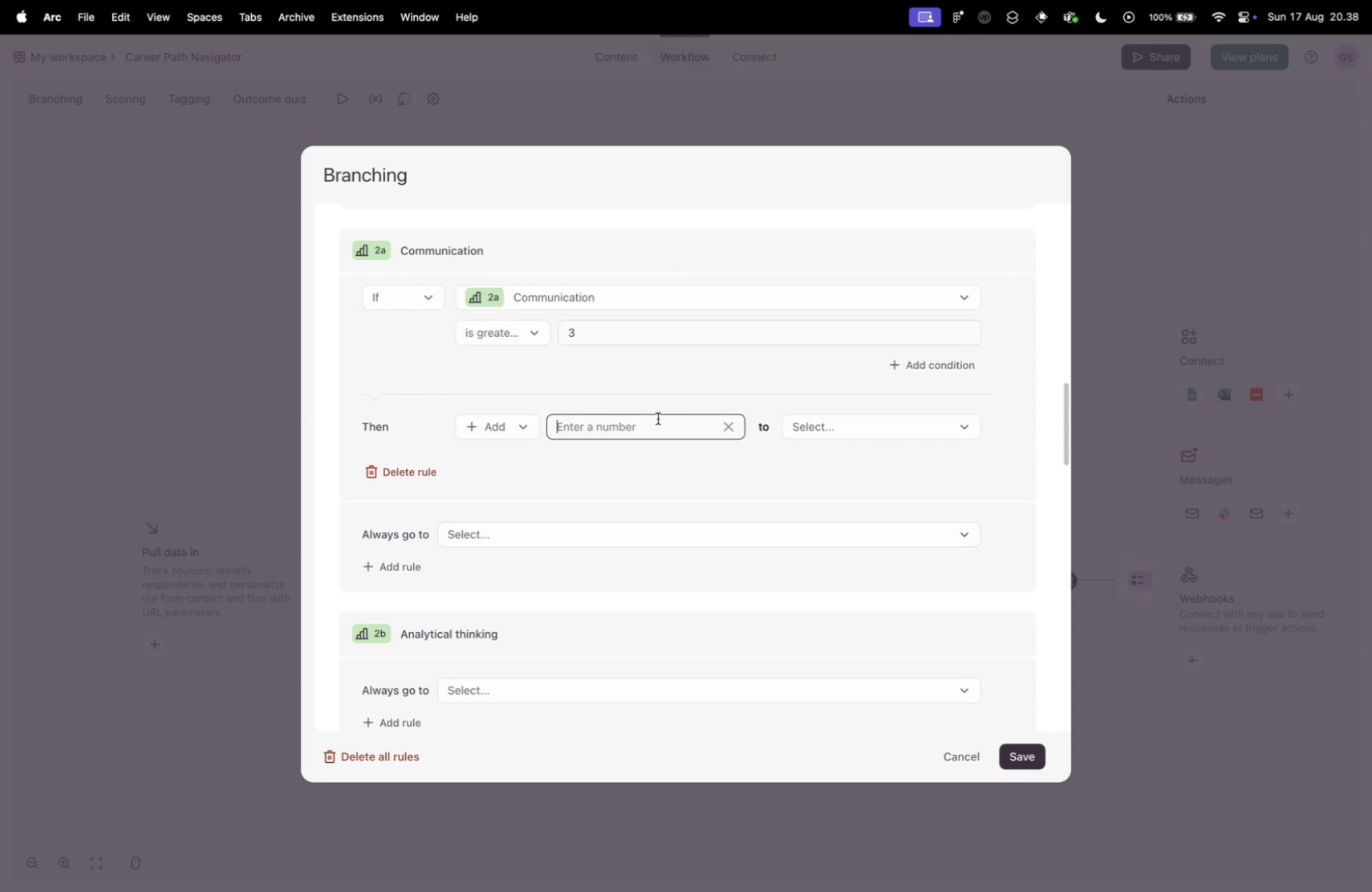 
key(1)
 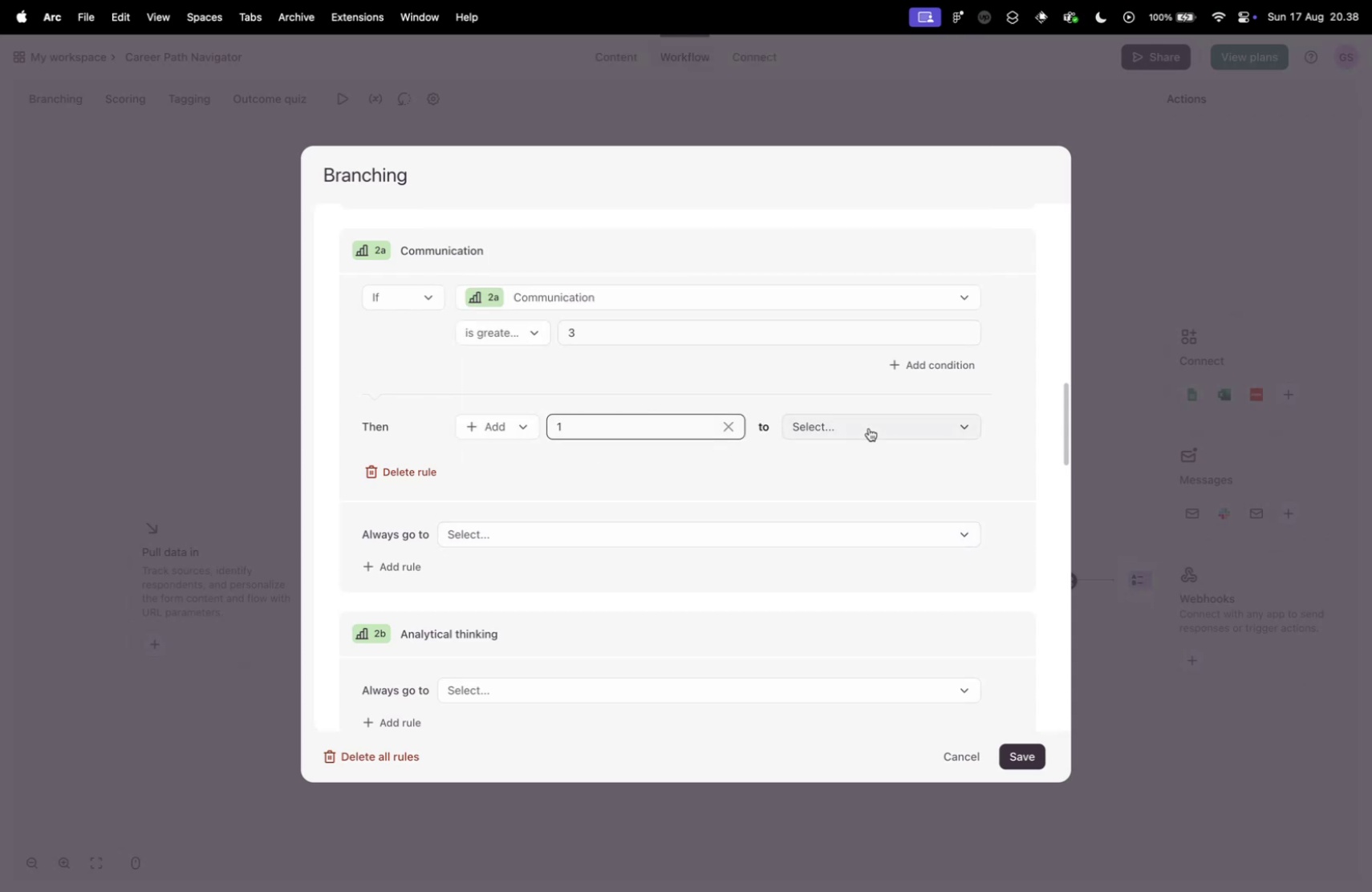 
left_click([869, 428])
 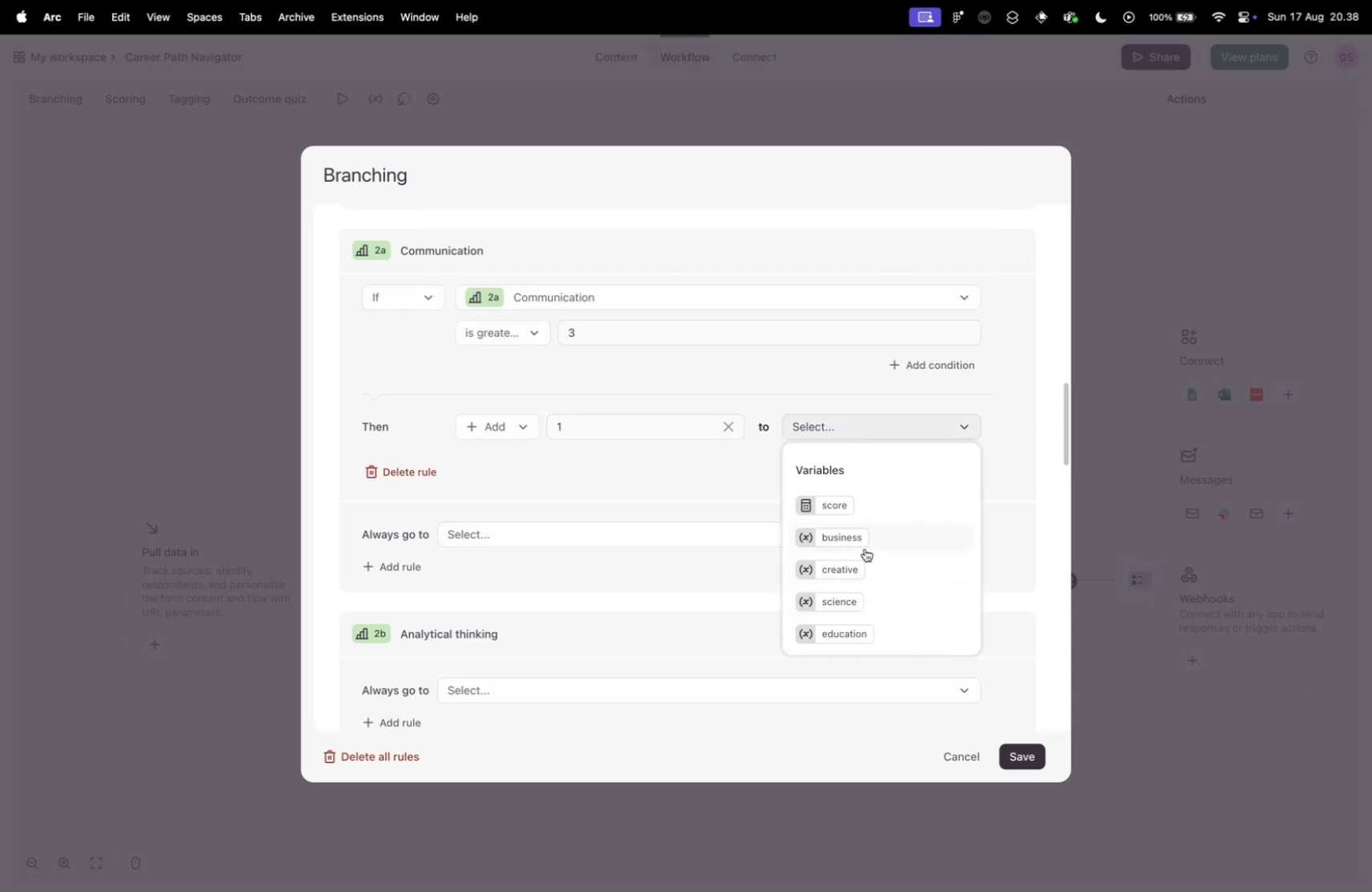 
left_click([874, 625])
 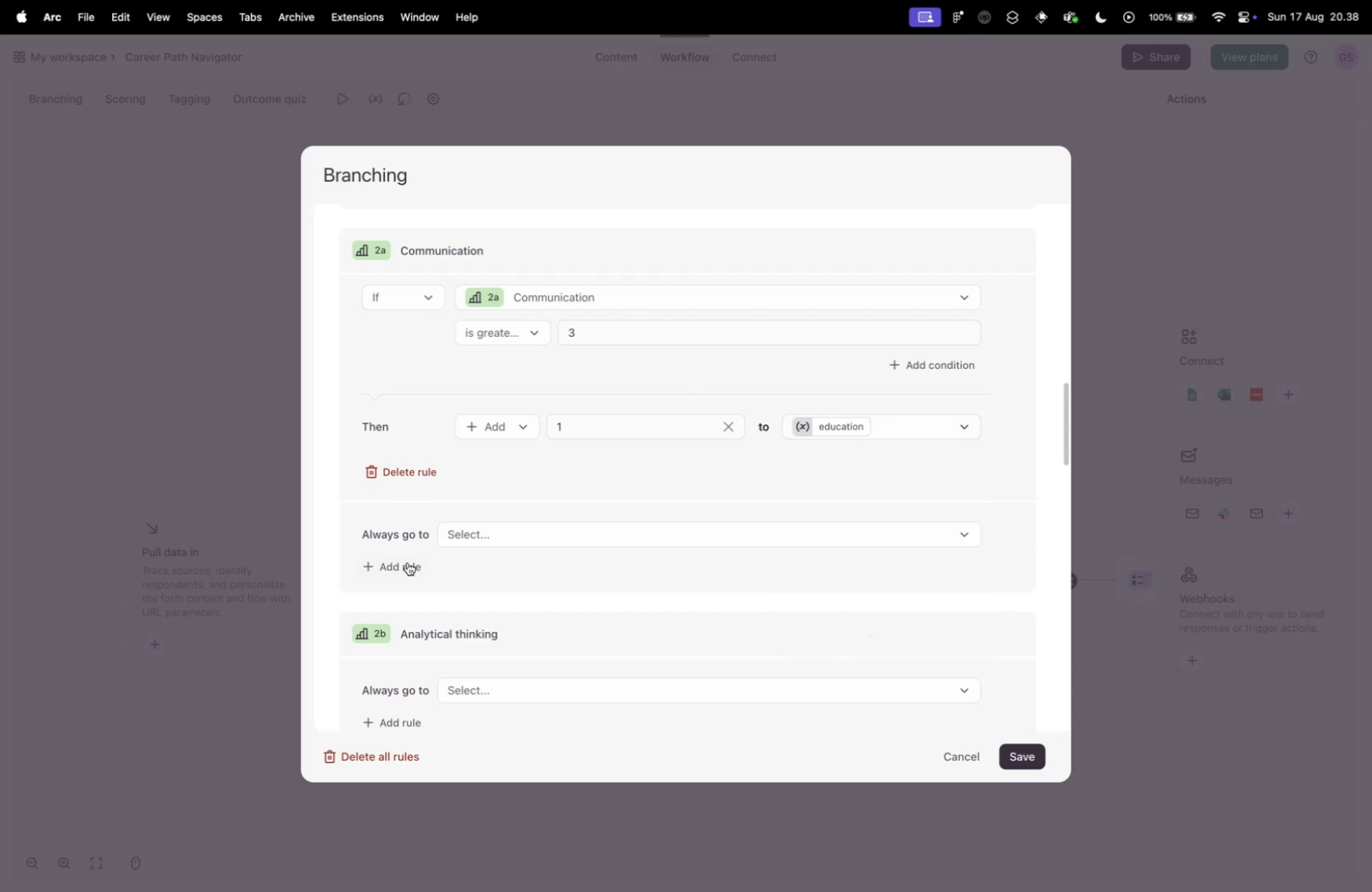 
left_click([408, 562])
 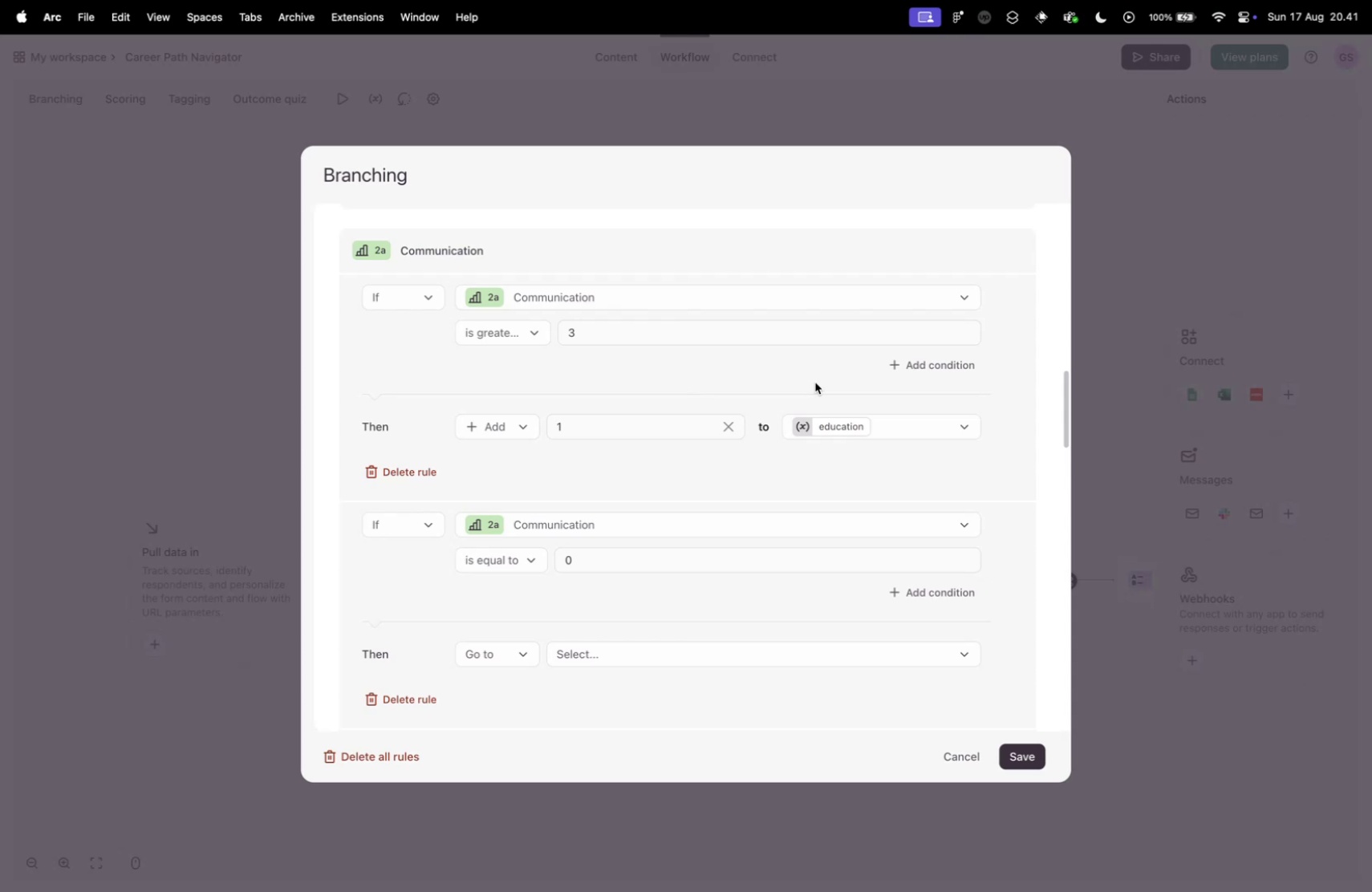 
wait(142.43)
 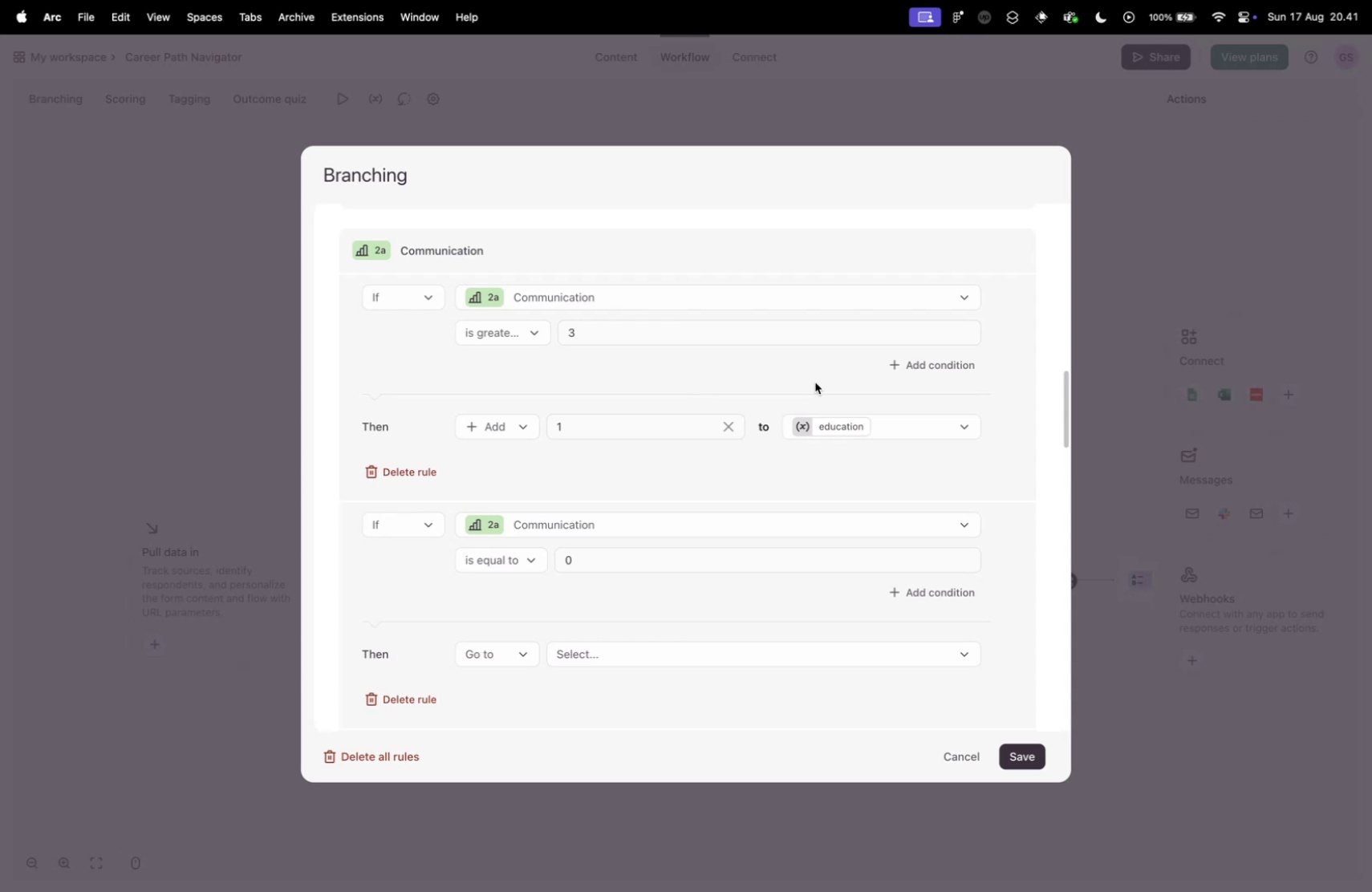 
left_click([497, 562])
 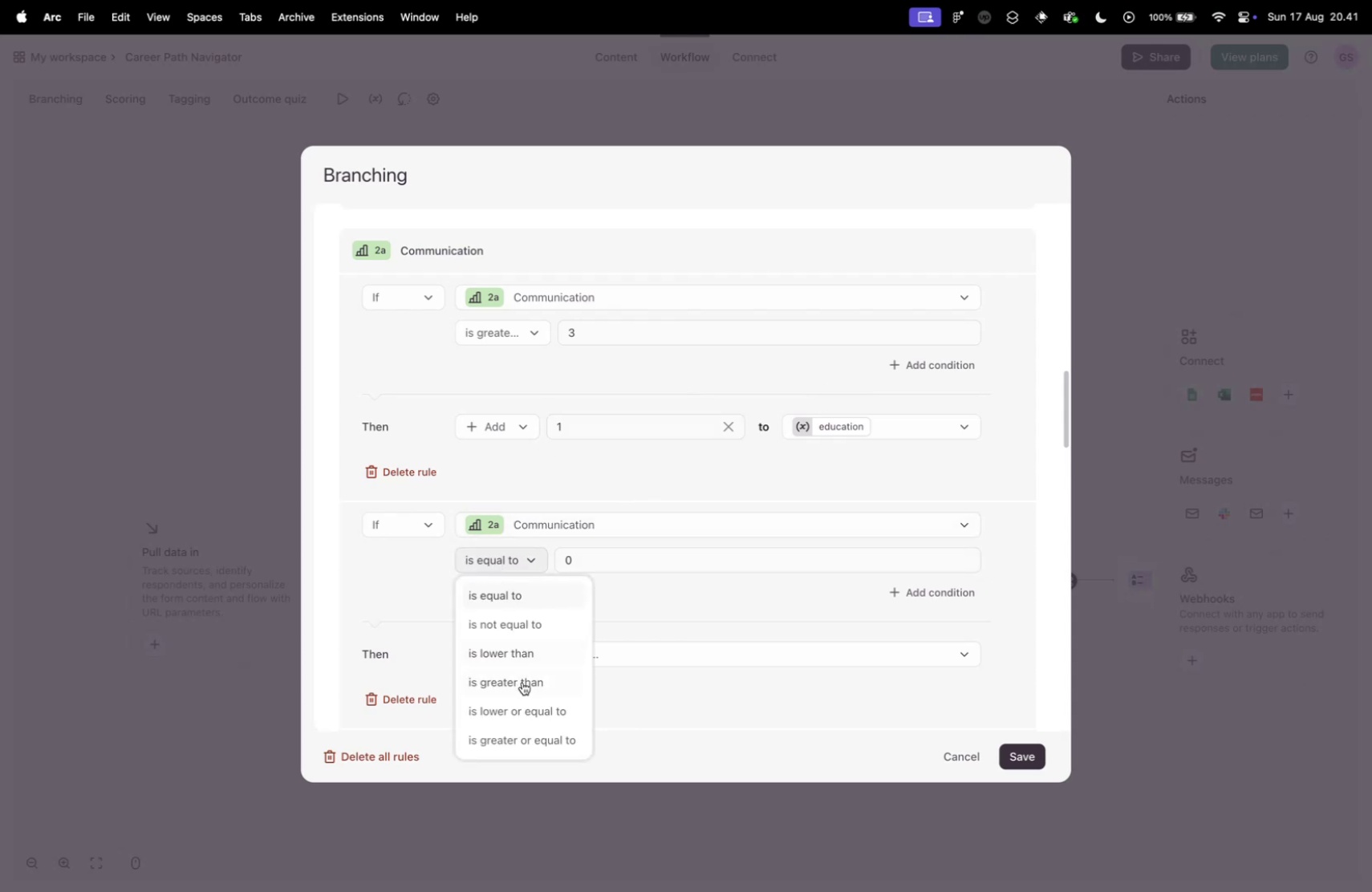 
left_click([522, 681])
 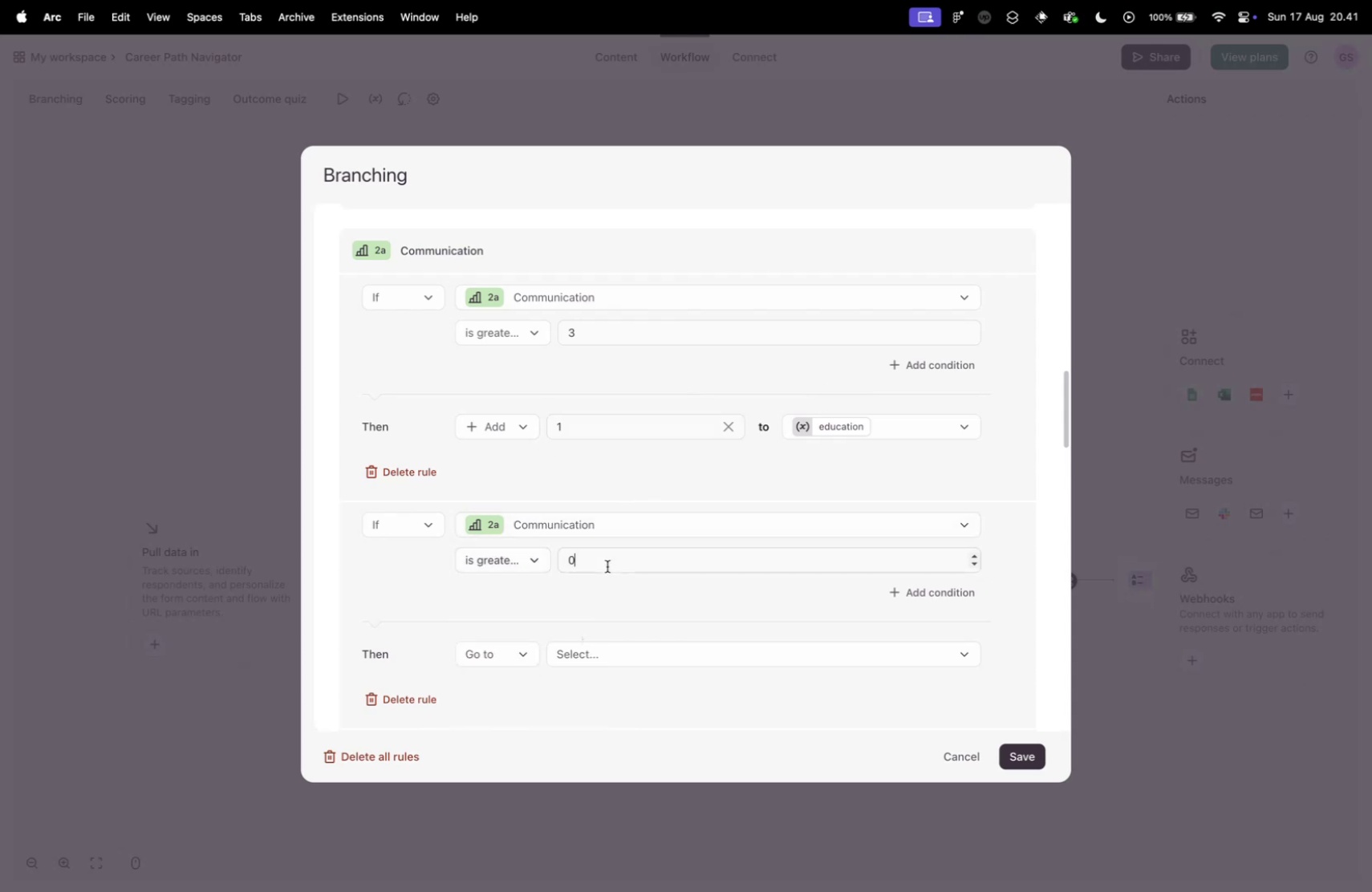 
double_click([607, 566])
 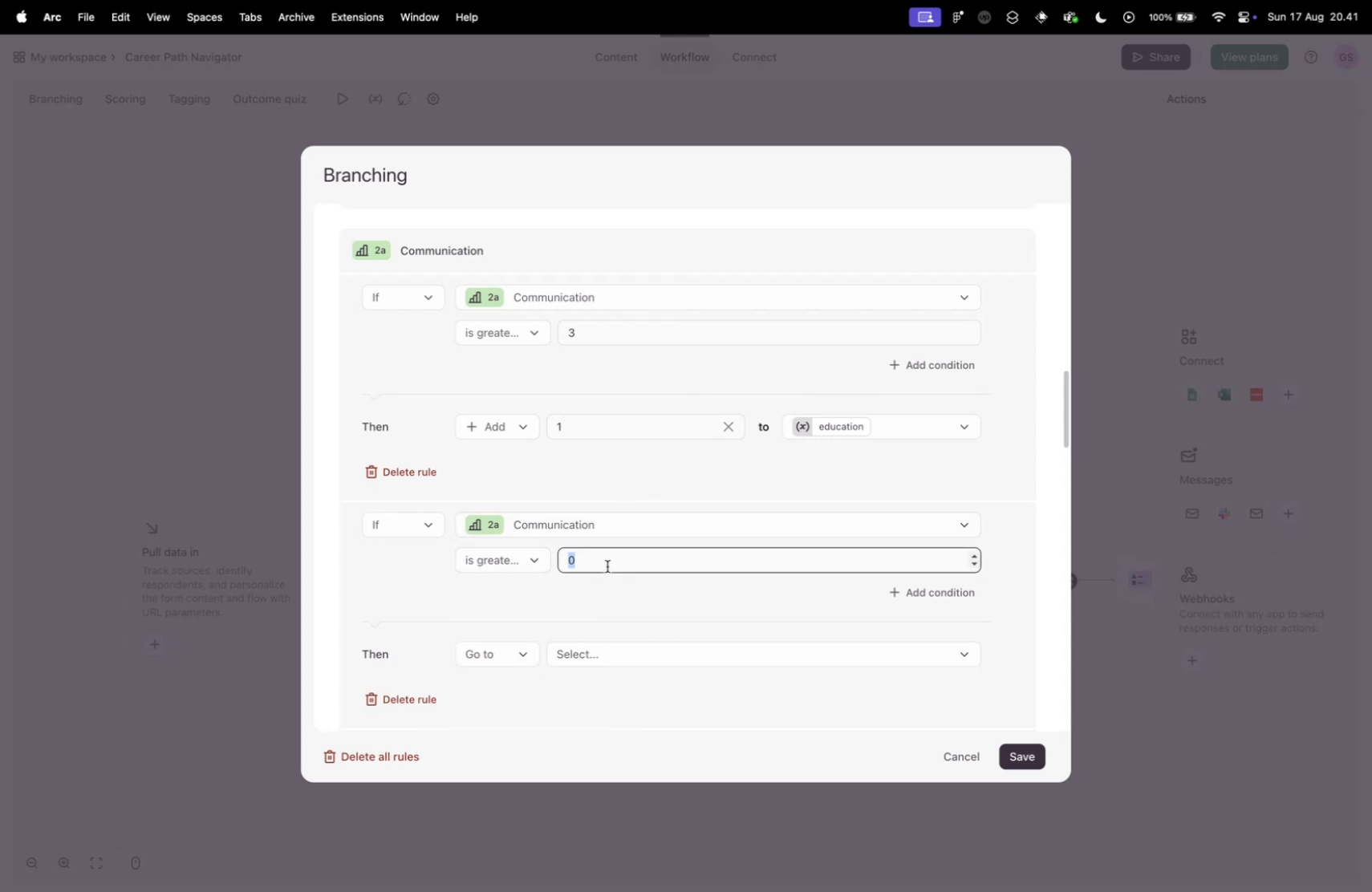 
triple_click([607, 566])
 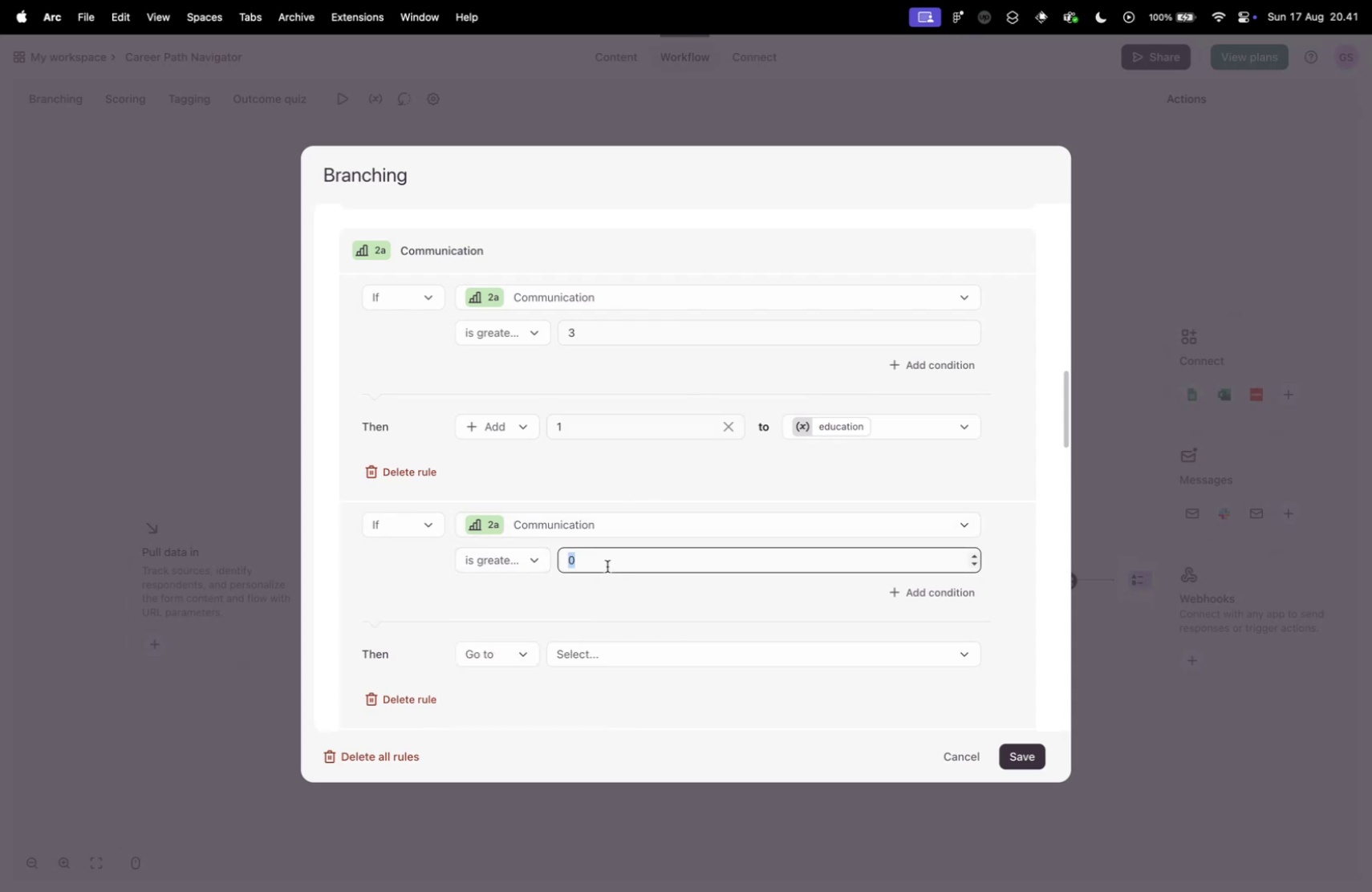 
key(3)
 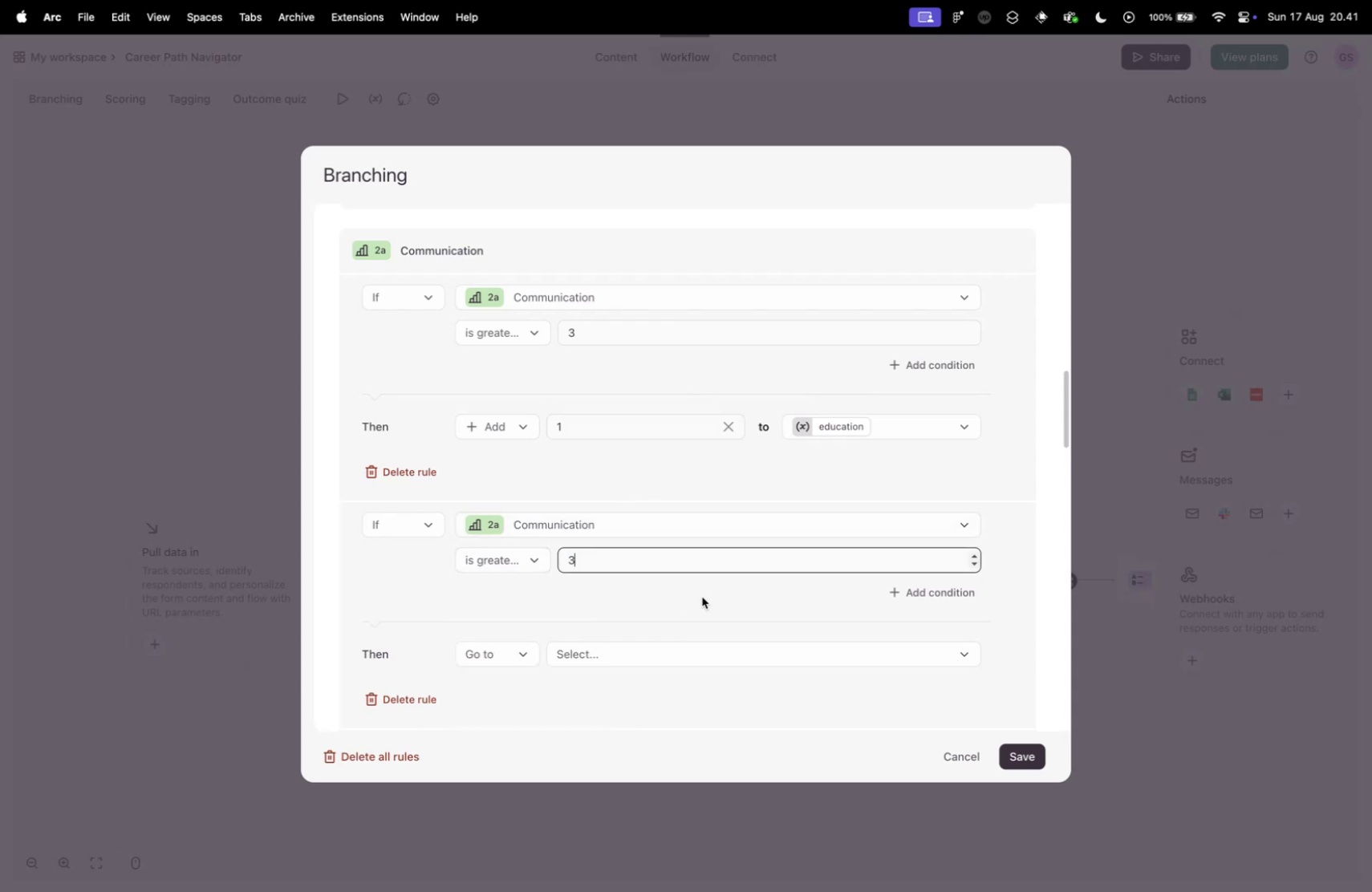 
left_click([702, 596])
 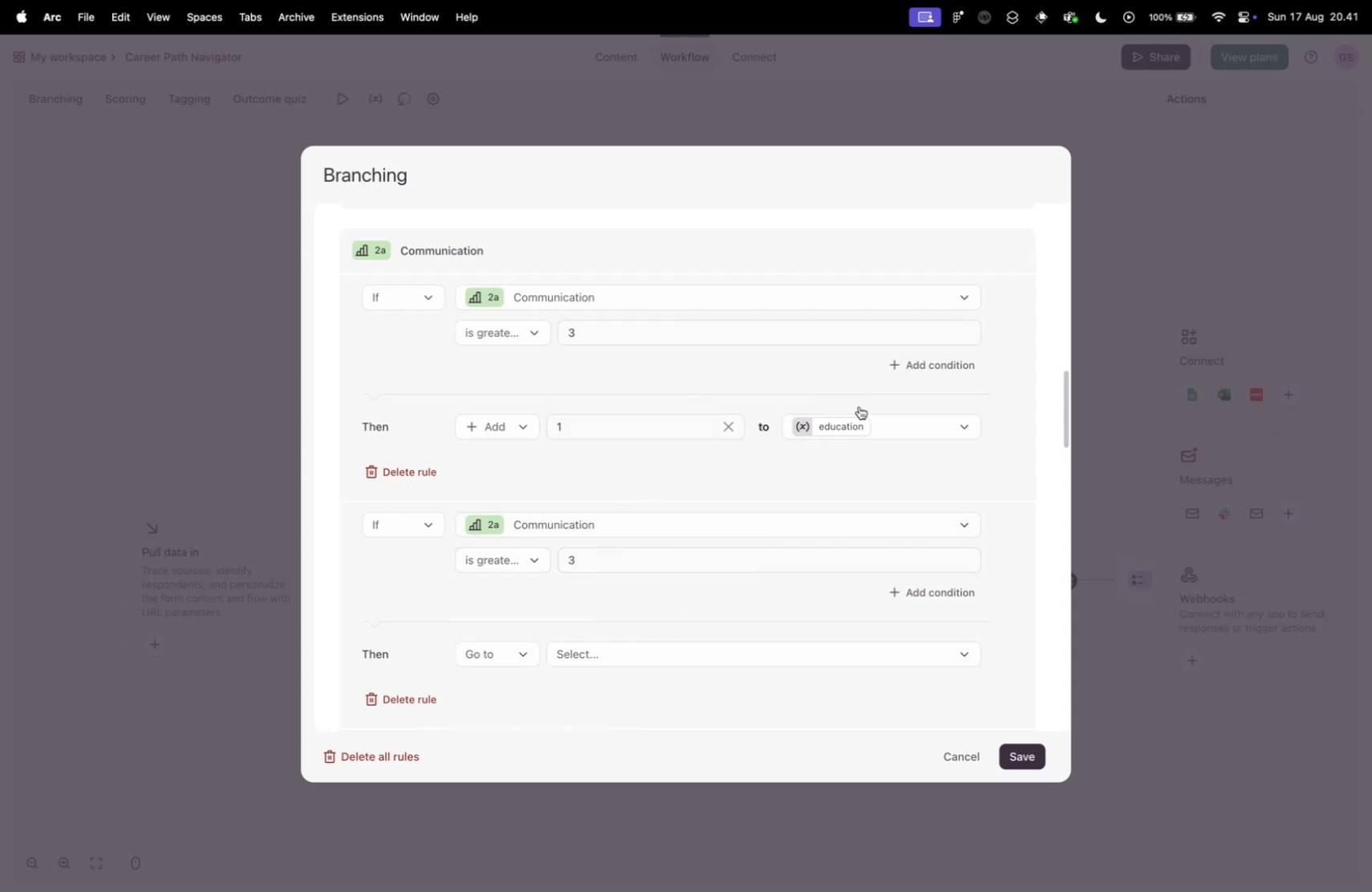 
scroll: coordinate [550, 560], scroll_direction: down, amount: 5.0
 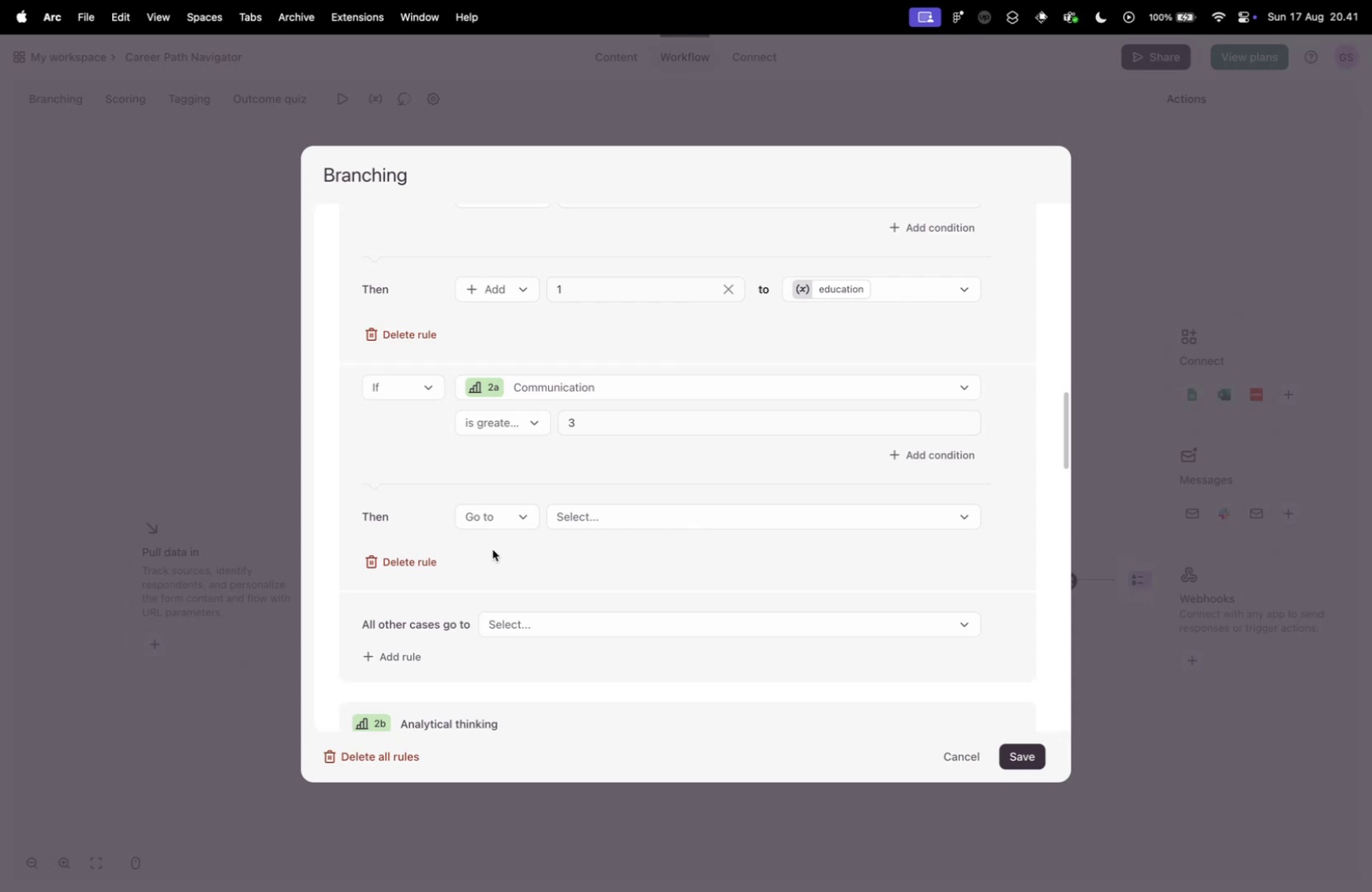 
left_click([501, 525])
 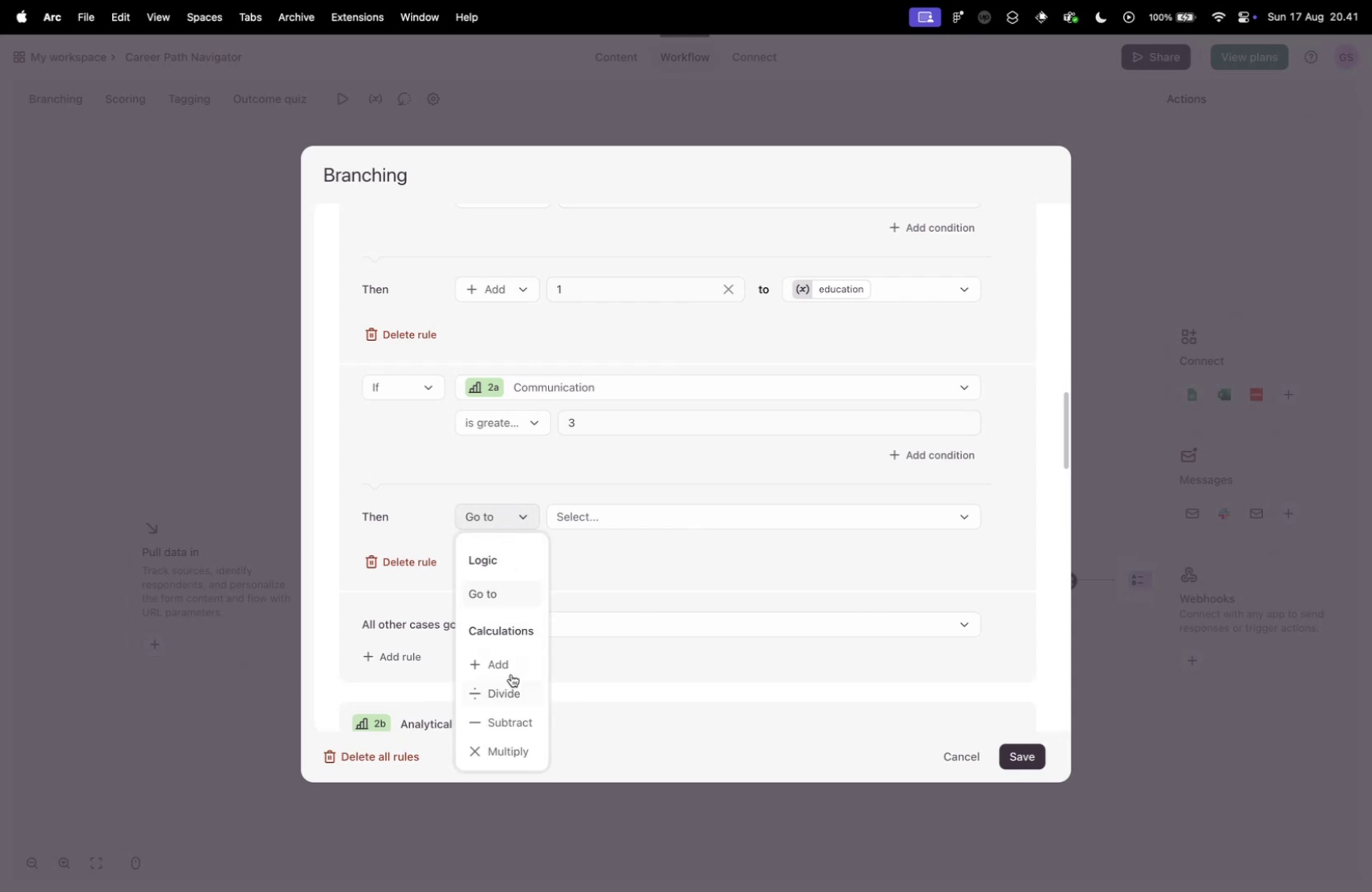 
left_click([509, 668])
 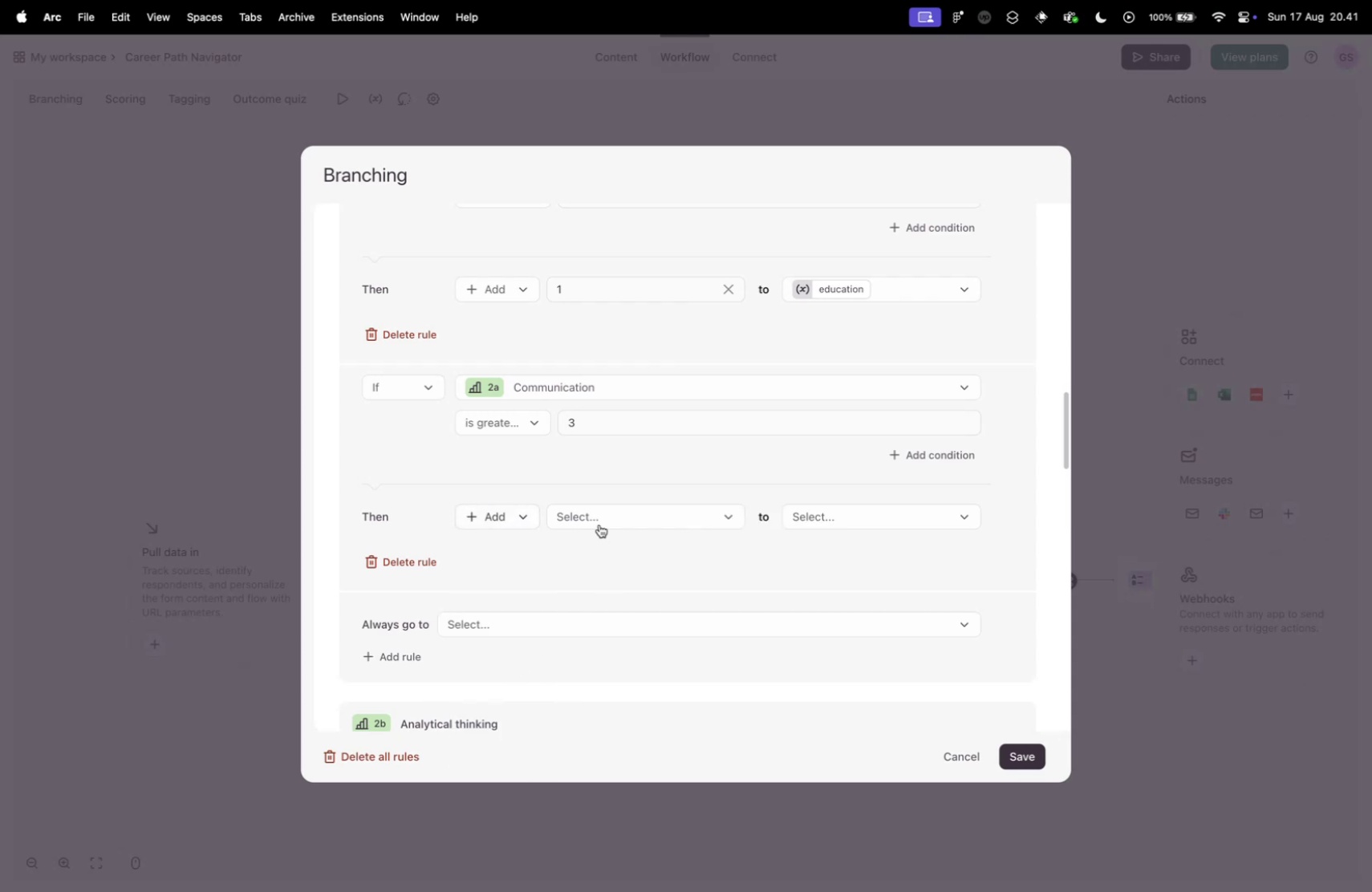 
left_click([599, 514])
 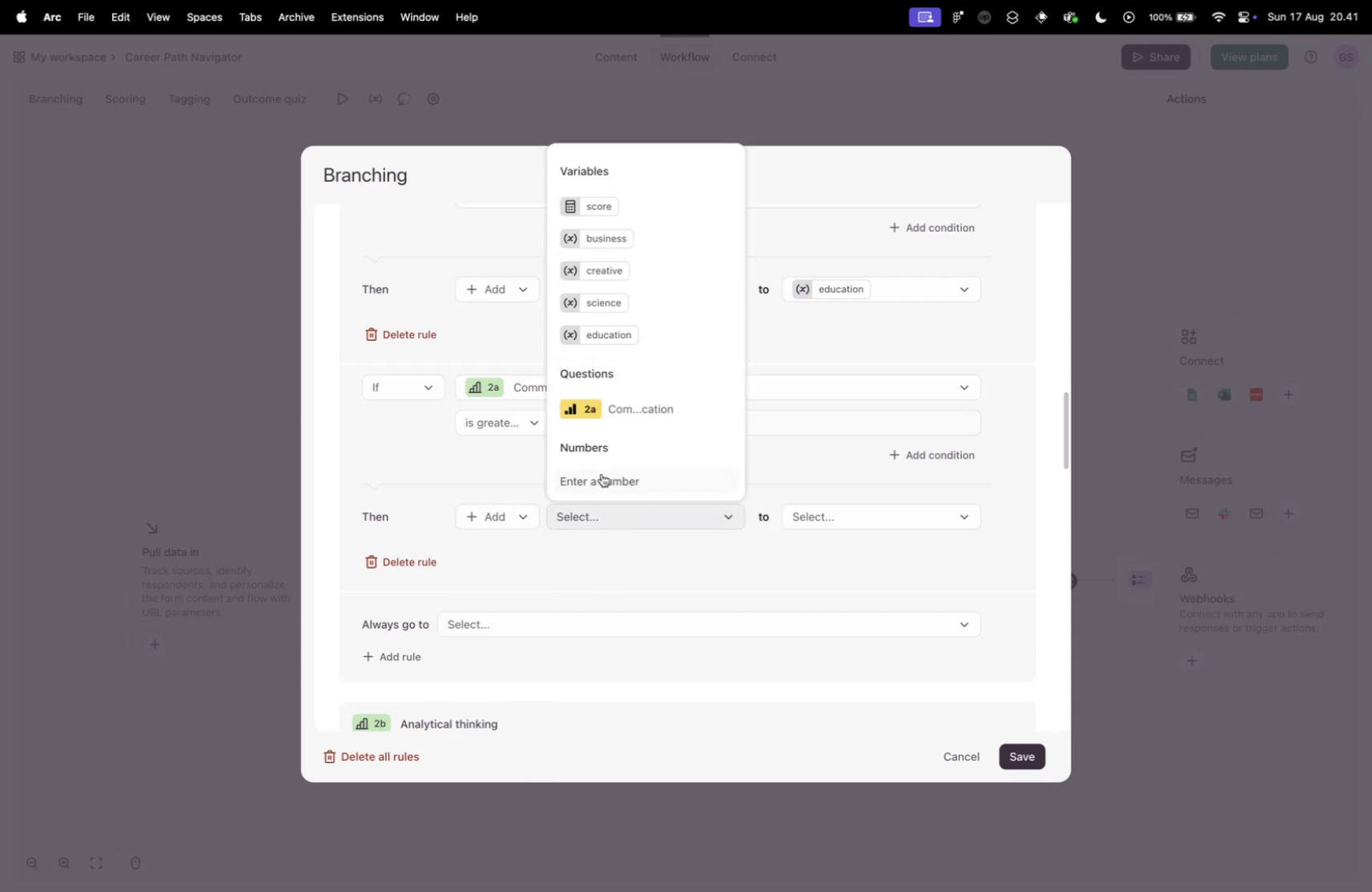 
left_click([602, 473])
 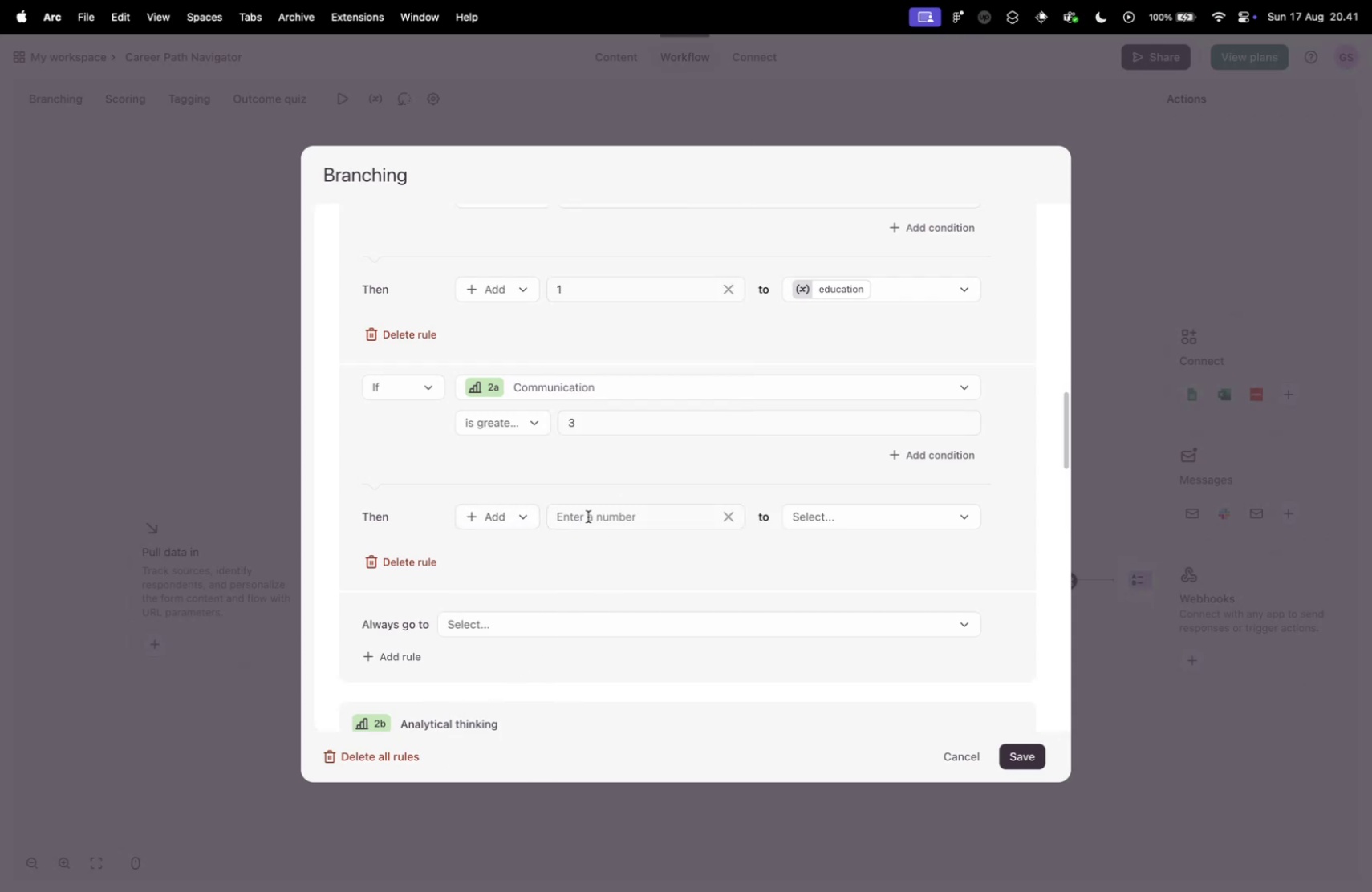 
left_click([587, 514])
 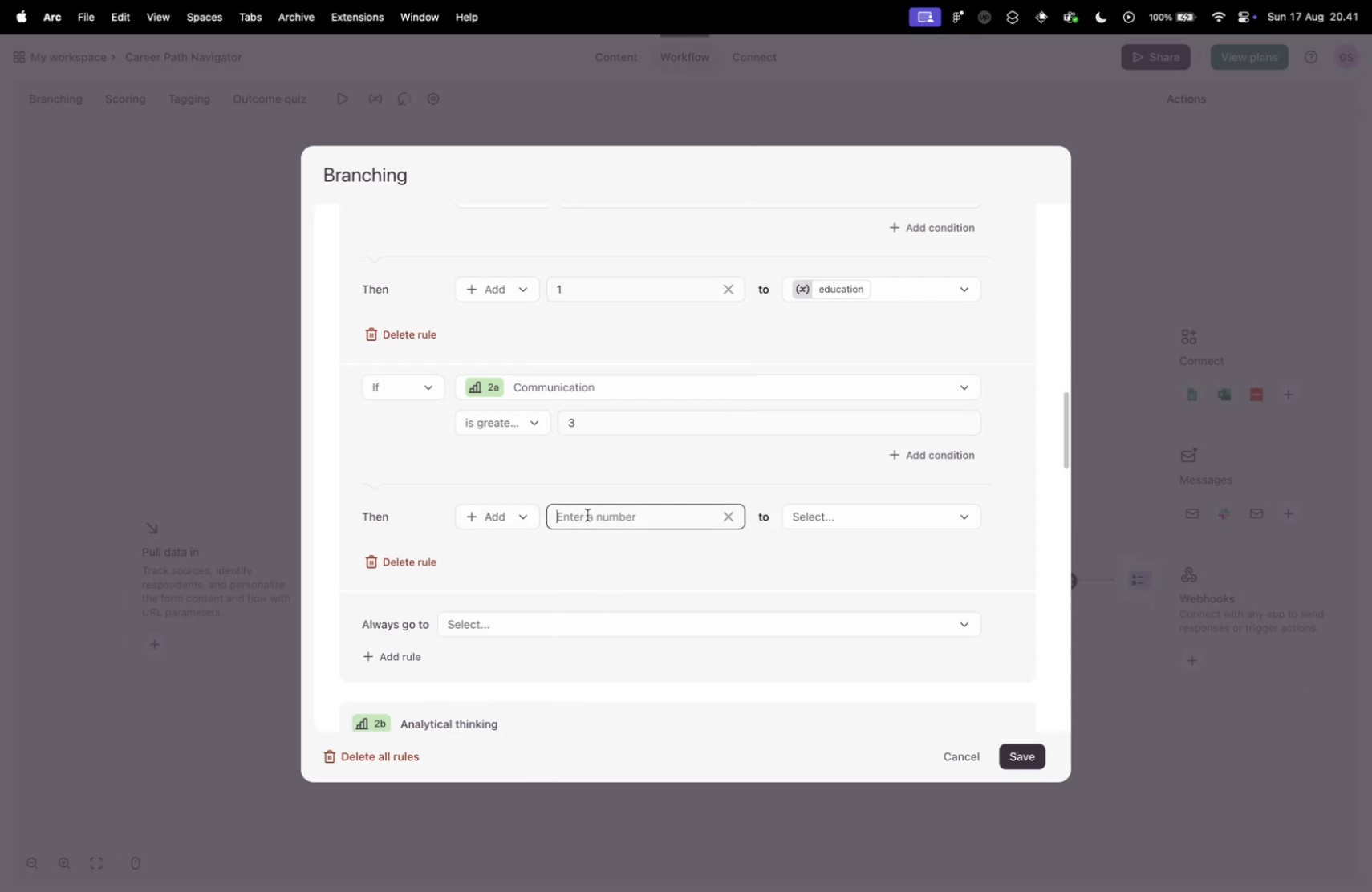 
key(1)
 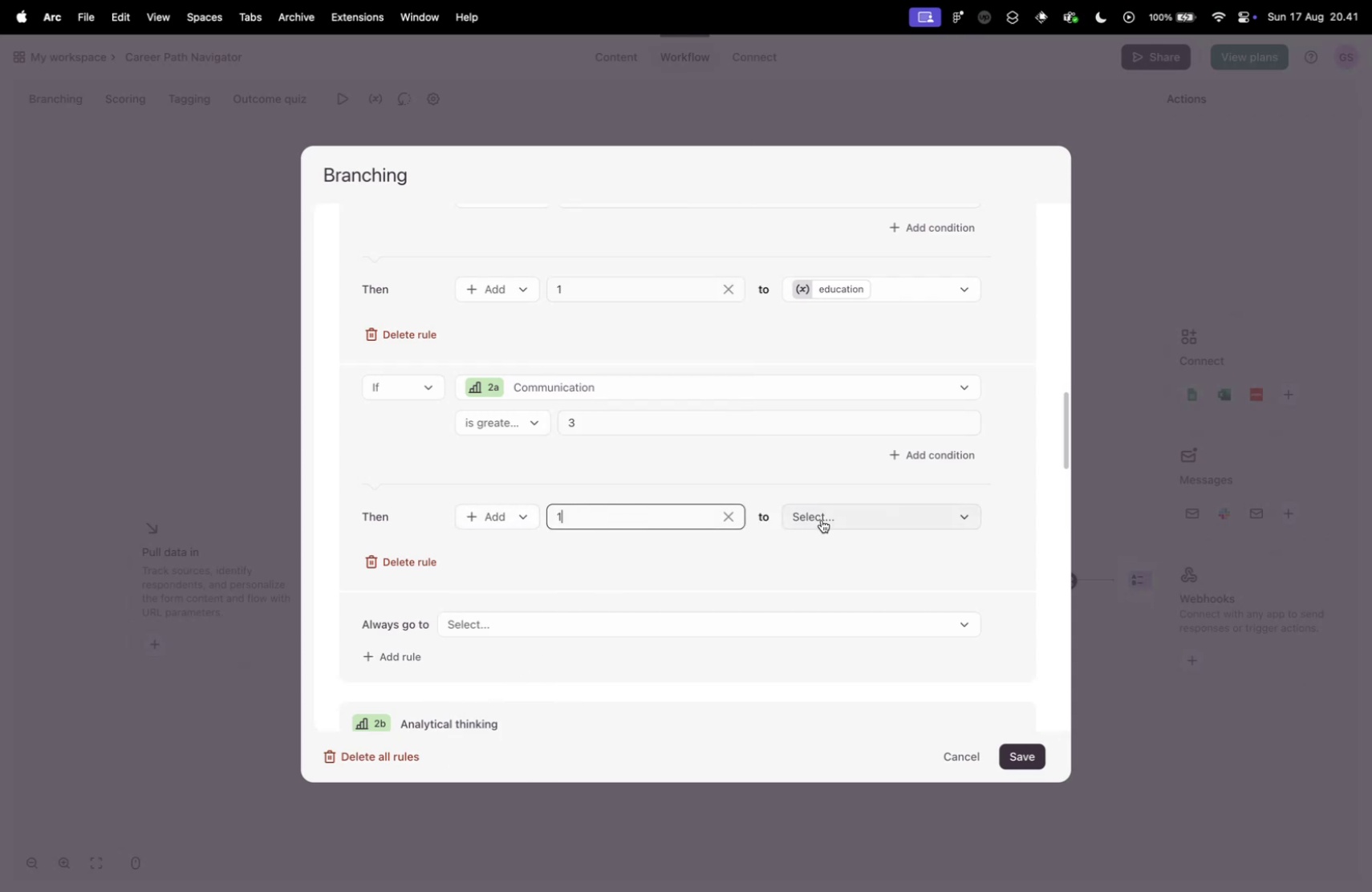 
left_click([822, 519])
 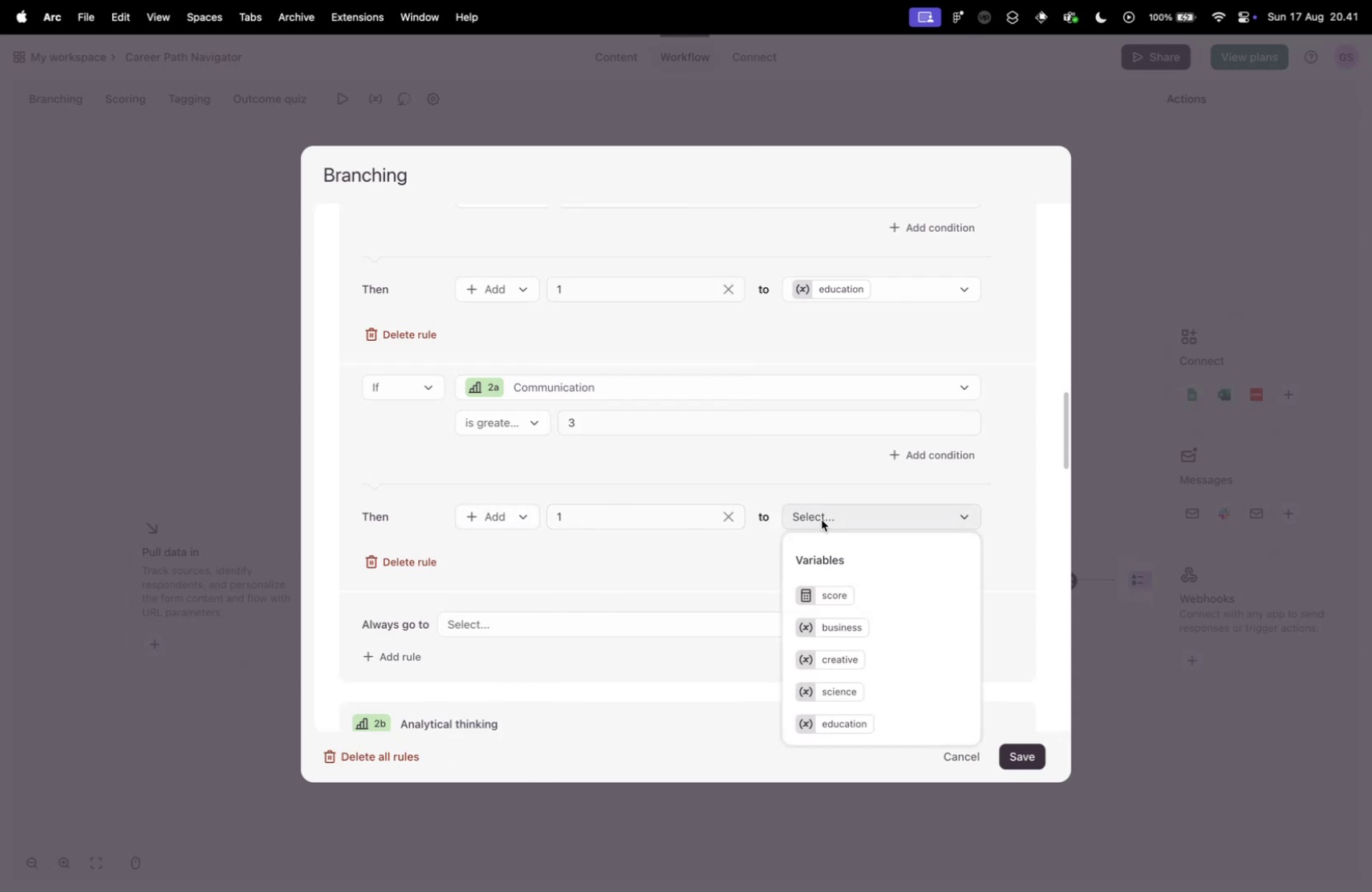 
scroll: coordinate [849, 469], scroll_direction: up, amount: 15.0
 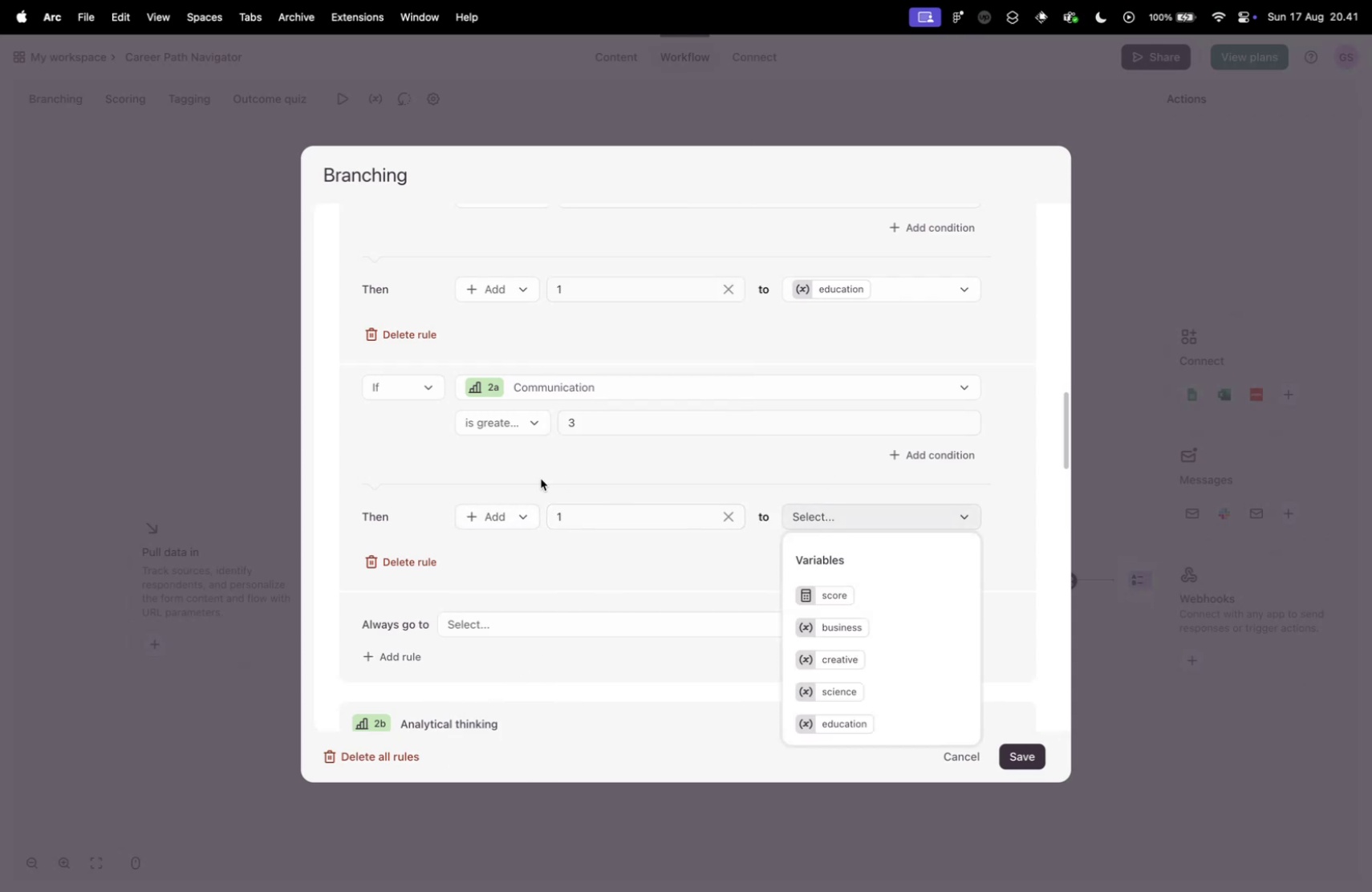 
left_click([541, 478])
 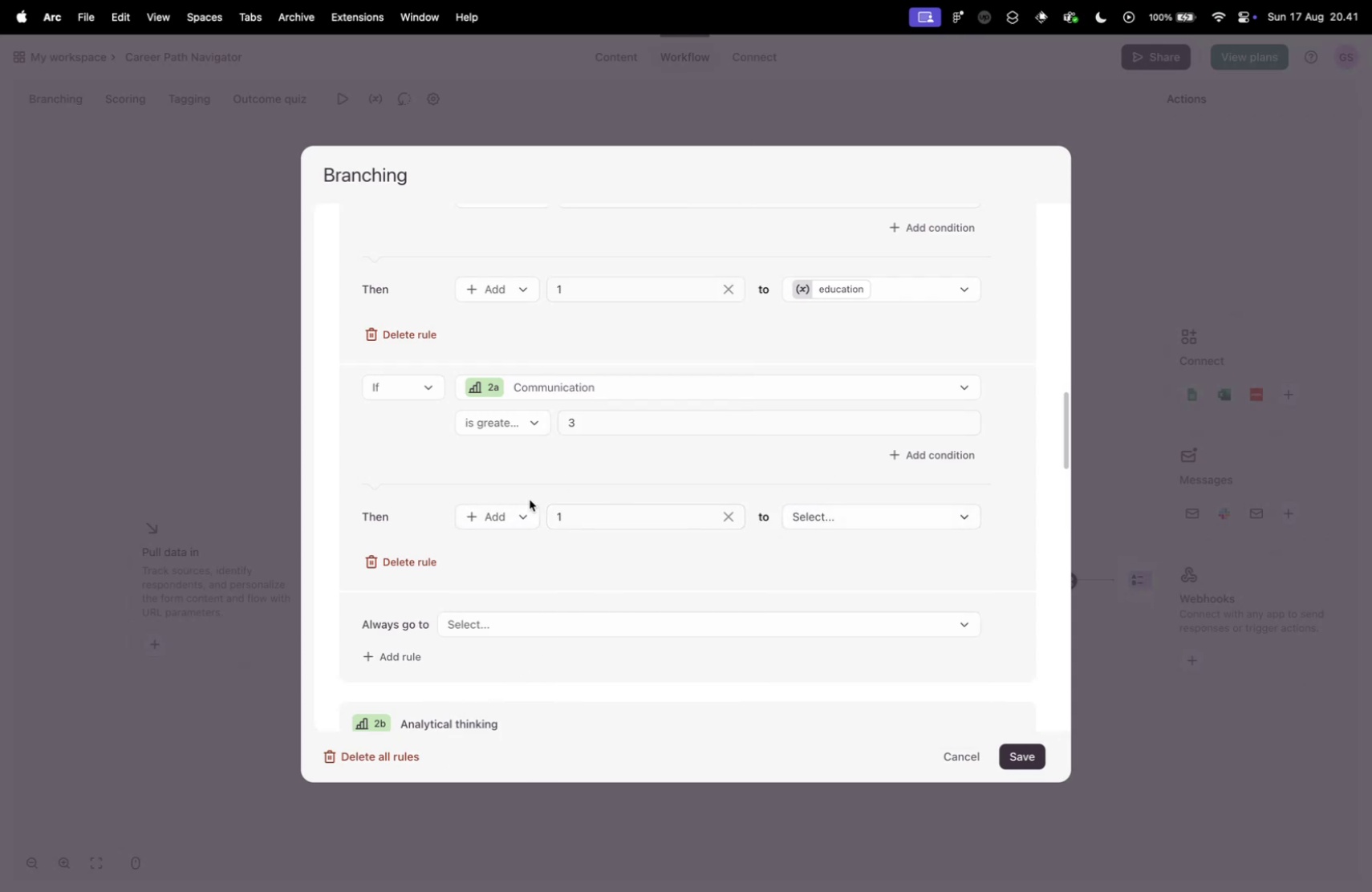 
scroll: coordinate [436, 553], scroll_direction: up, amount: 4.0
 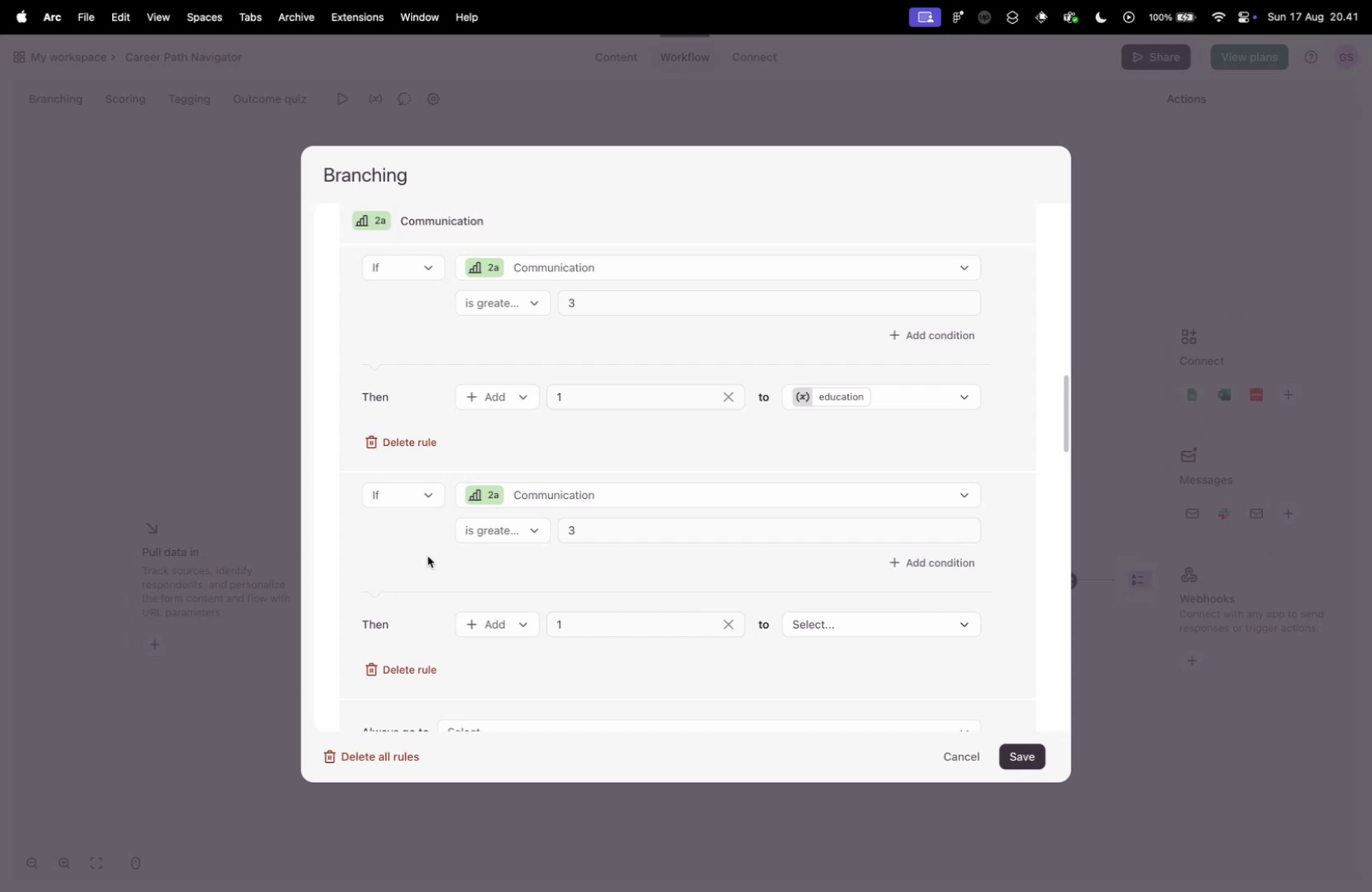 
scroll: coordinate [428, 555], scroll_direction: down, amount: 1.0
 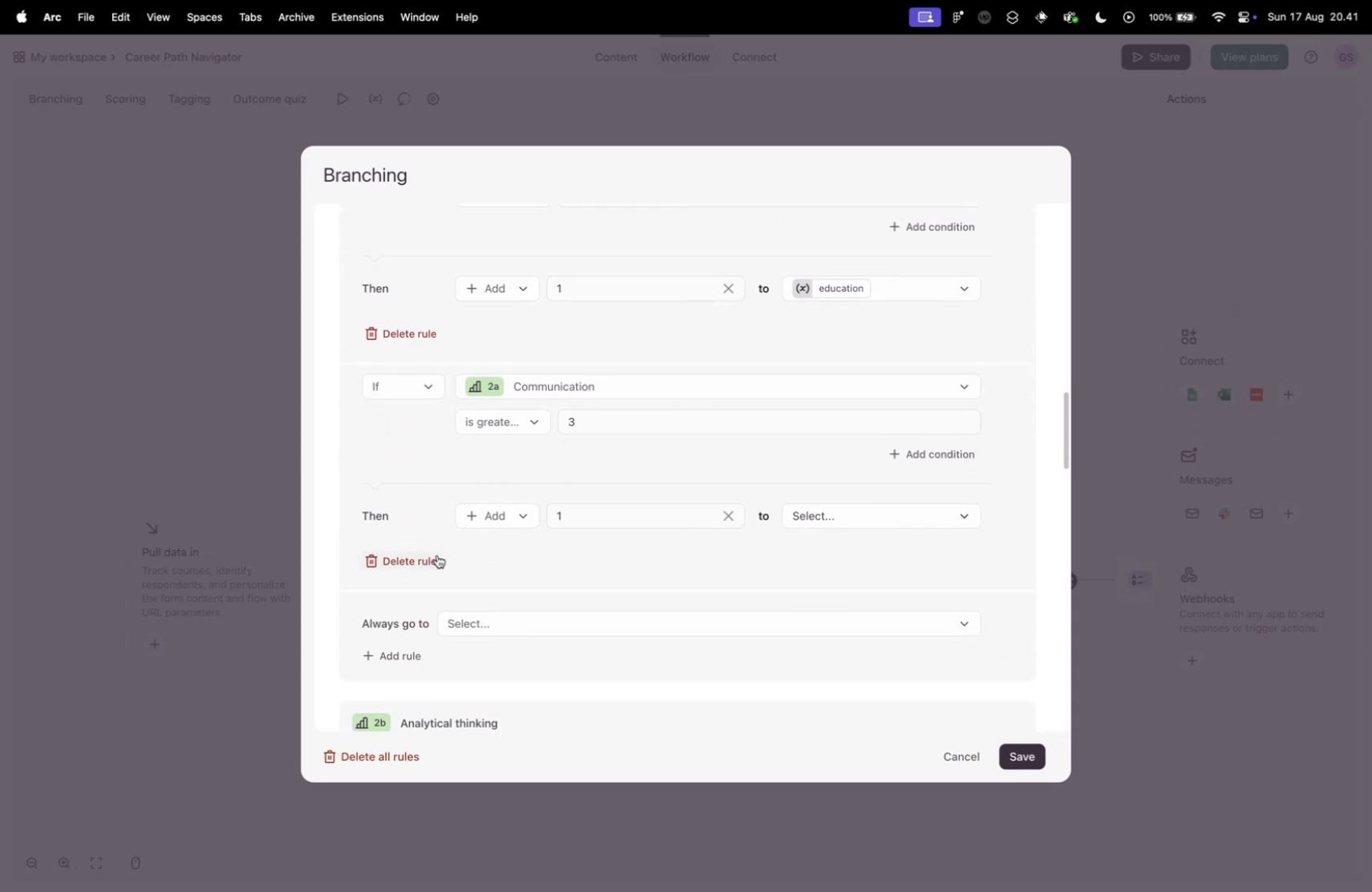 
left_click([415, 562])
 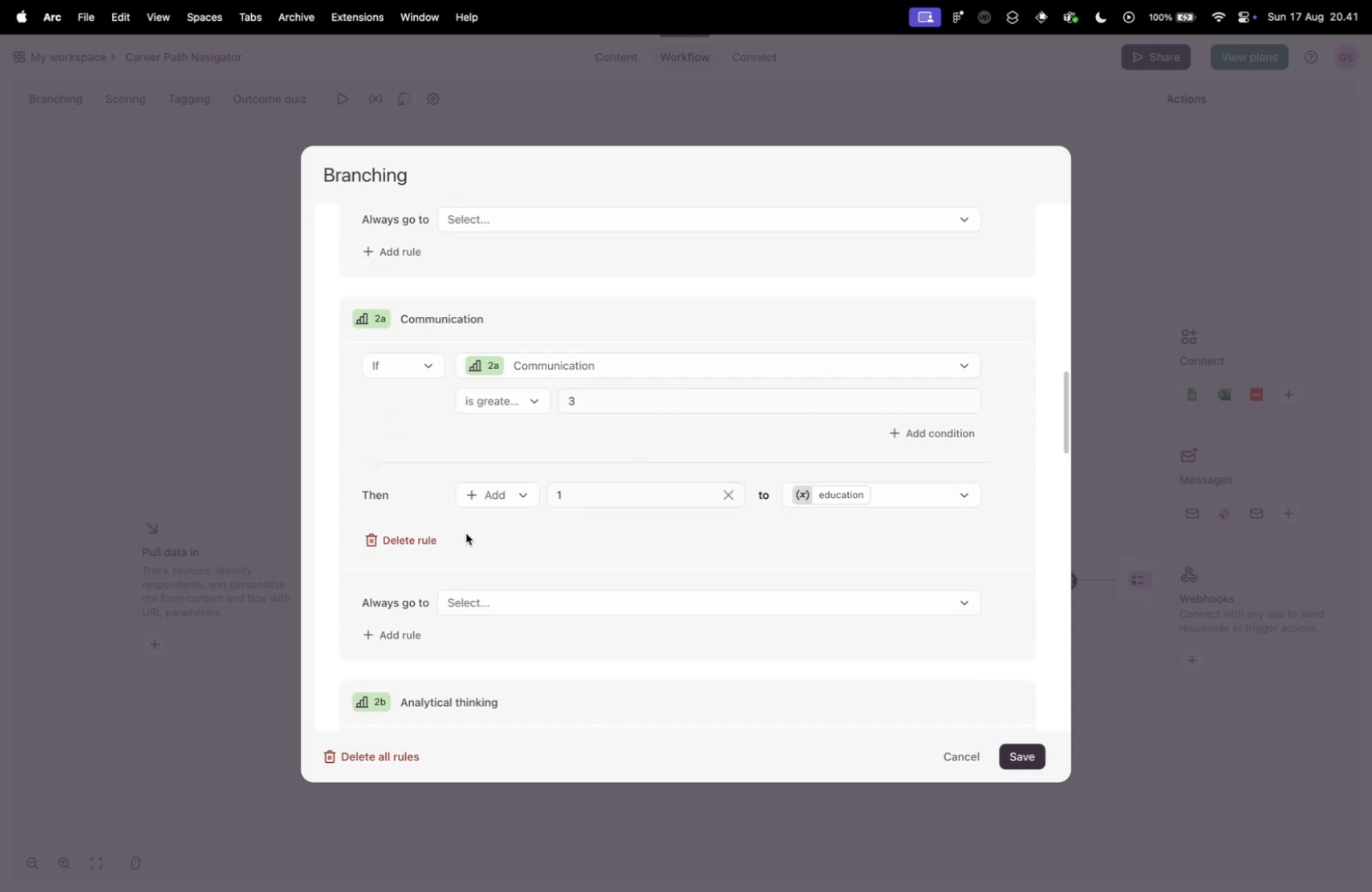 
scroll: coordinate [559, 537], scroll_direction: down, amount: 8.0
 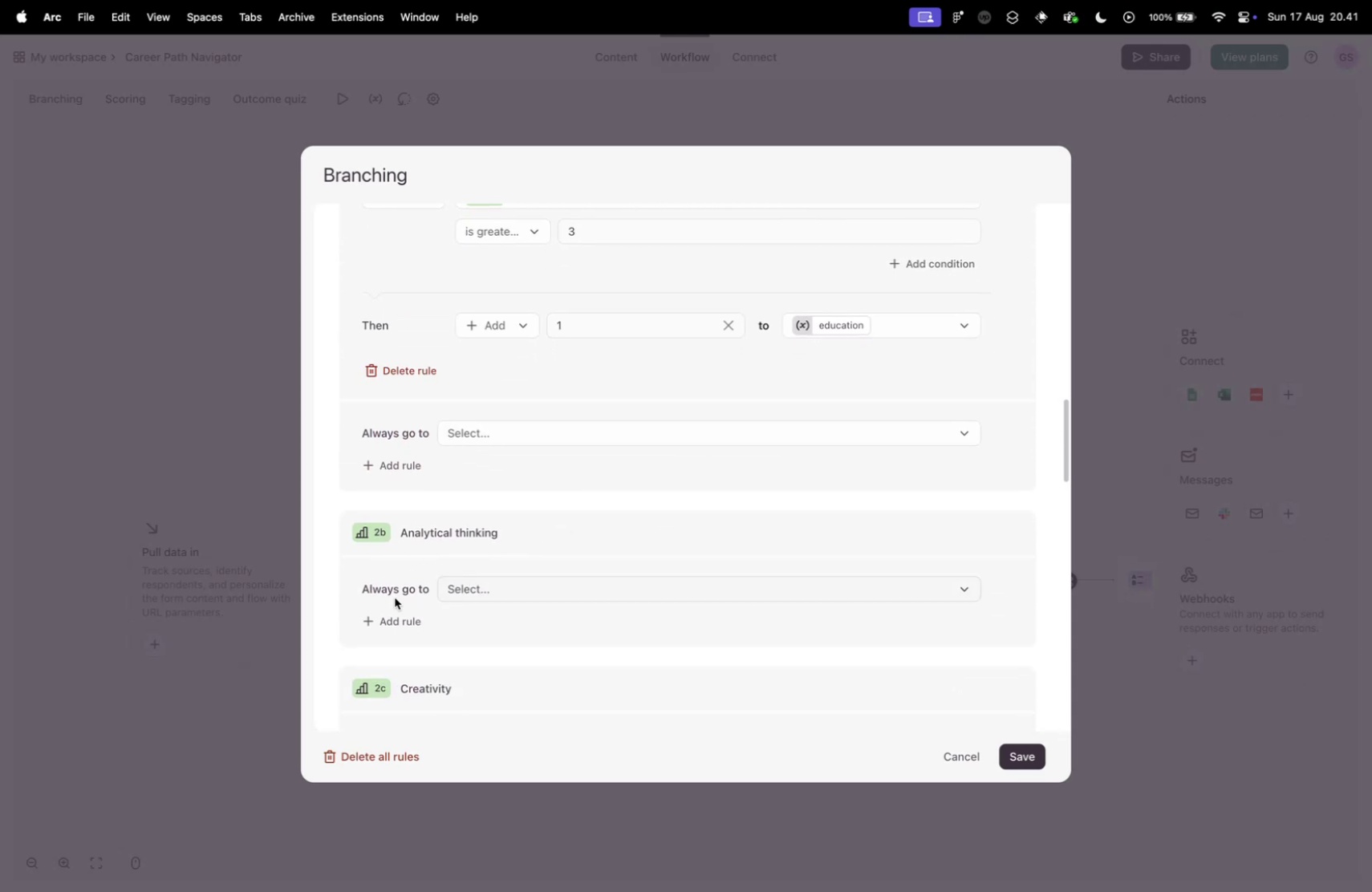 
left_click([395, 620])
 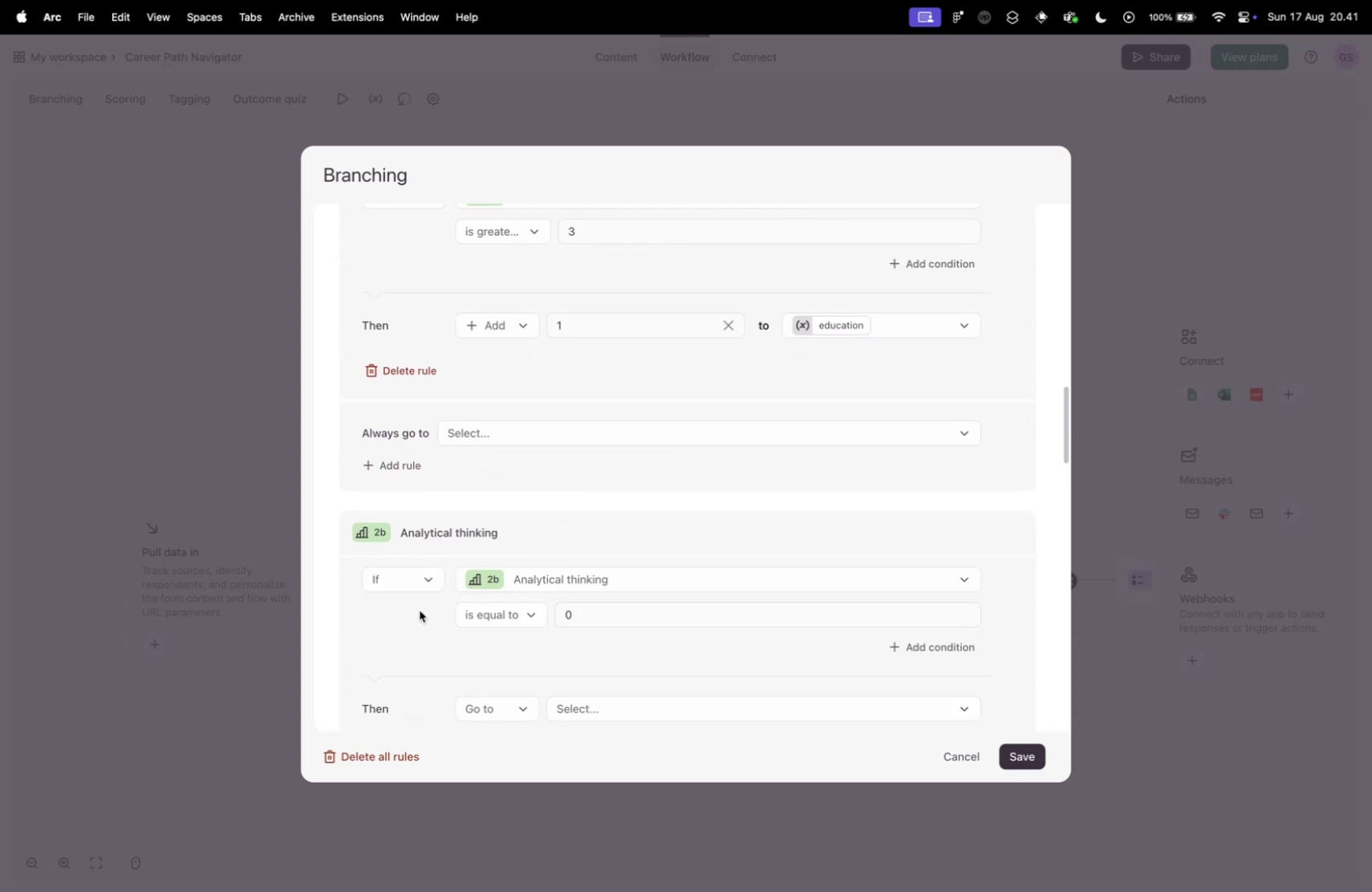 
scroll: coordinate [423, 609], scroll_direction: down, amount: 2.0
 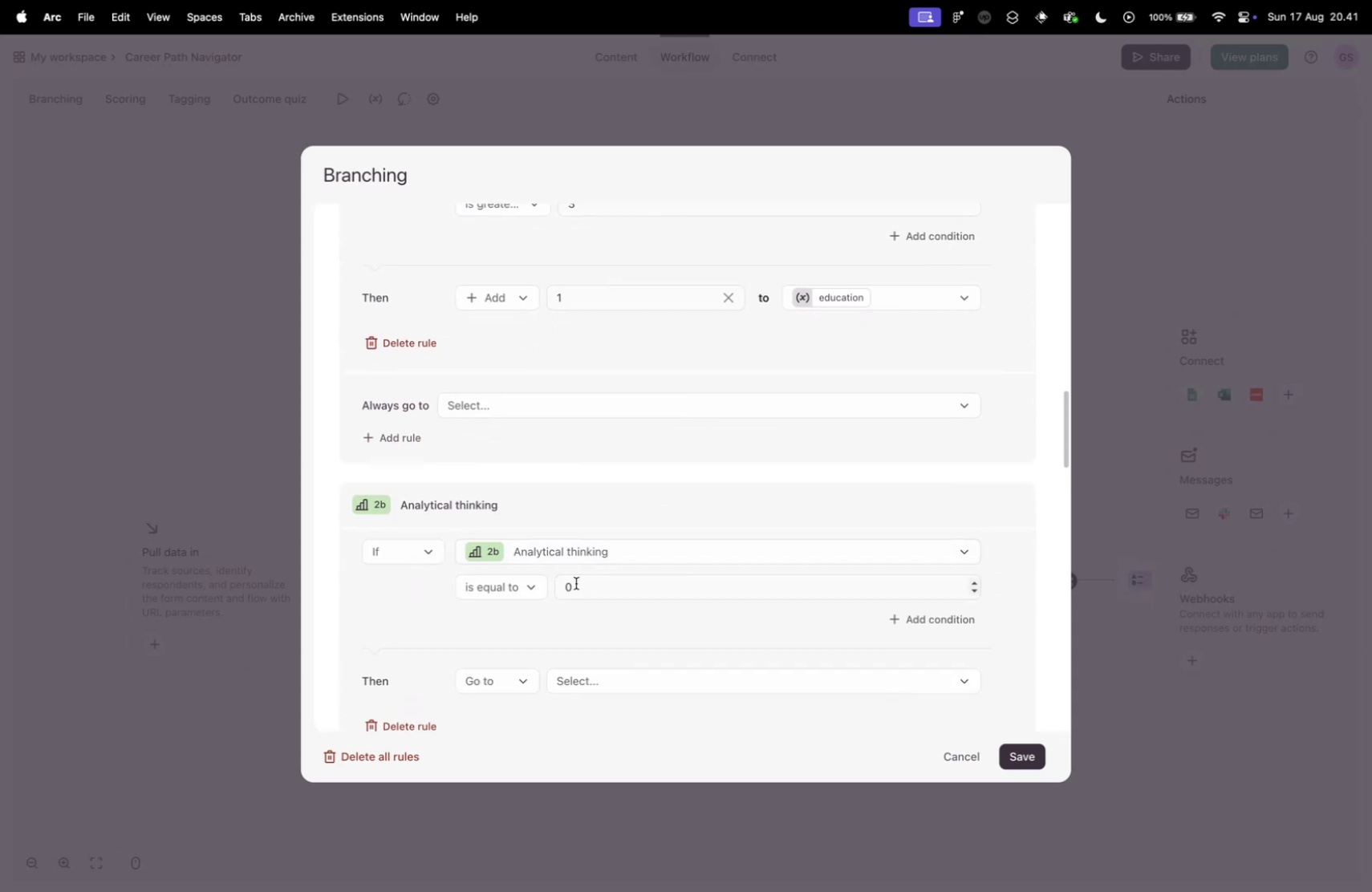 
left_click([526, 590])
 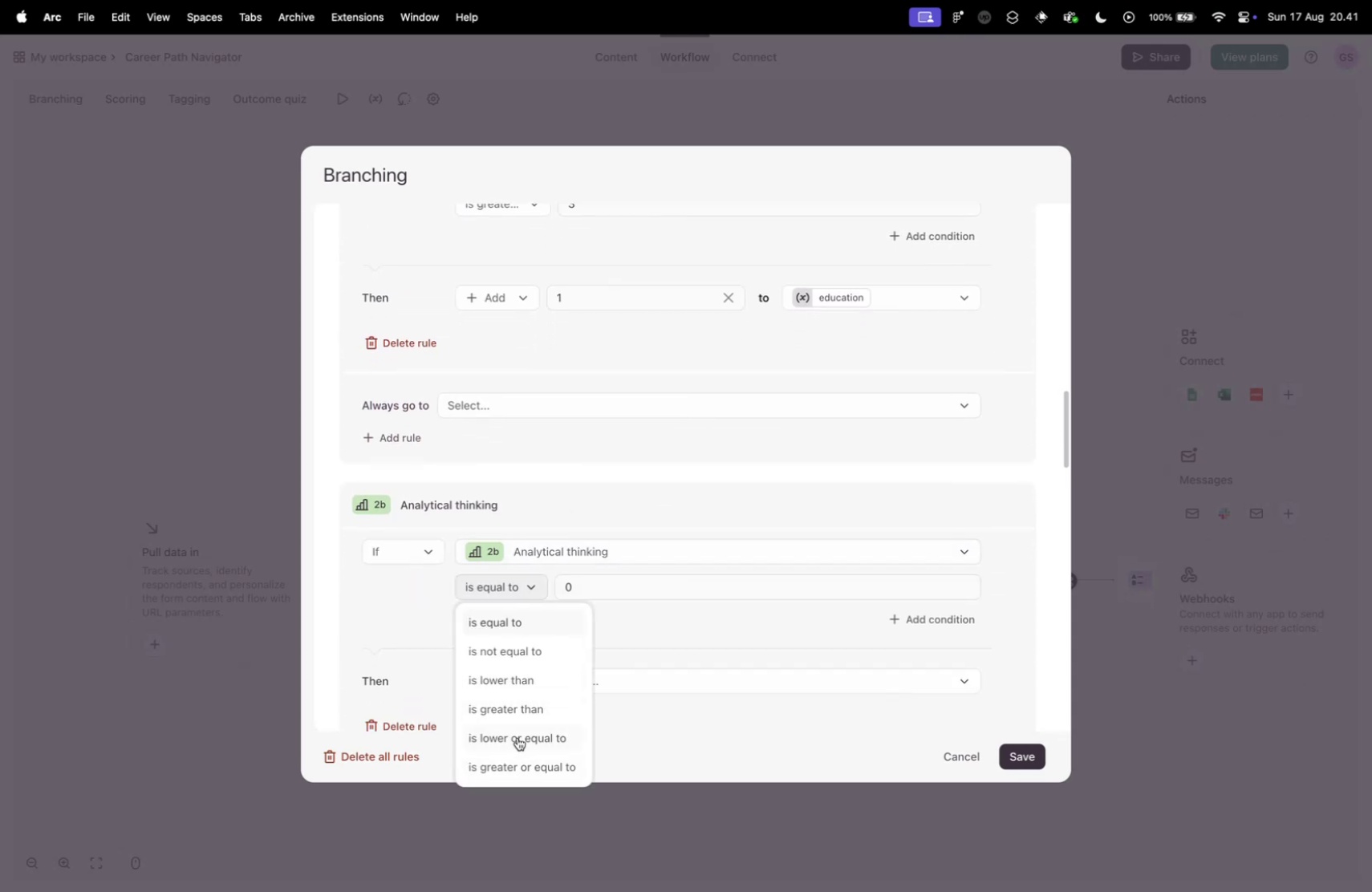 
left_click([508, 707])
 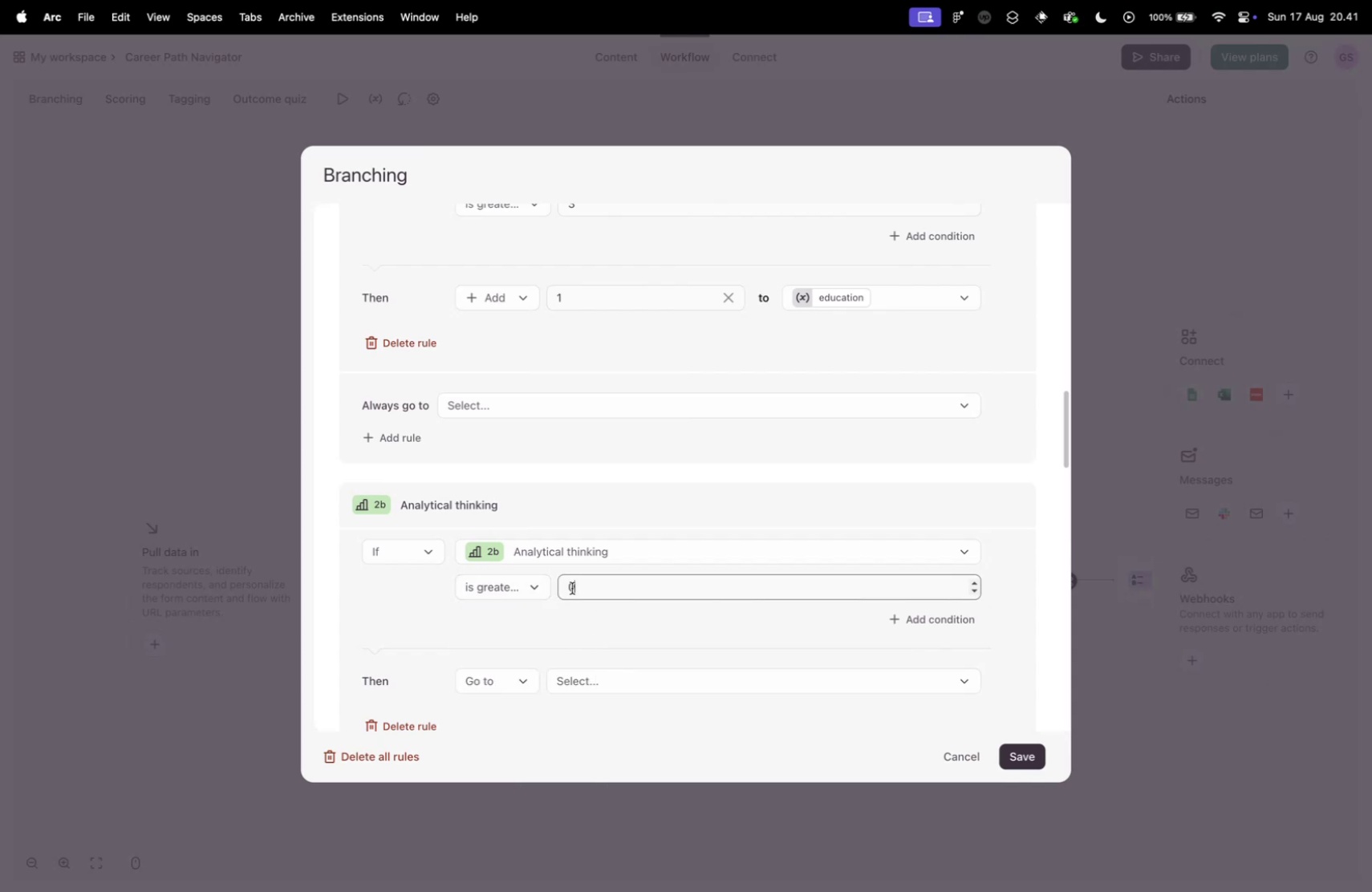 
double_click([572, 587])
 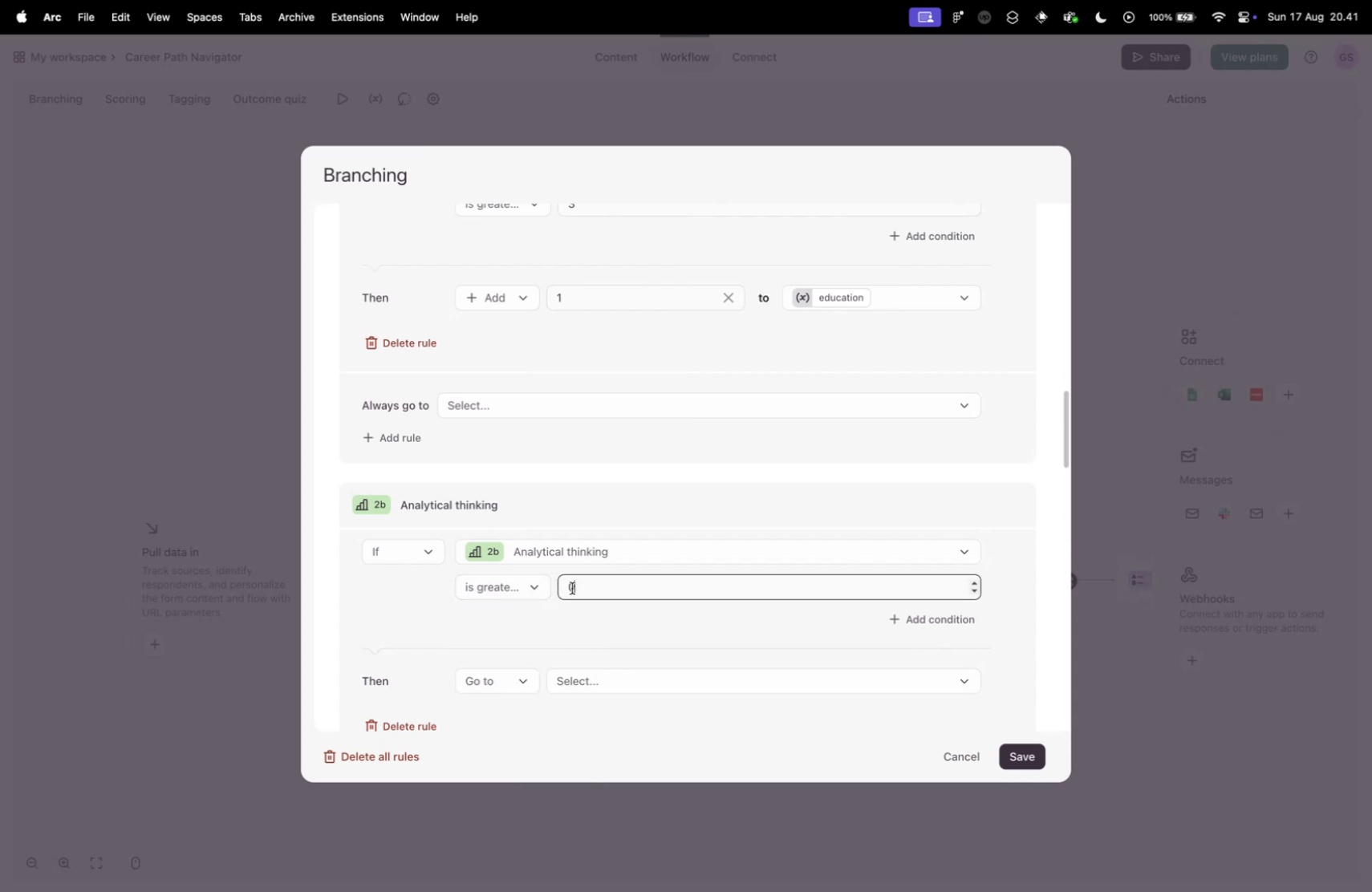 
triple_click([572, 587])
 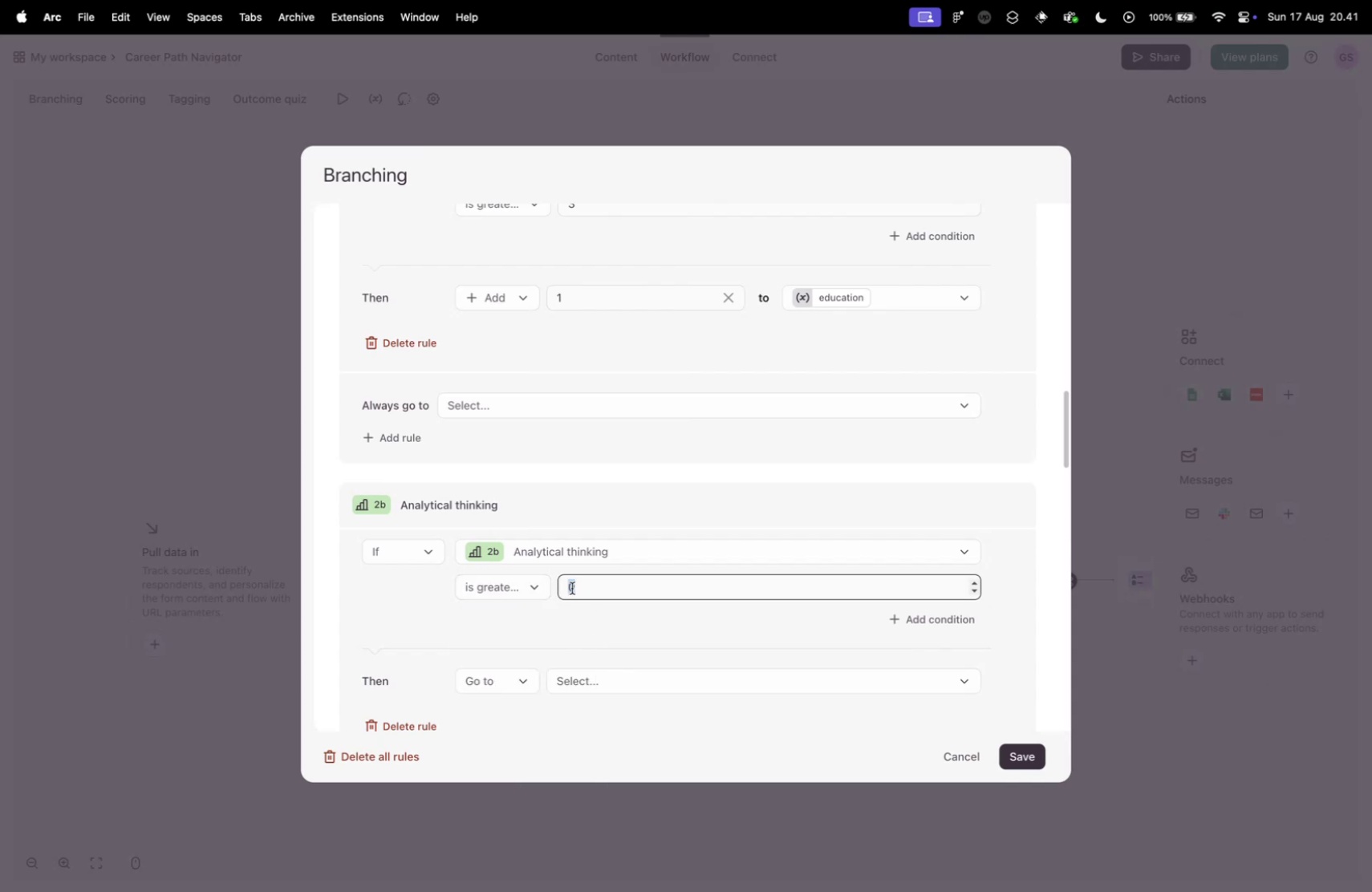 
key(2)
 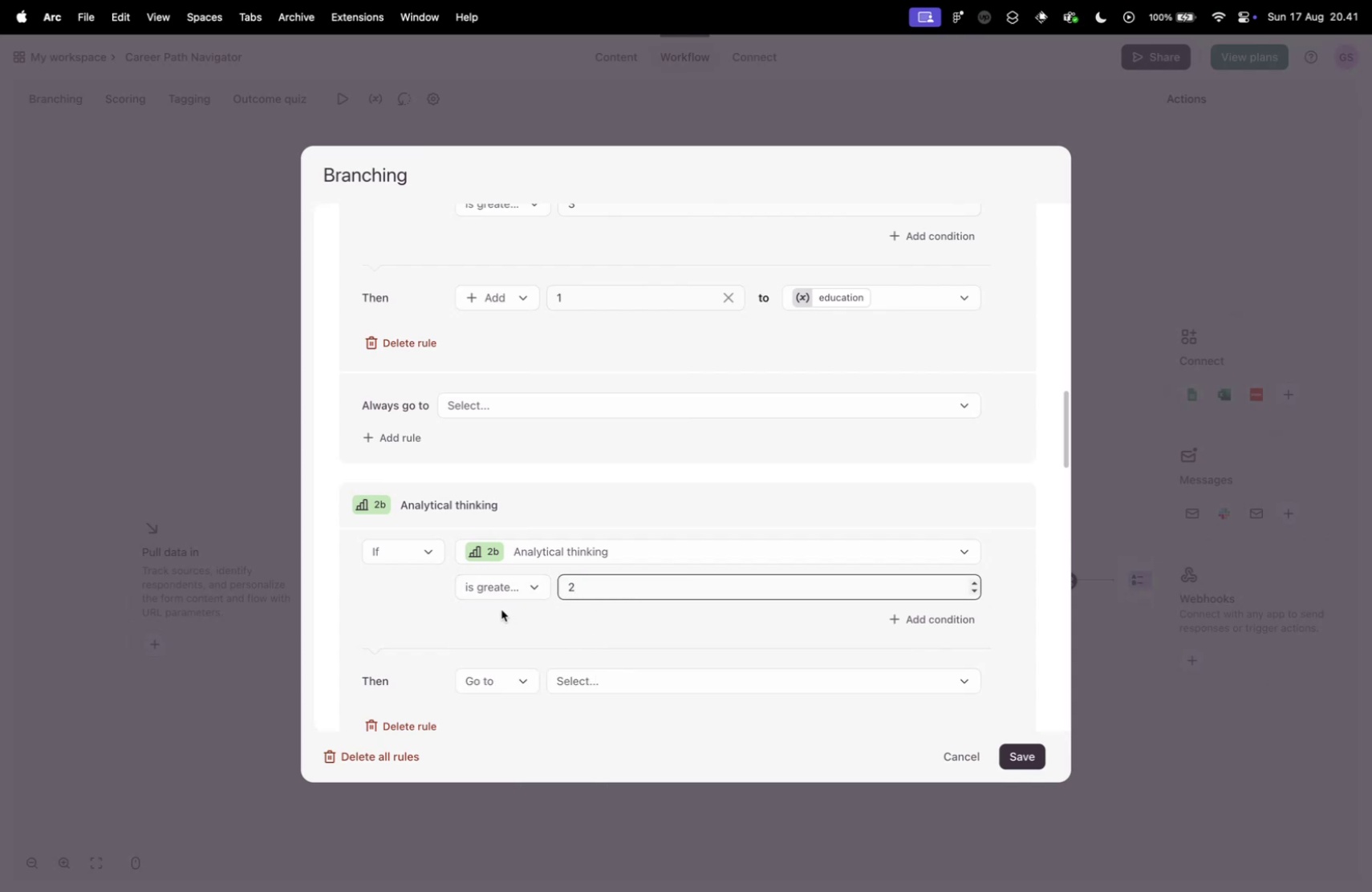 
key(Backspace)
 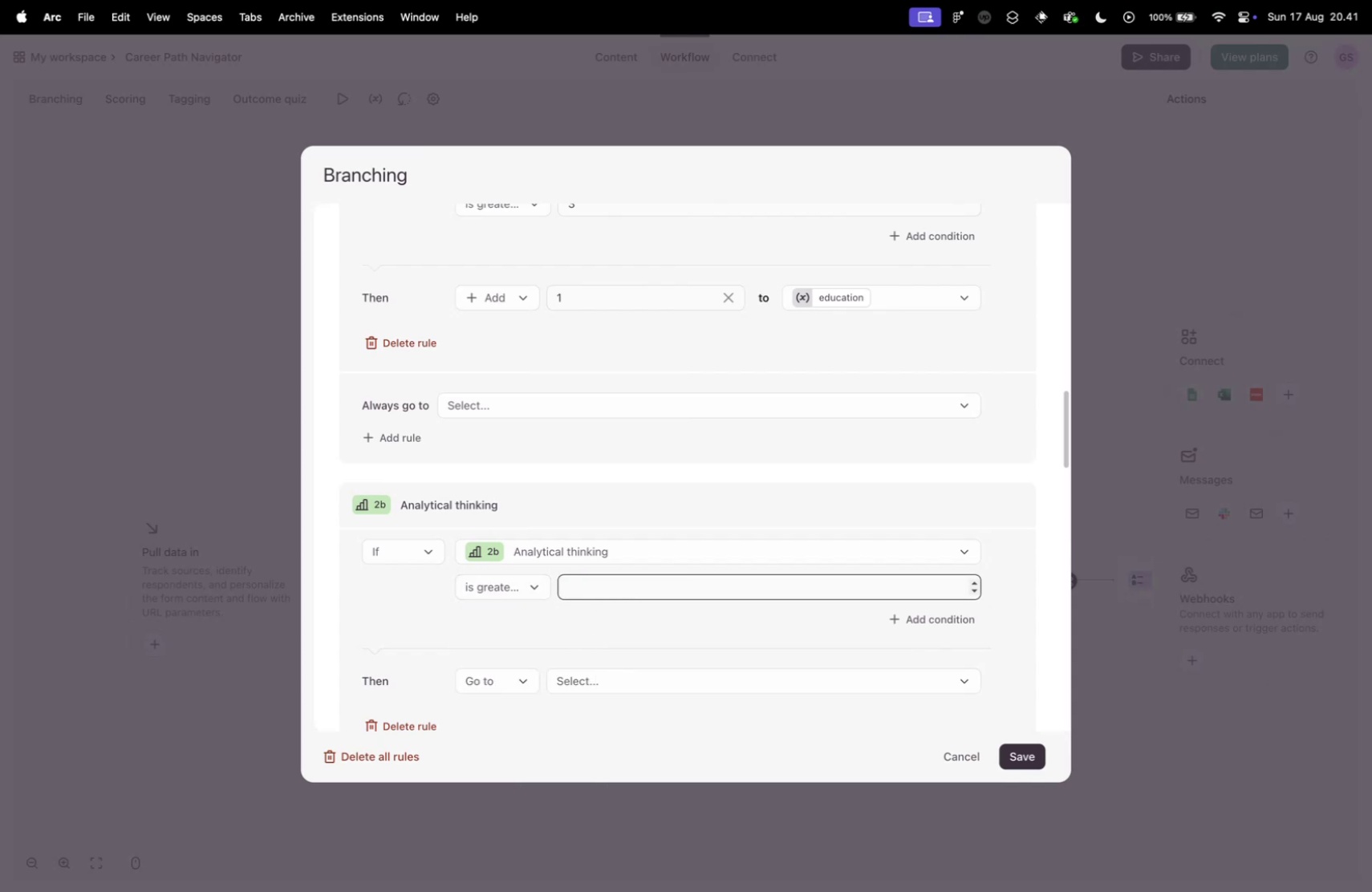 
key(3)
 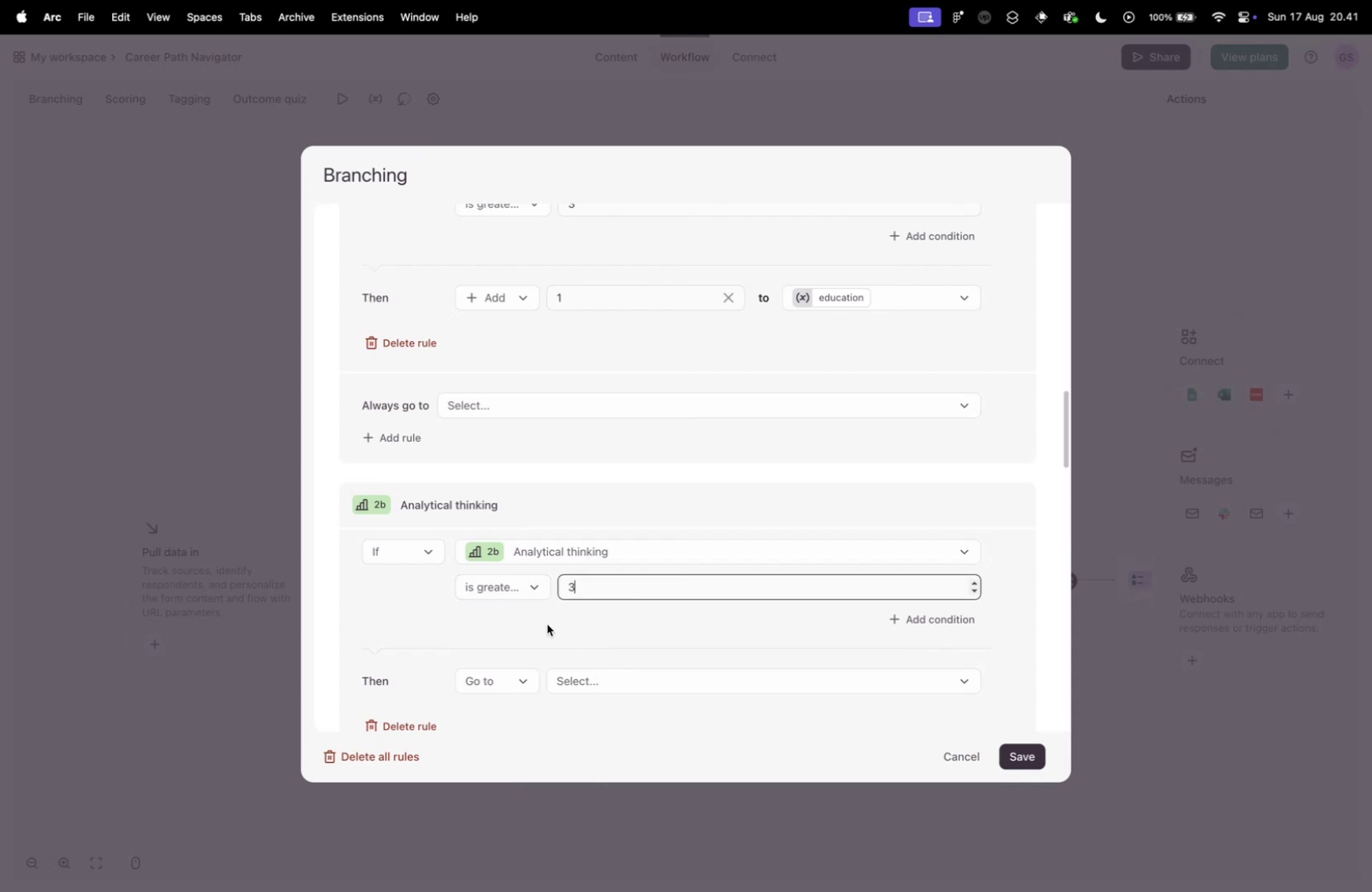 
left_click([556, 627])
 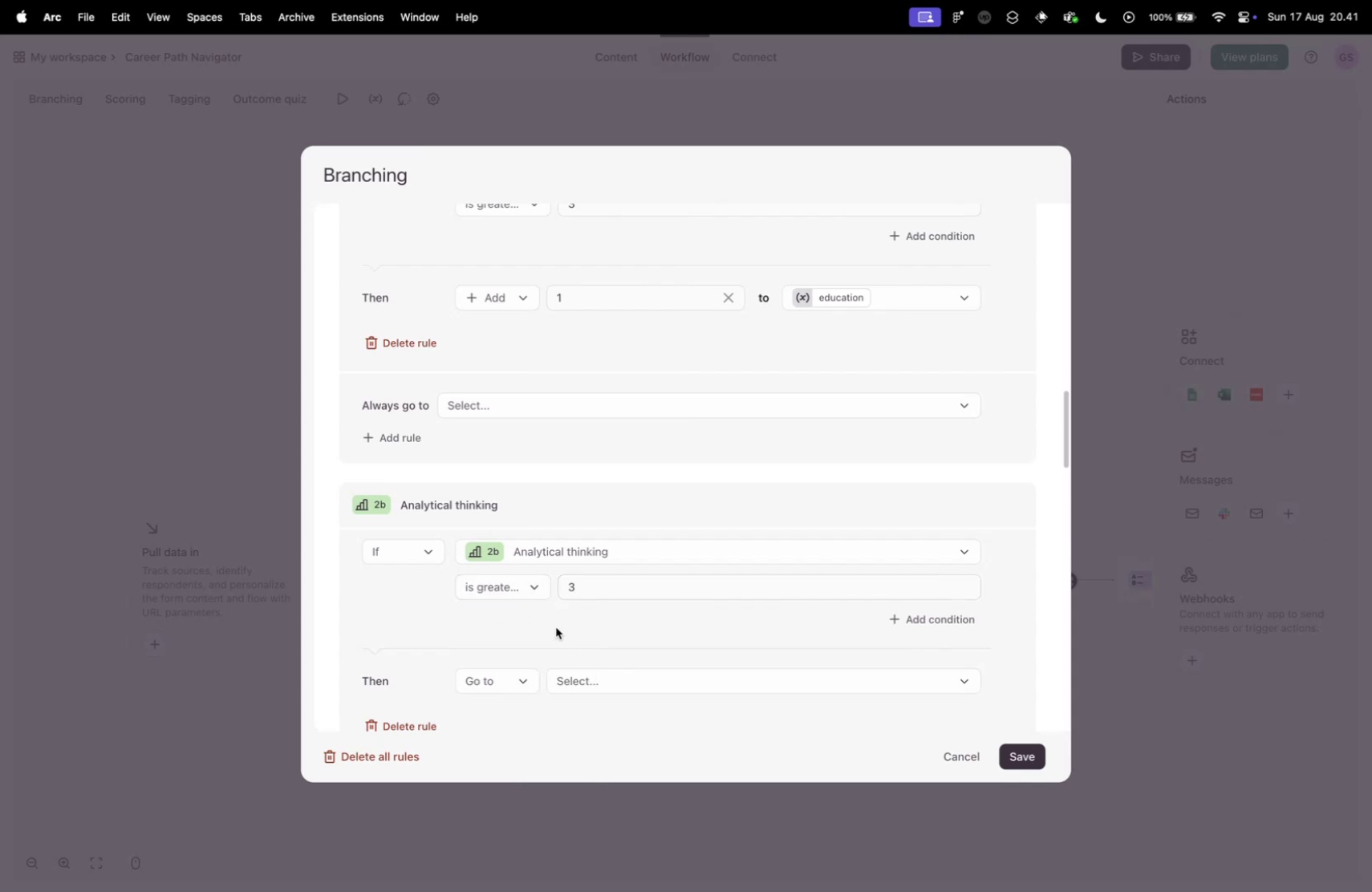 
scroll: coordinate [554, 618], scroll_direction: down, amount: 5.0
 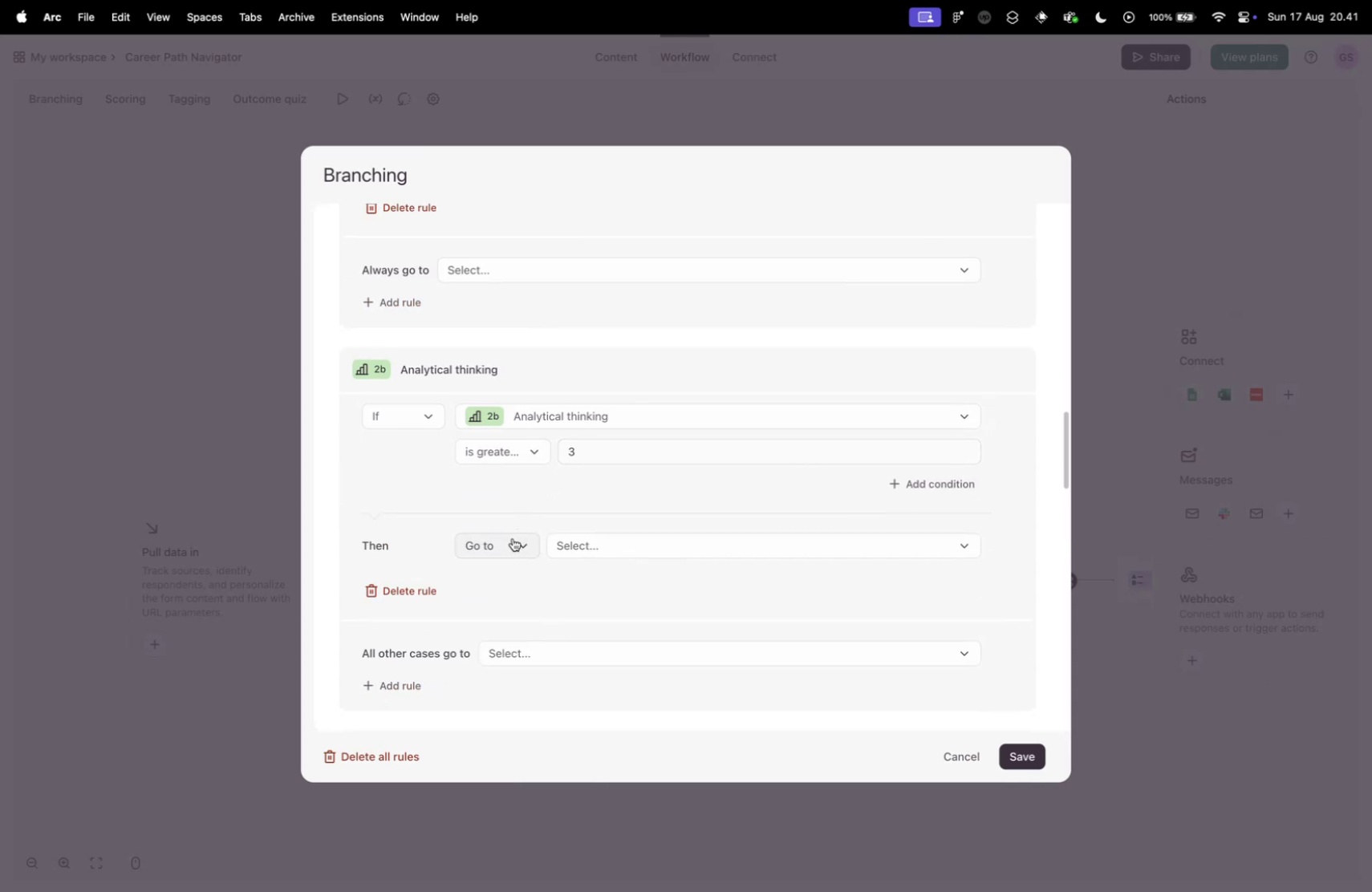 
left_click([513, 542])
 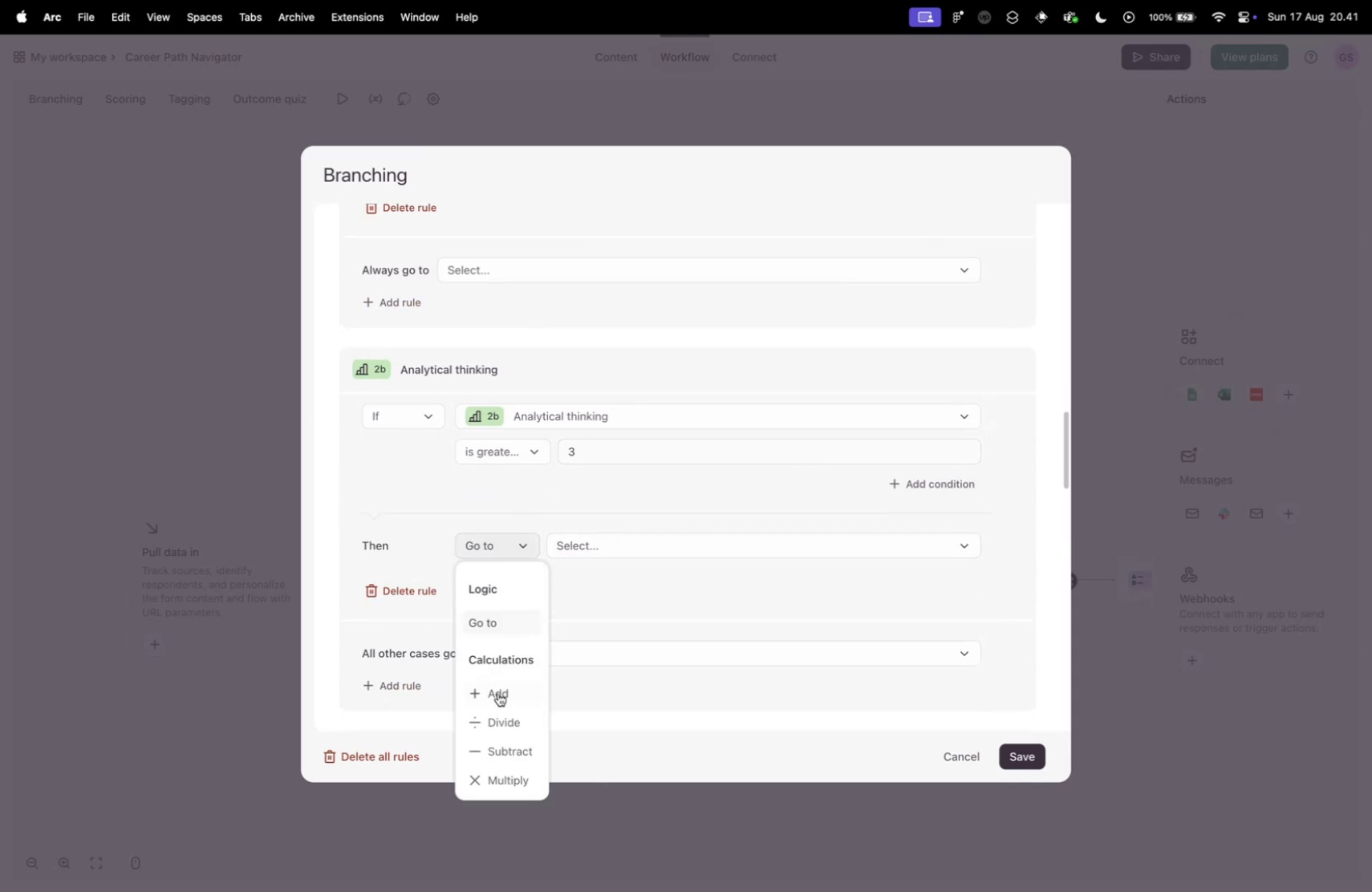 
left_click([498, 691])
 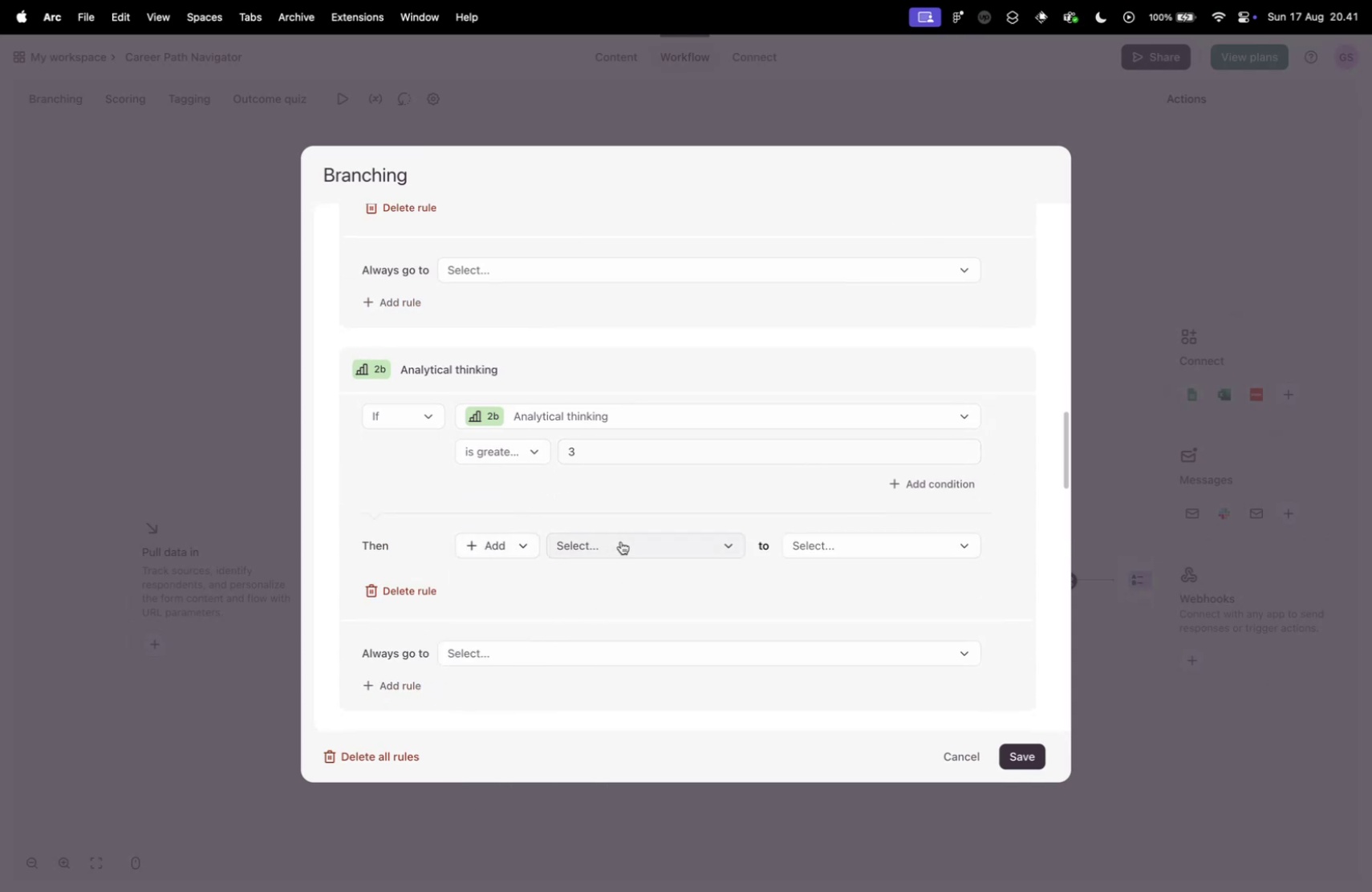 
left_click([651, 548])
 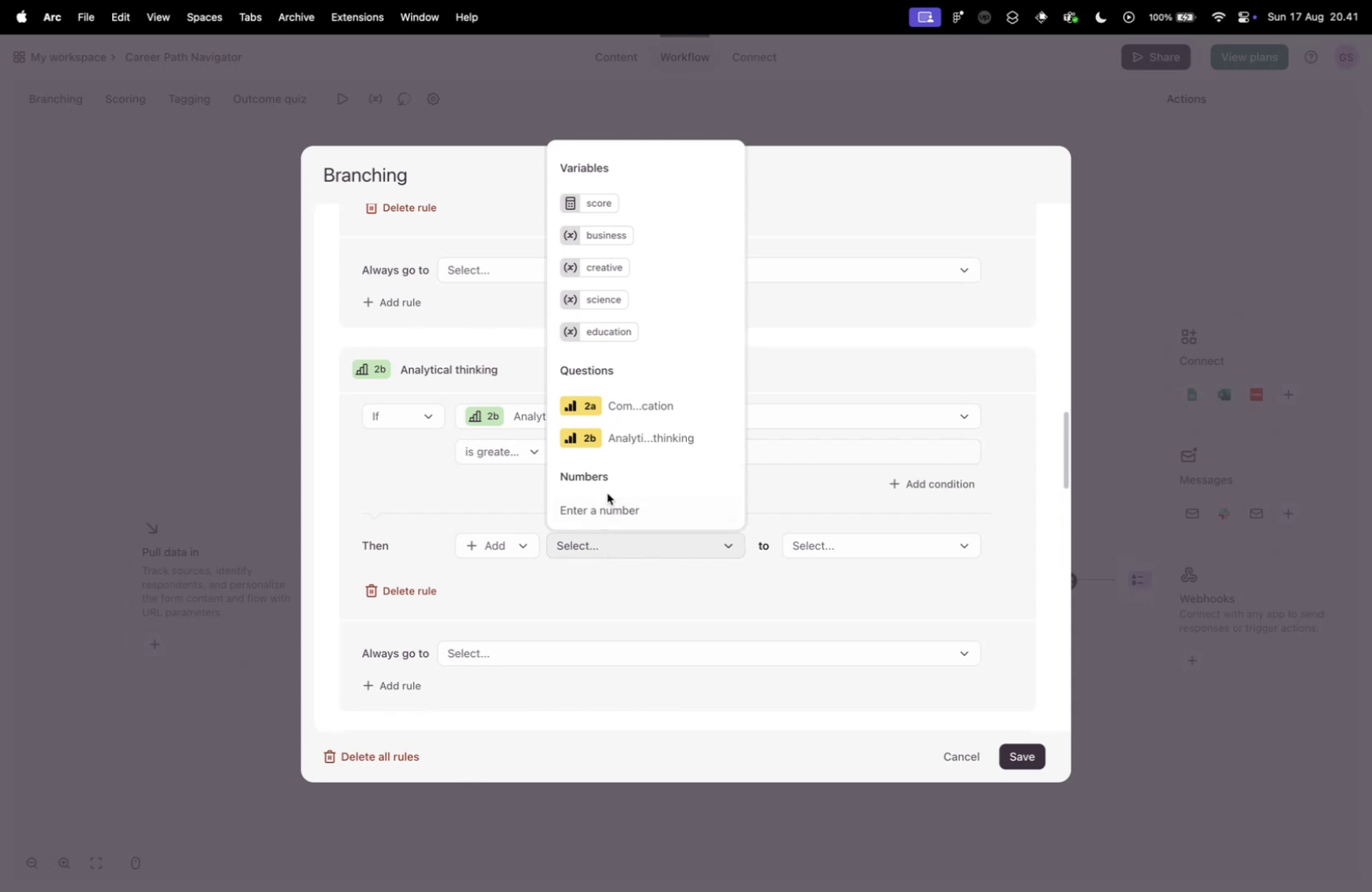 
left_click([611, 505])
 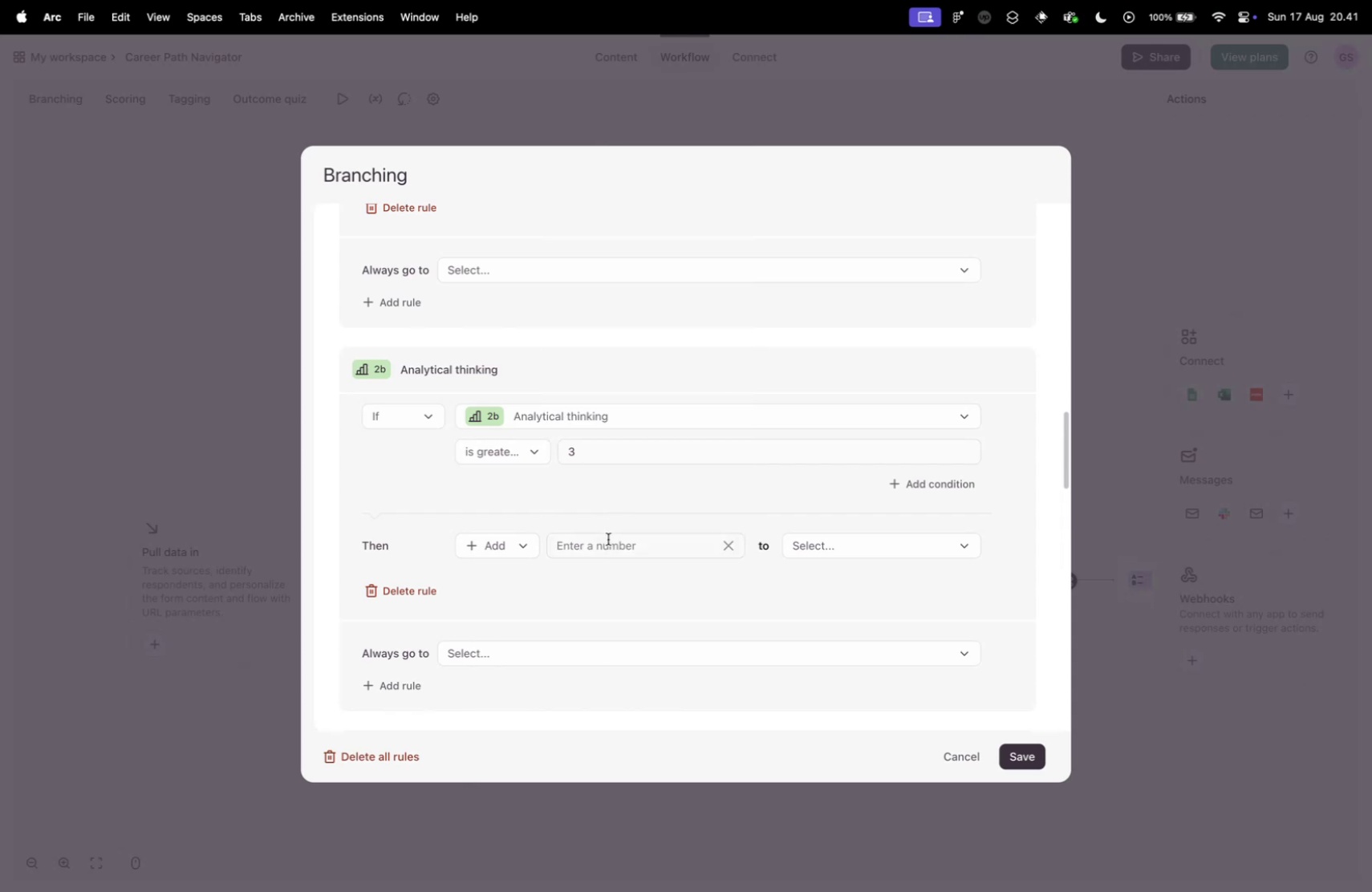 
left_click([607, 538])
 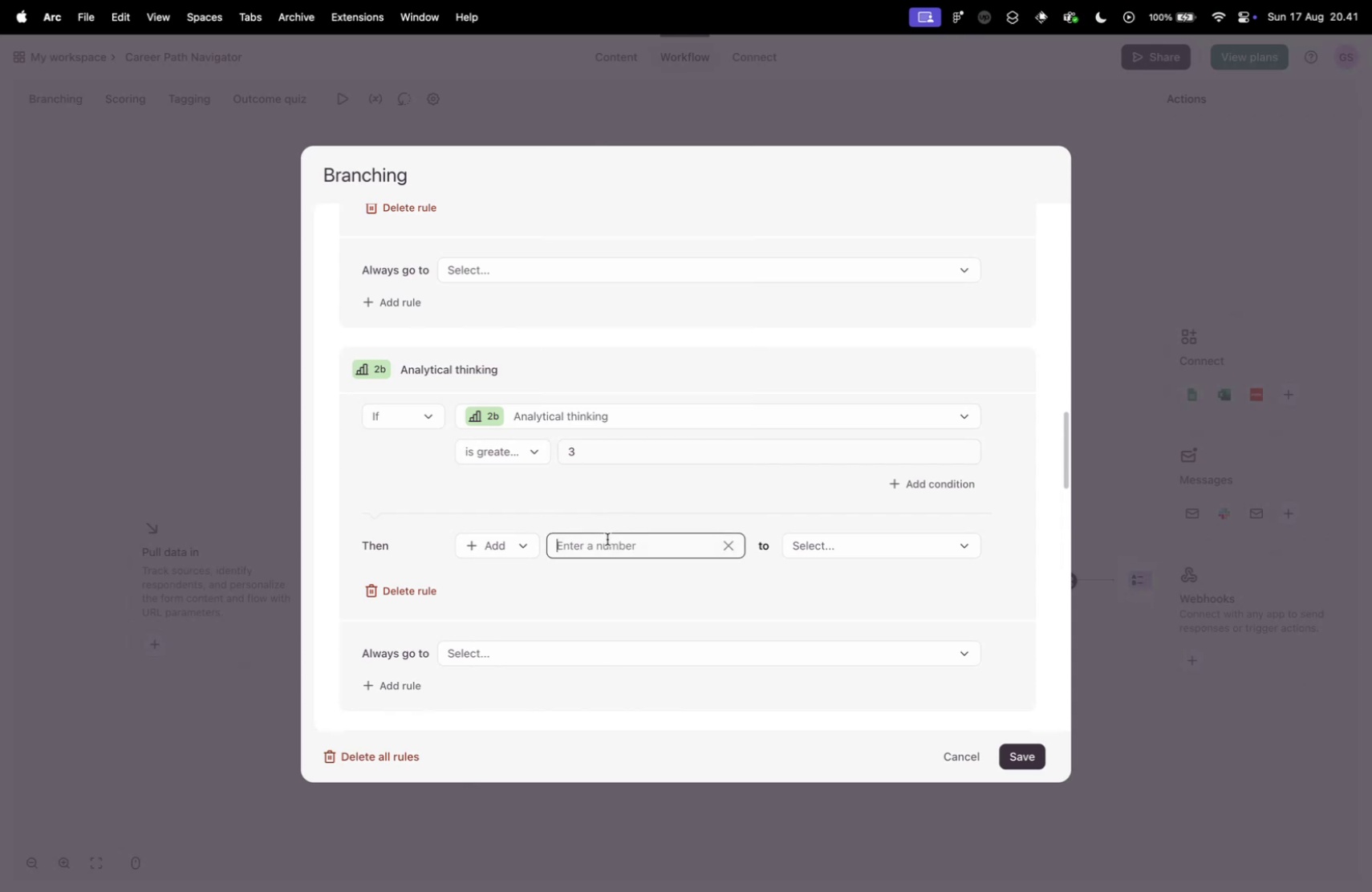 
key(1)
 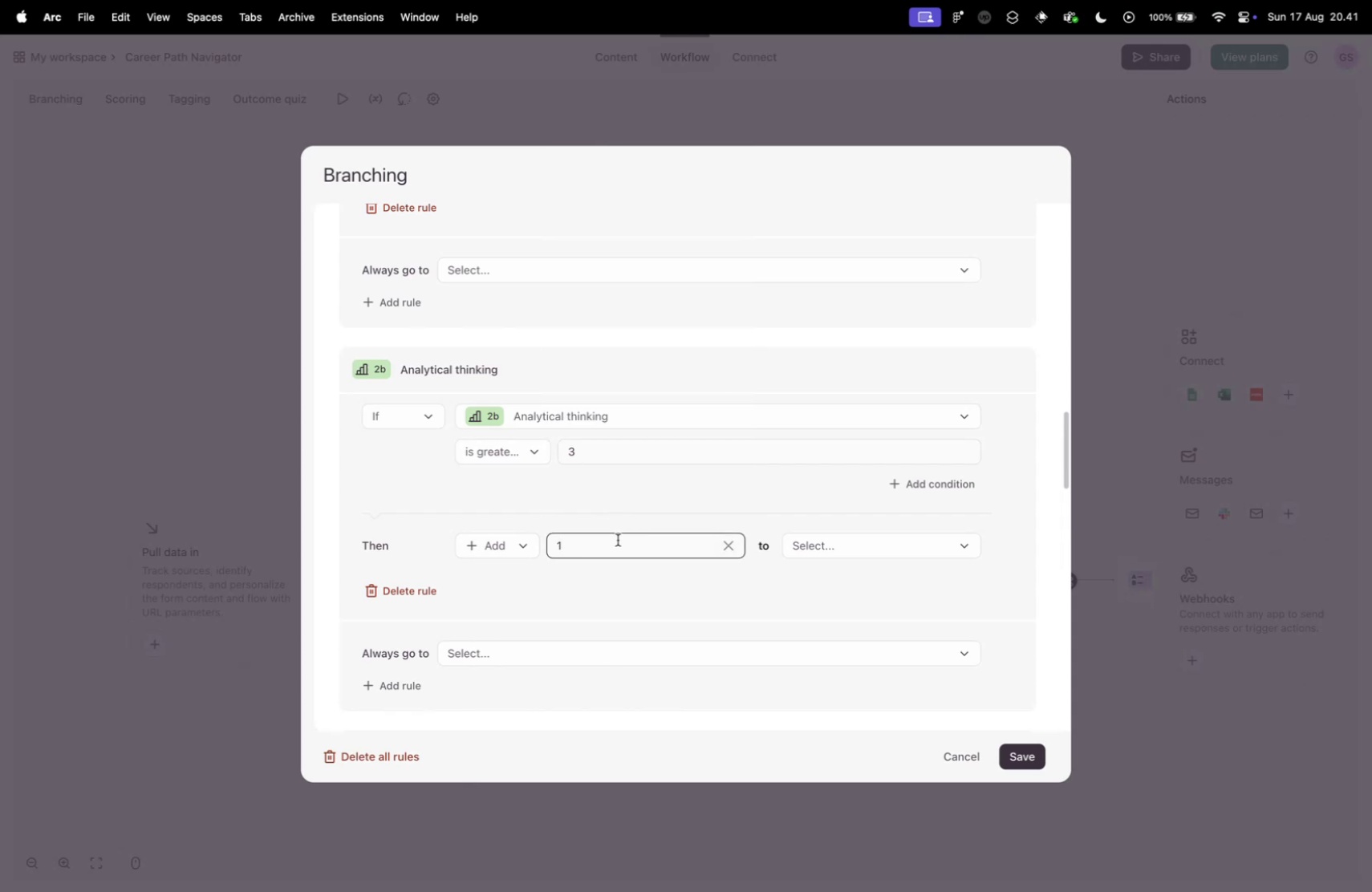 
left_click([838, 541])
 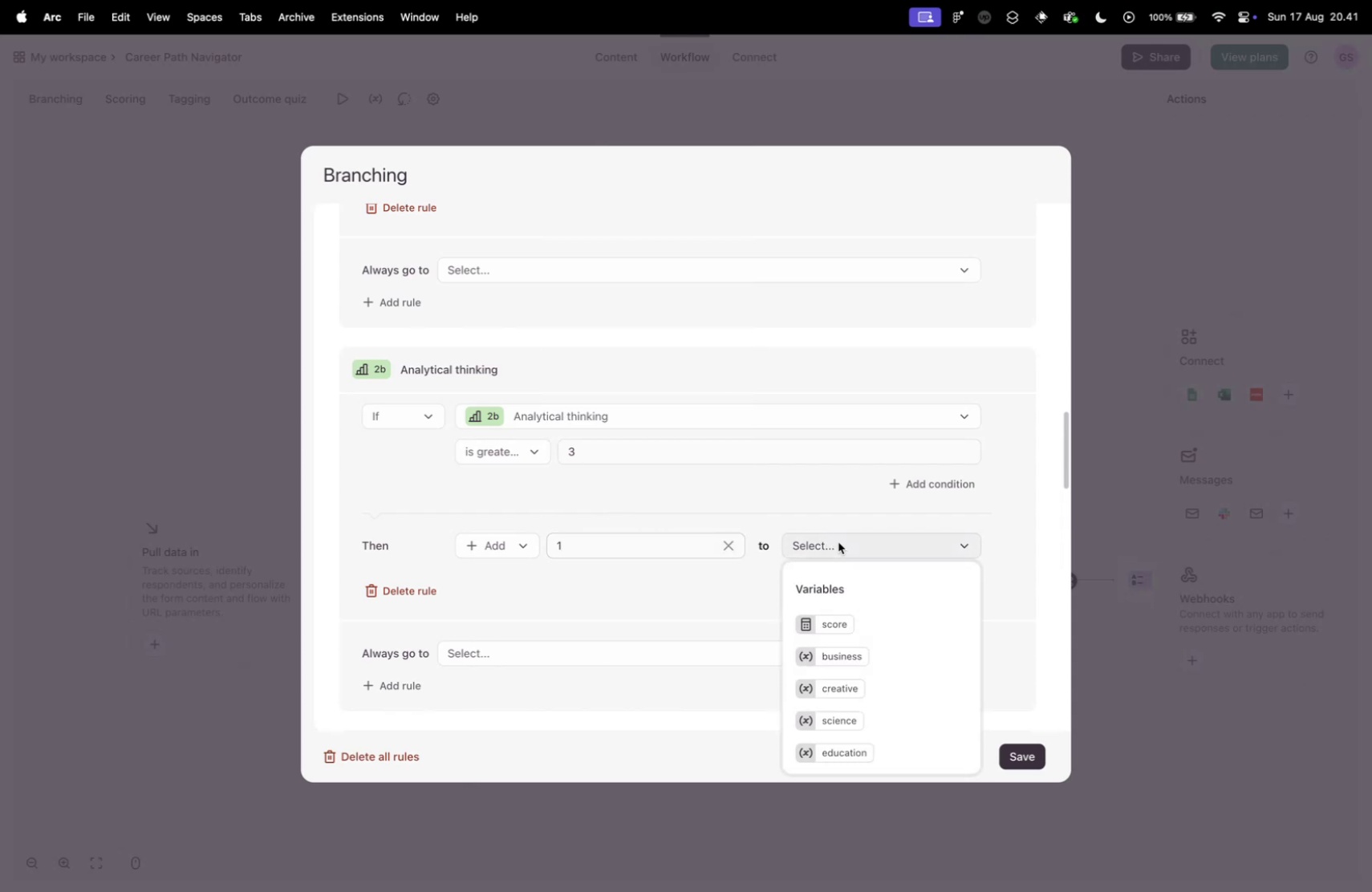 
key(Control+ControlLeft)
 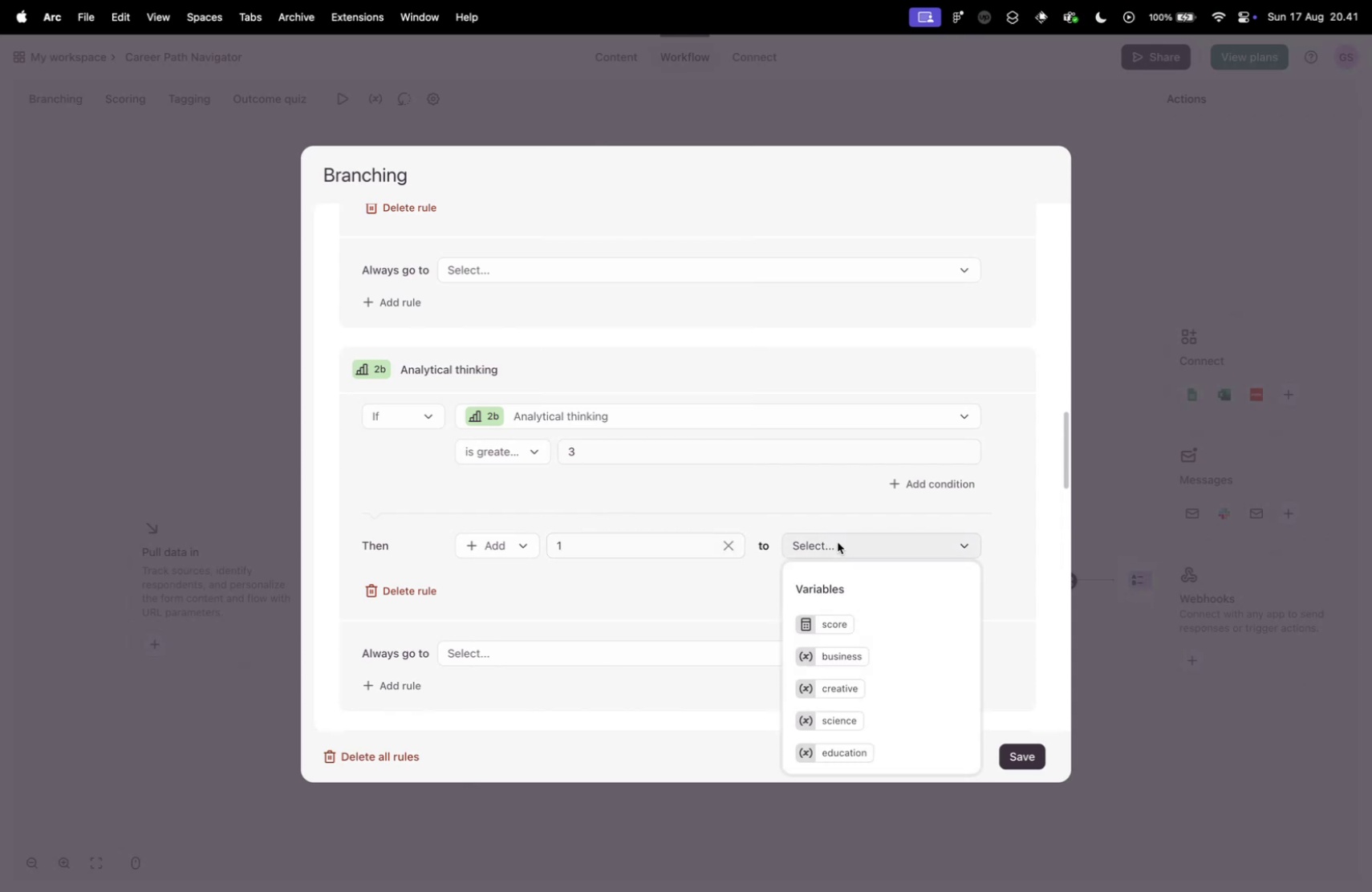 
key(Control+ControlLeft)
 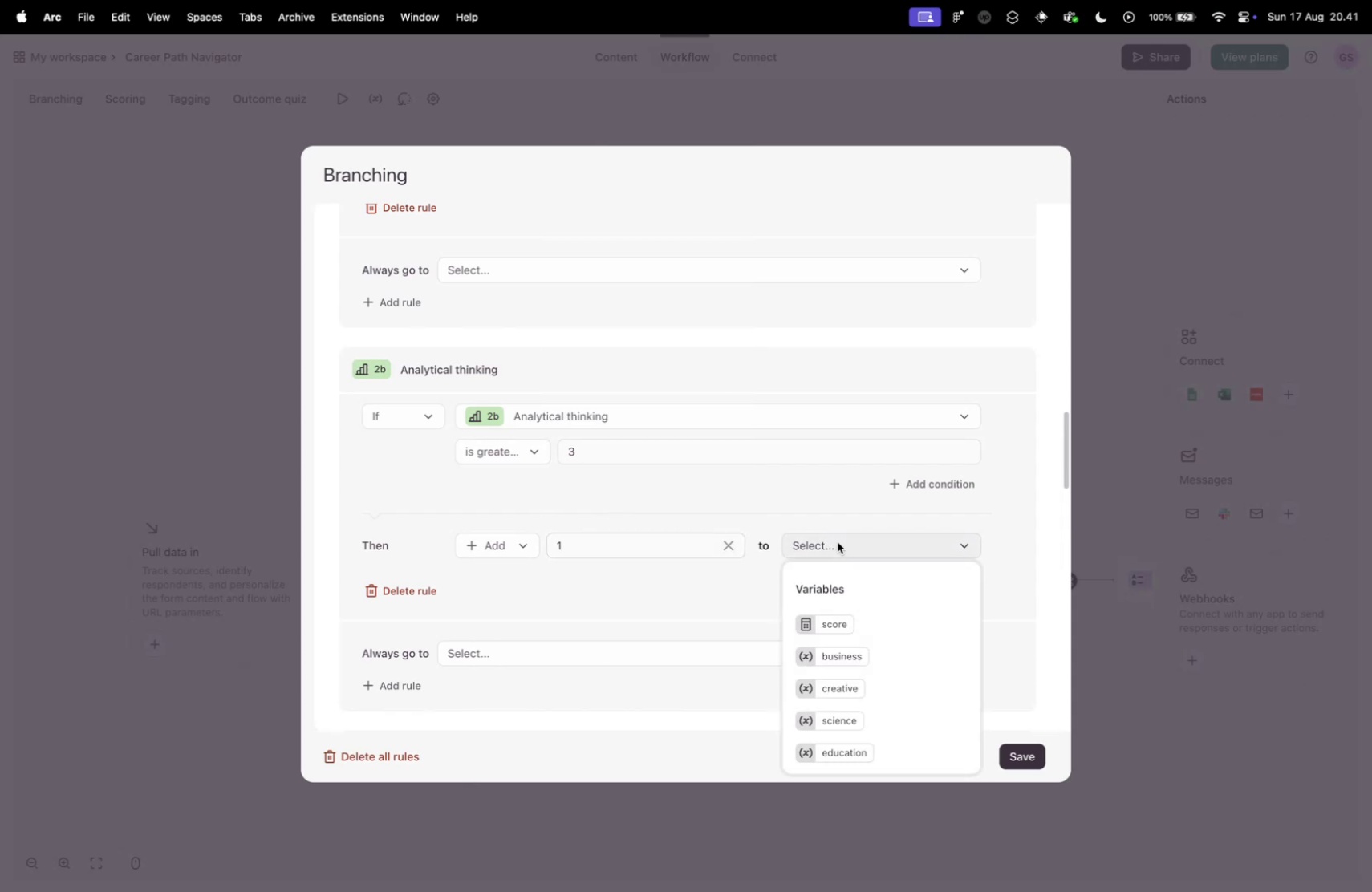 
key(Control+Tab)
 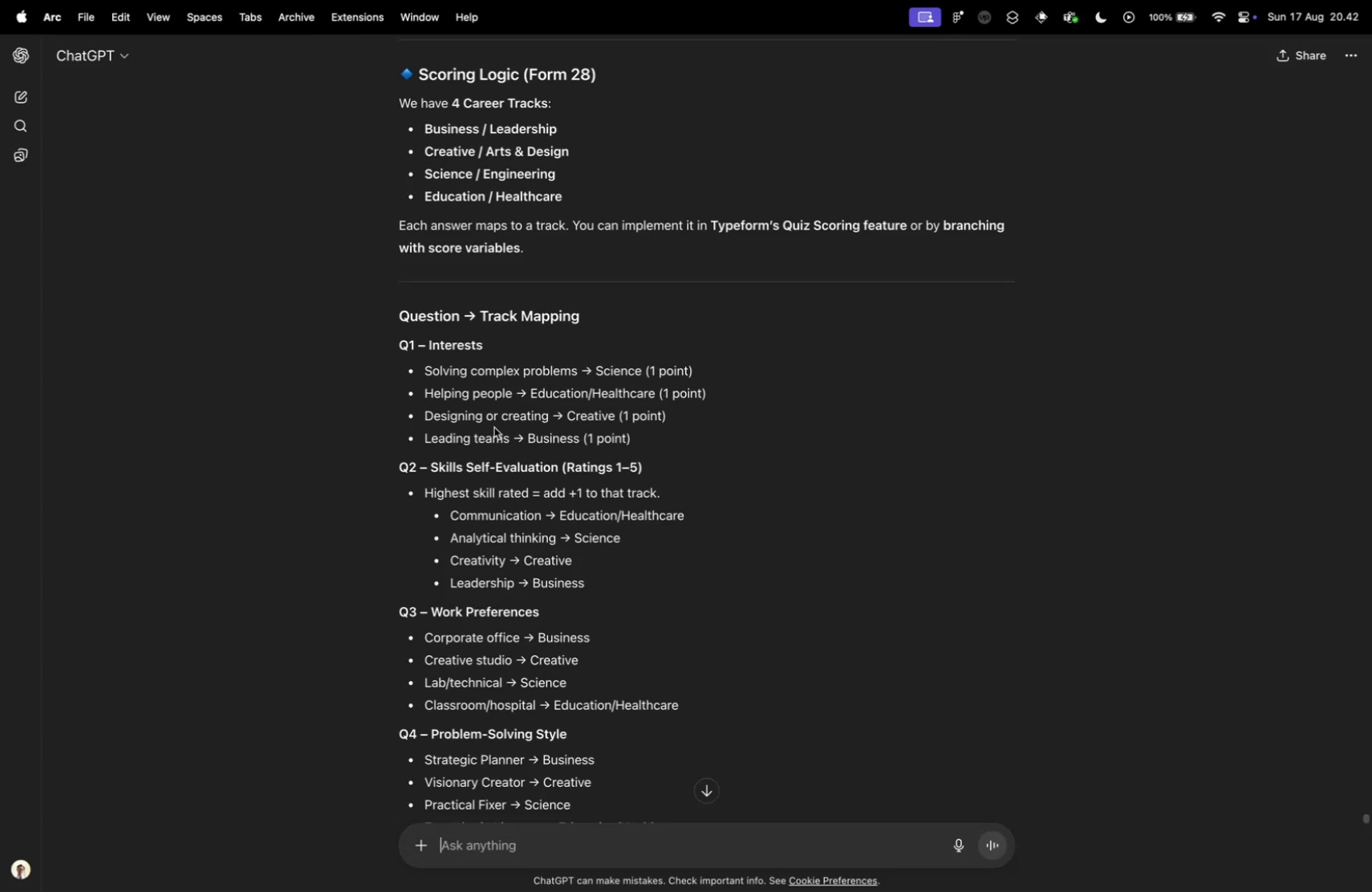 
key(Control+Tab)
 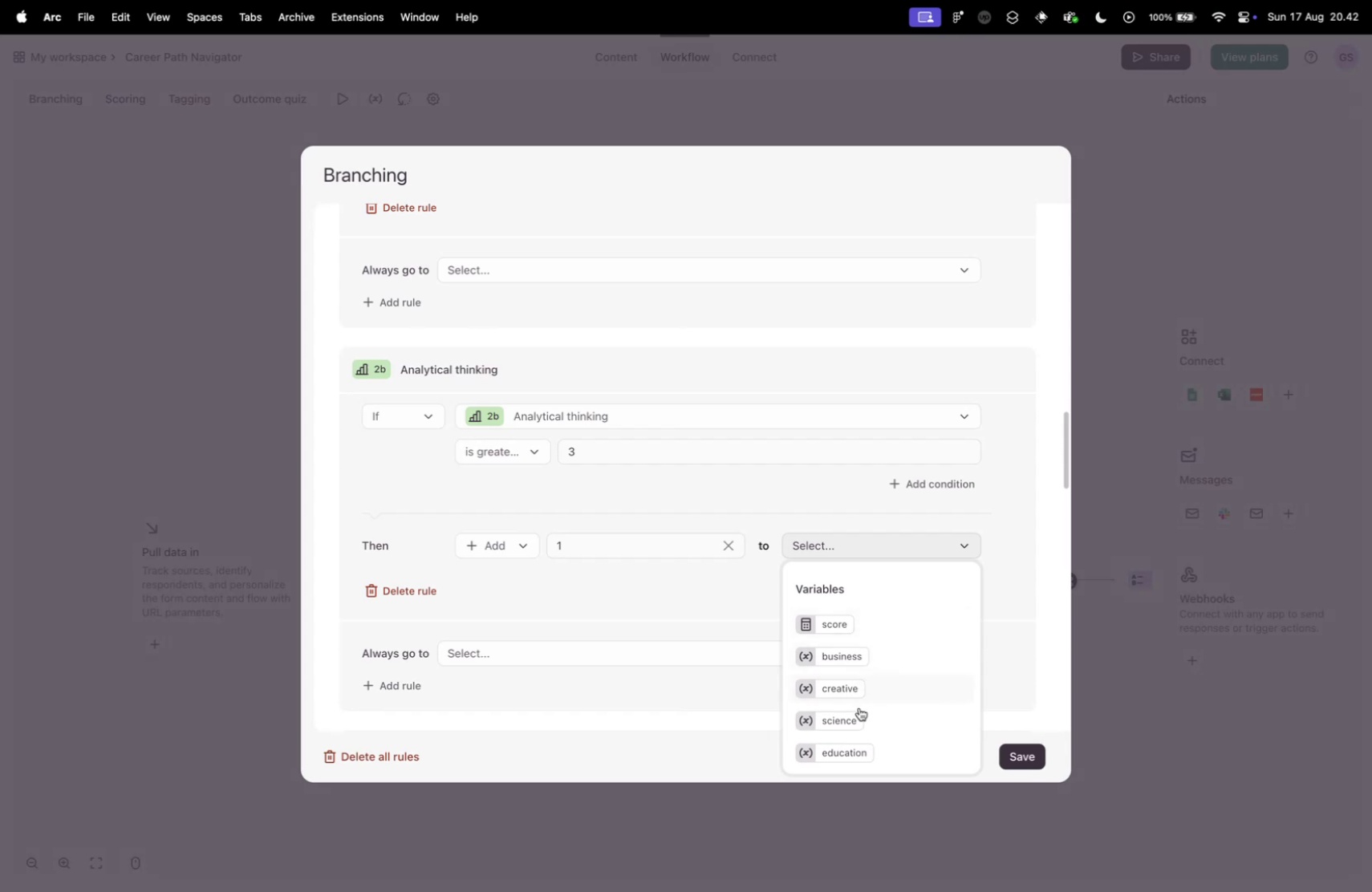 
left_click([855, 718])
 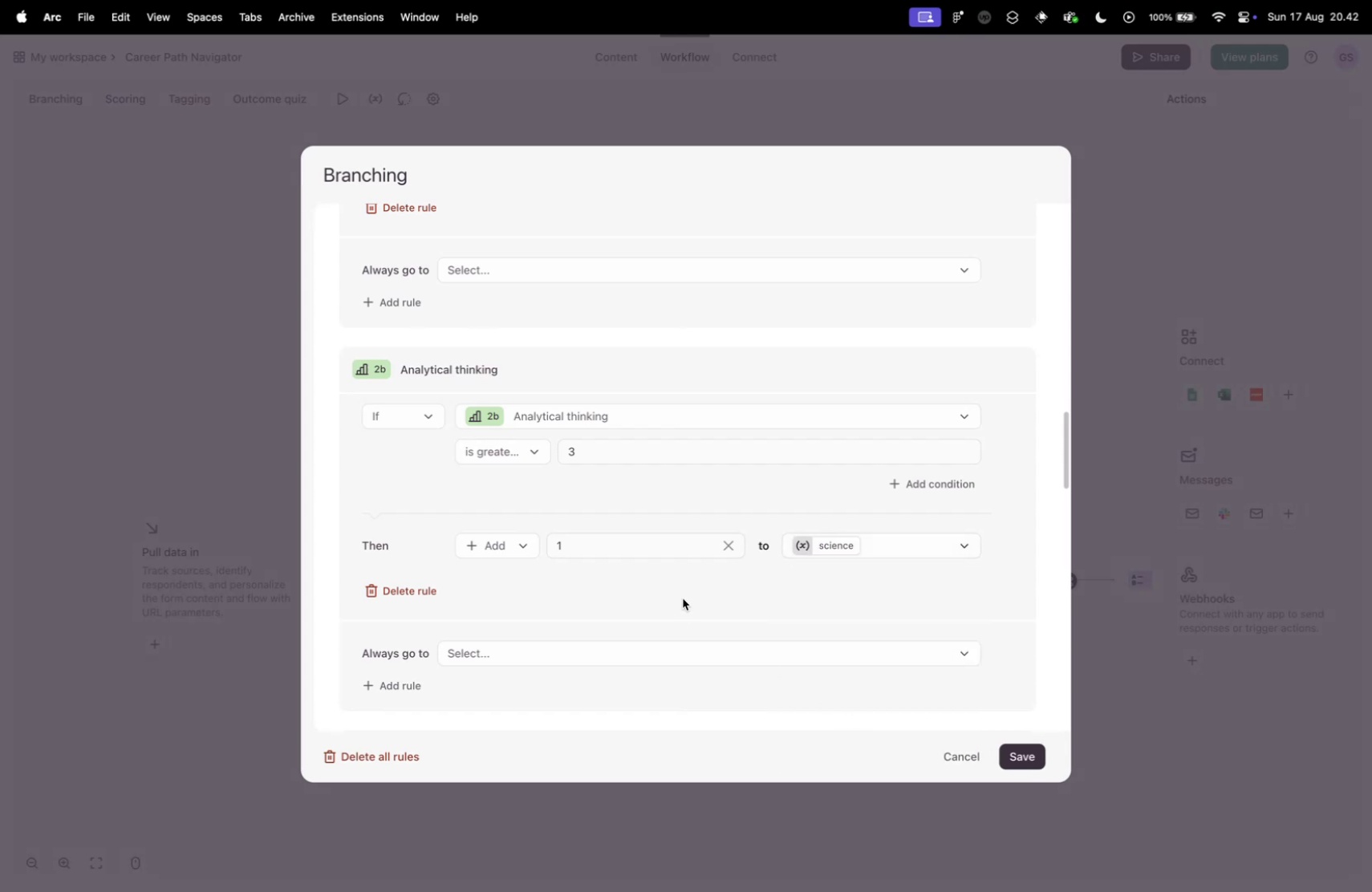 
scroll: coordinate [465, 551], scroll_direction: down, amount: 10.0
 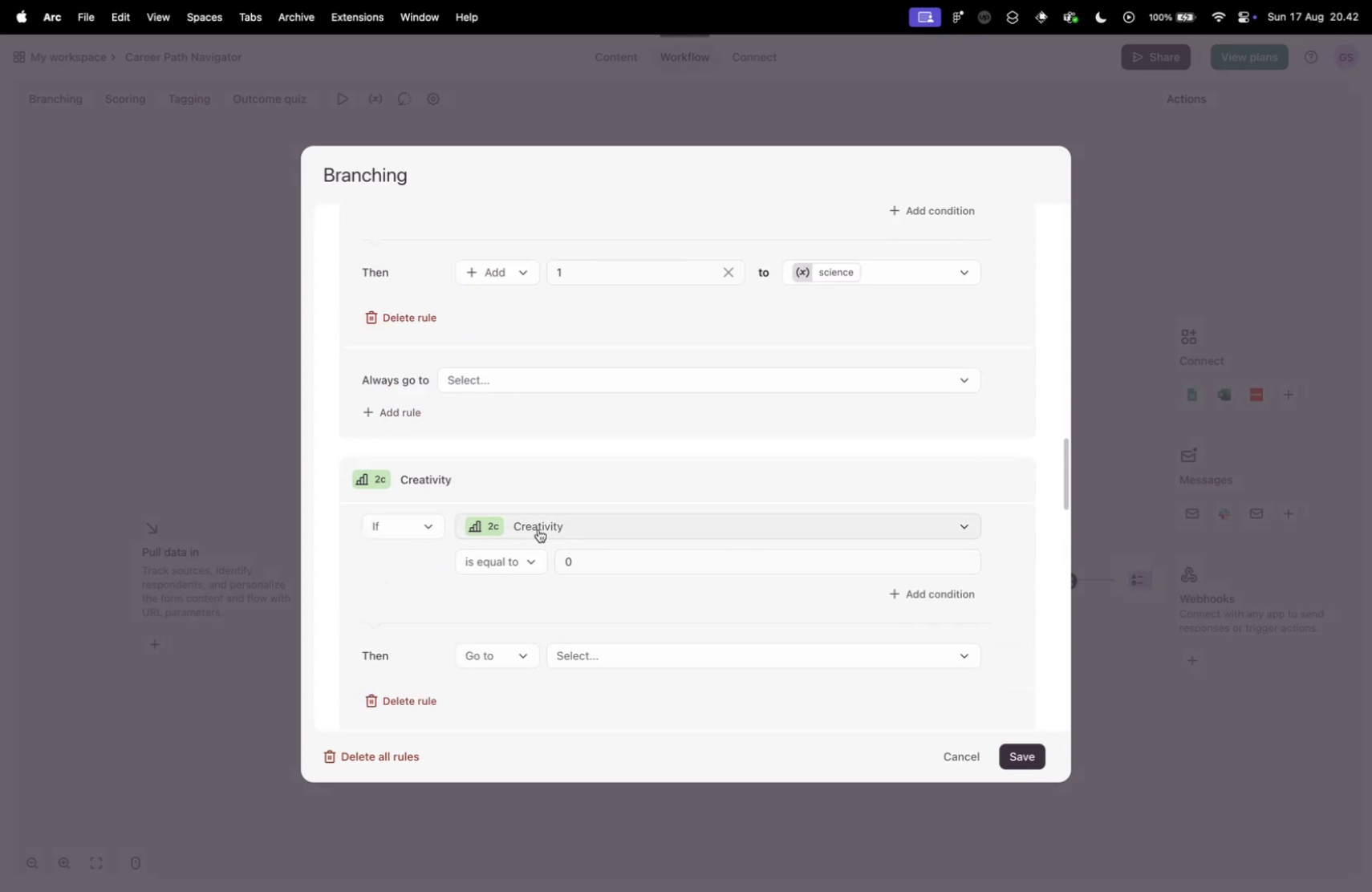 
left_click([515, 557])
 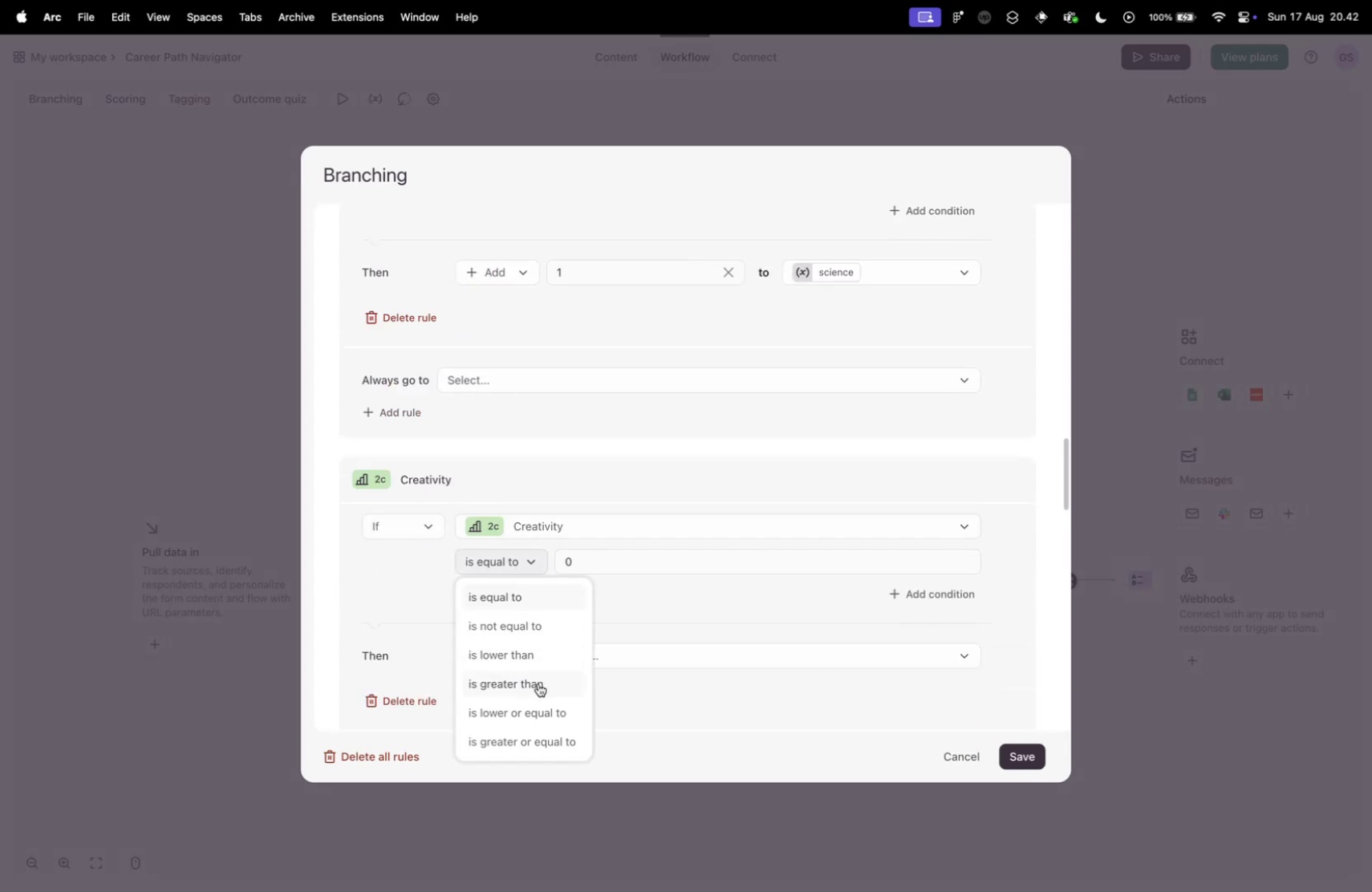 
left_click([538, 683])
 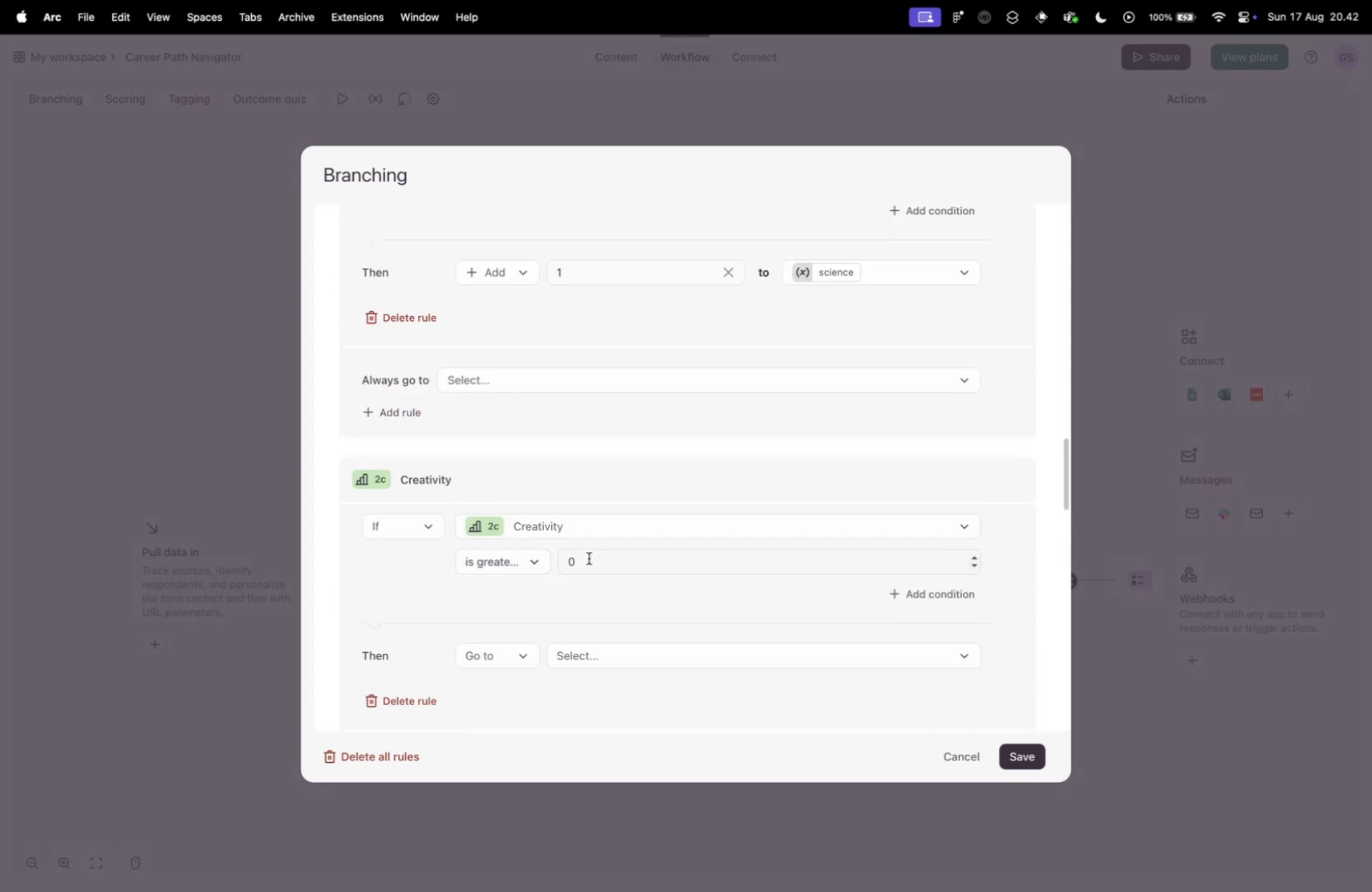 
double_click([589, 558])
 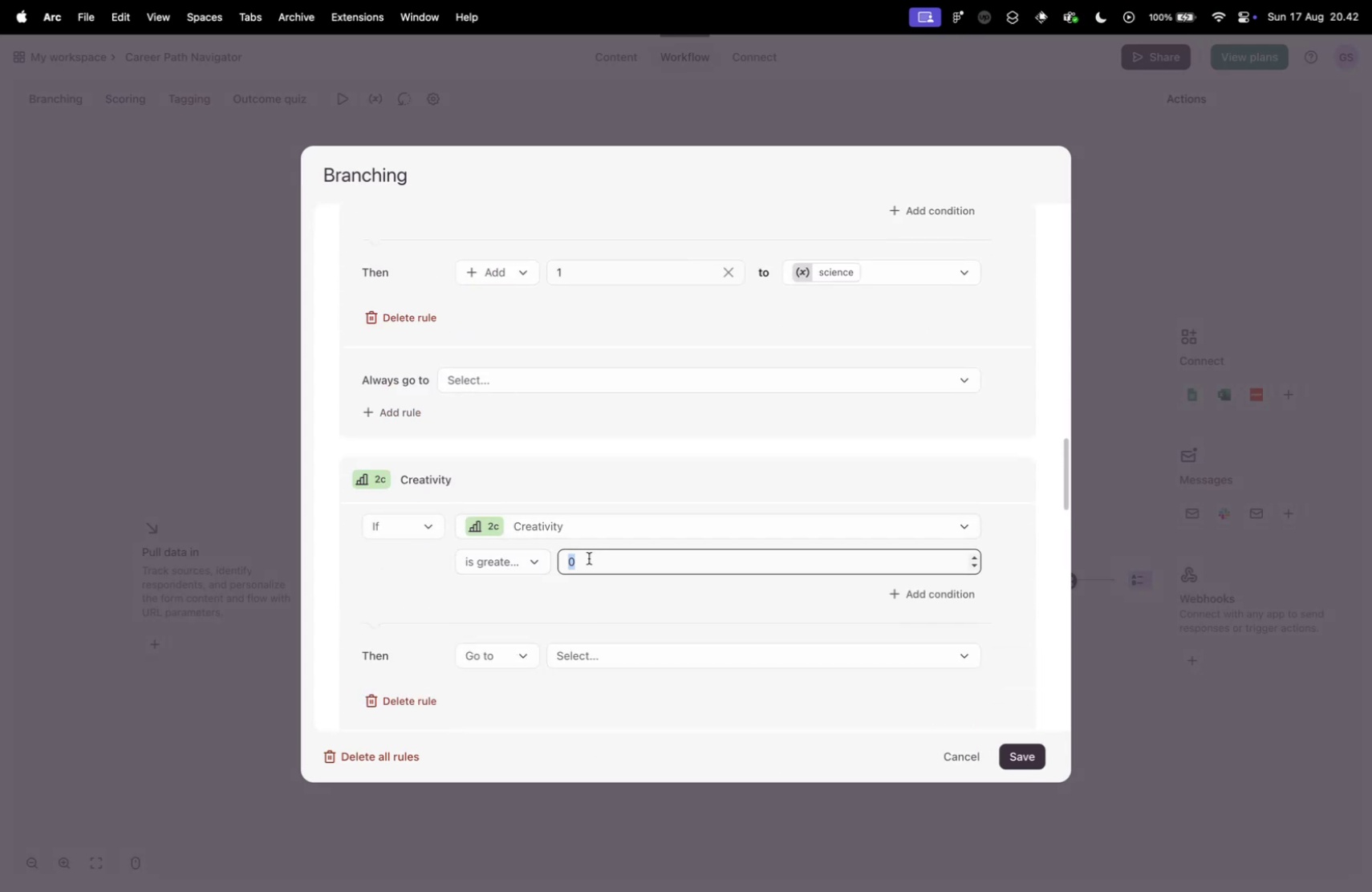 
triple_click([589, 558])
 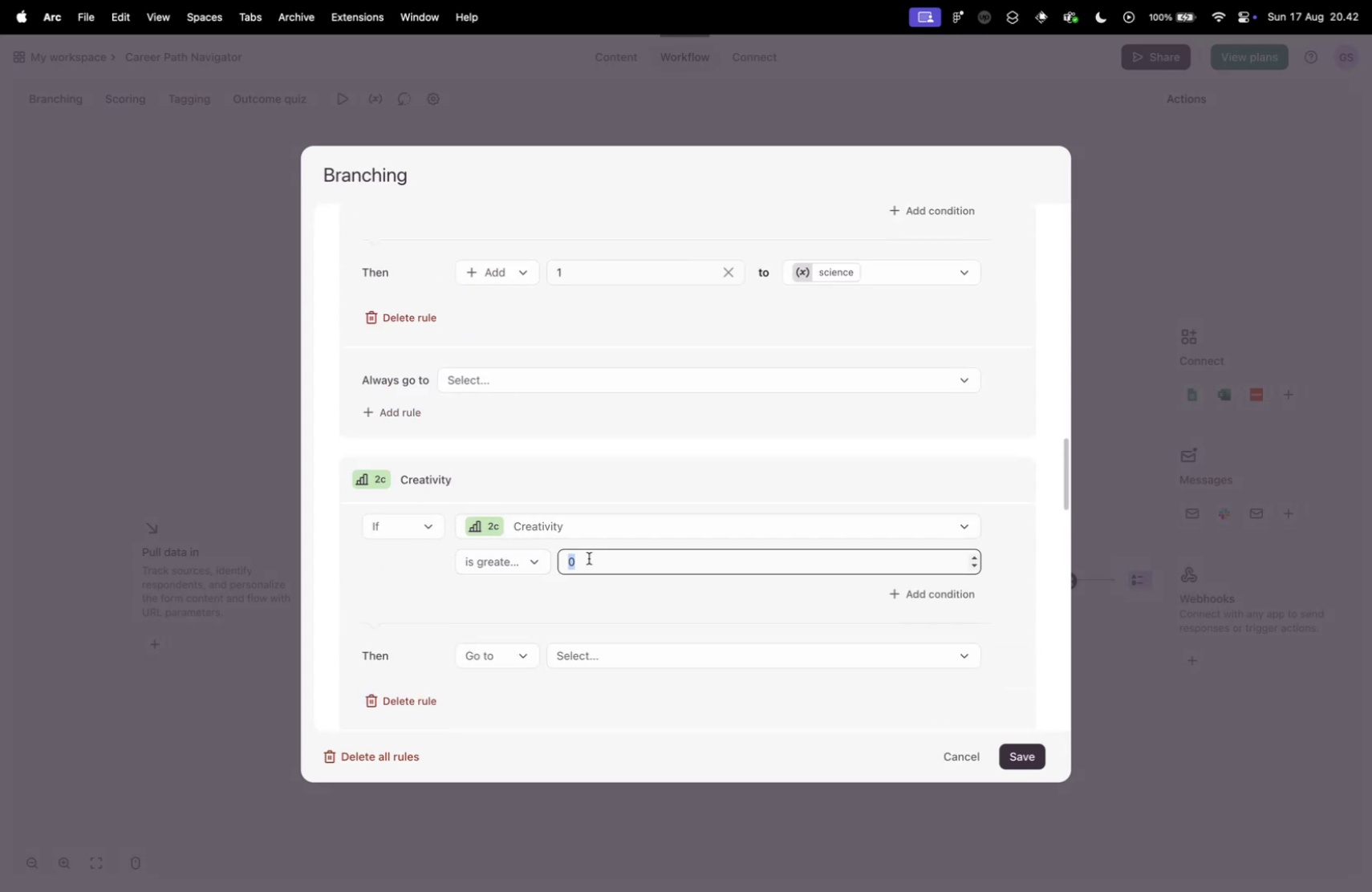 
key(3)
 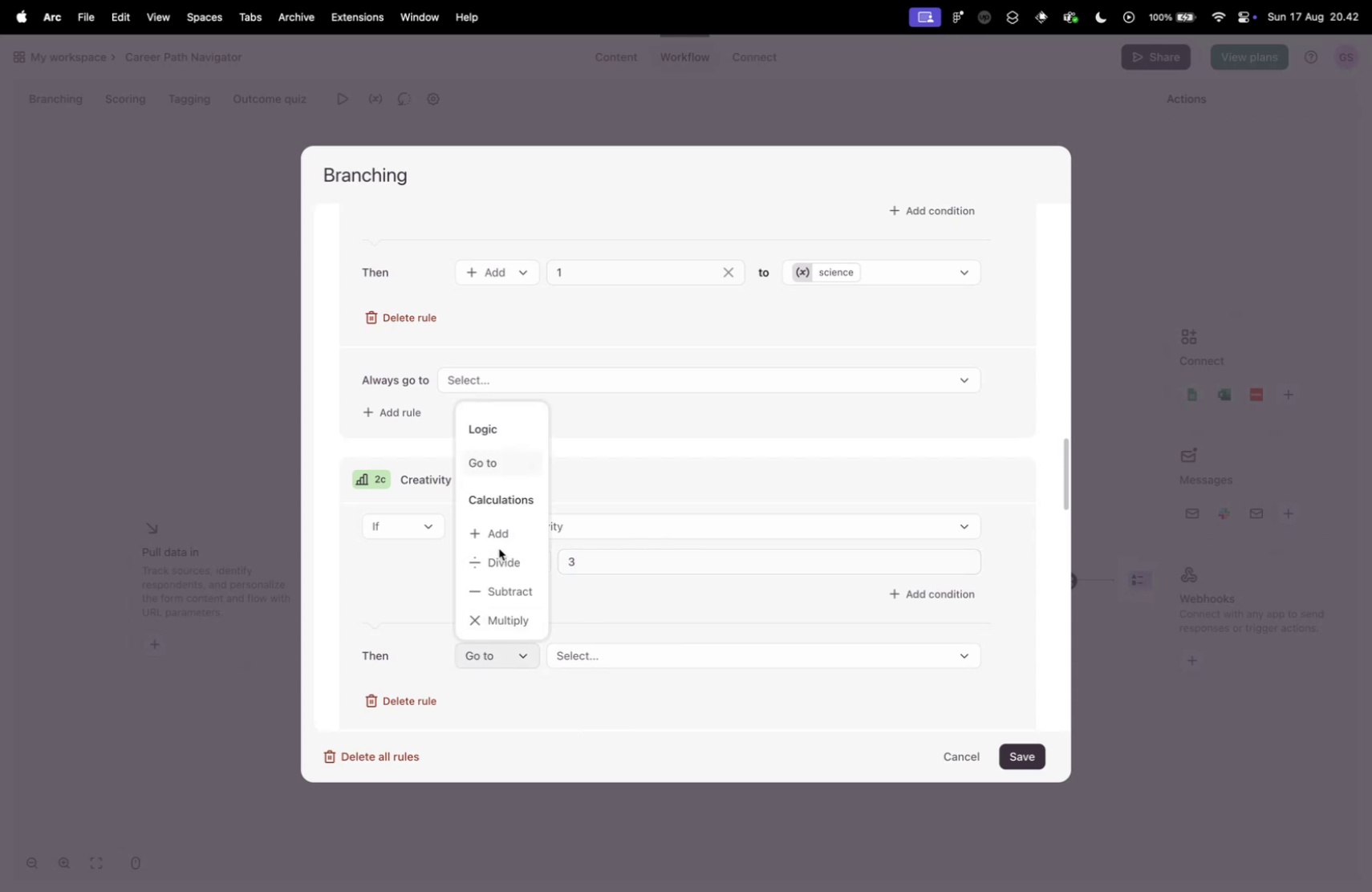 
left_click([503, 536])
 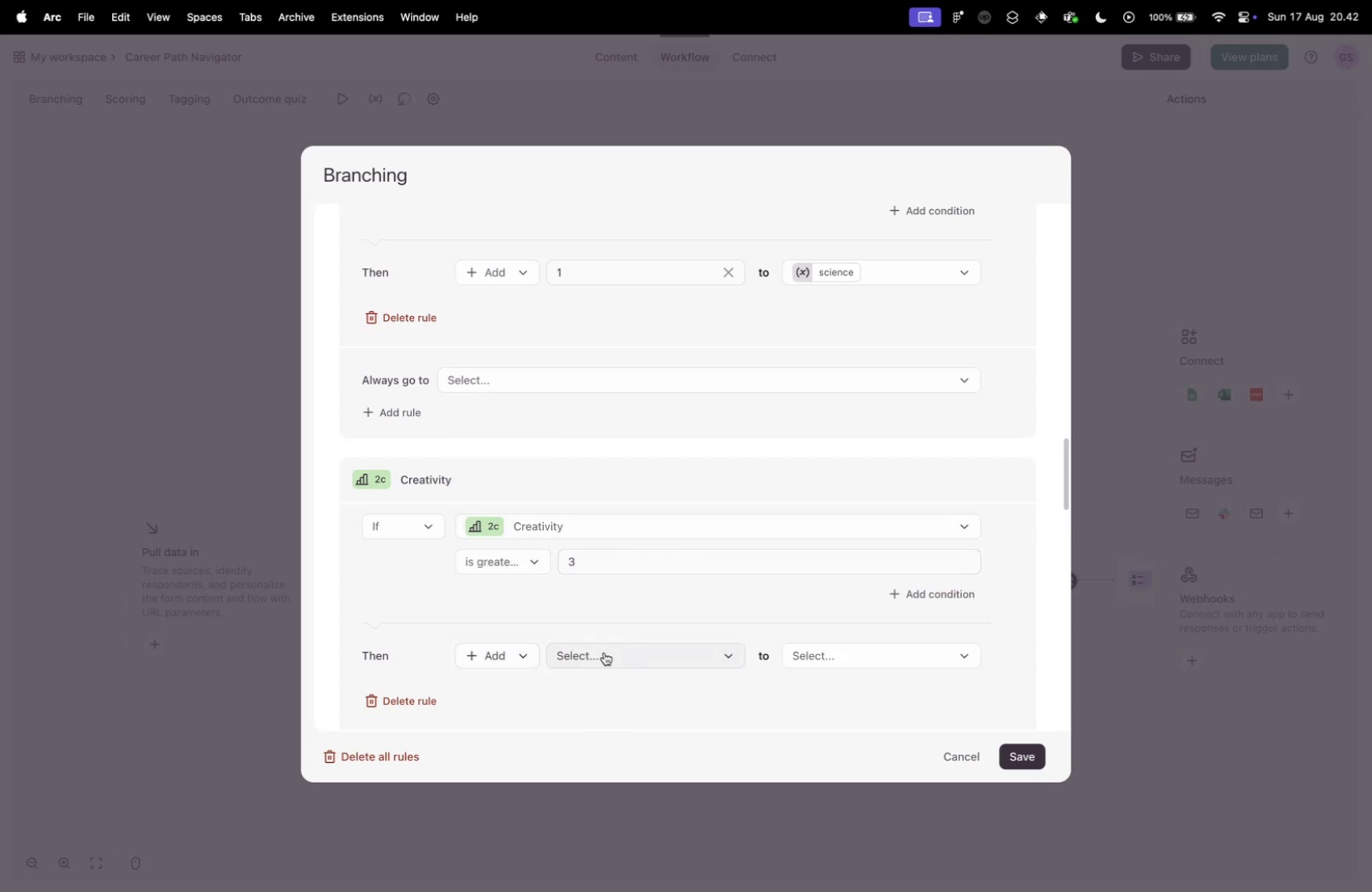 
left_click([600, 647])
 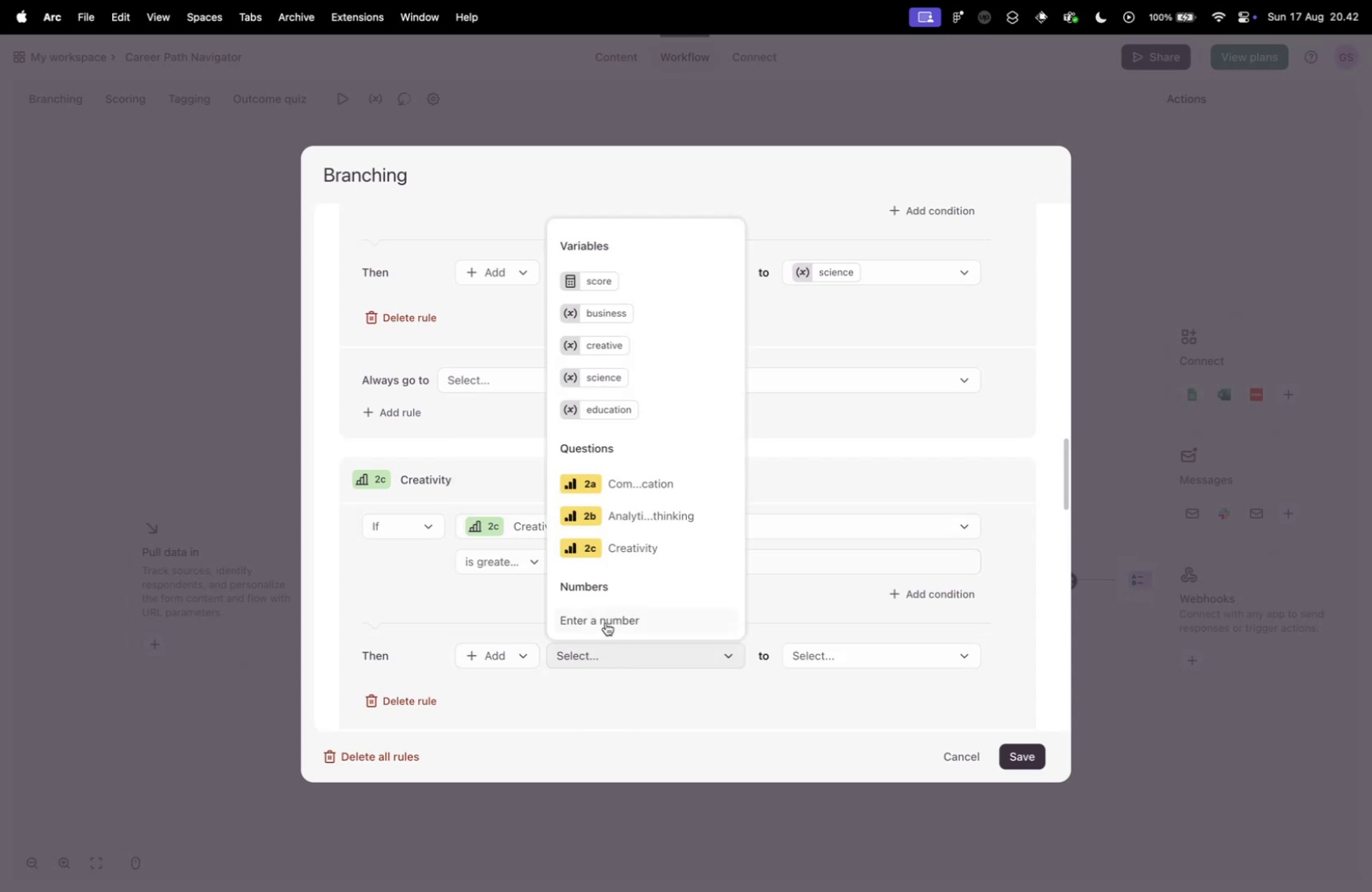 
left_click([606, 622])
 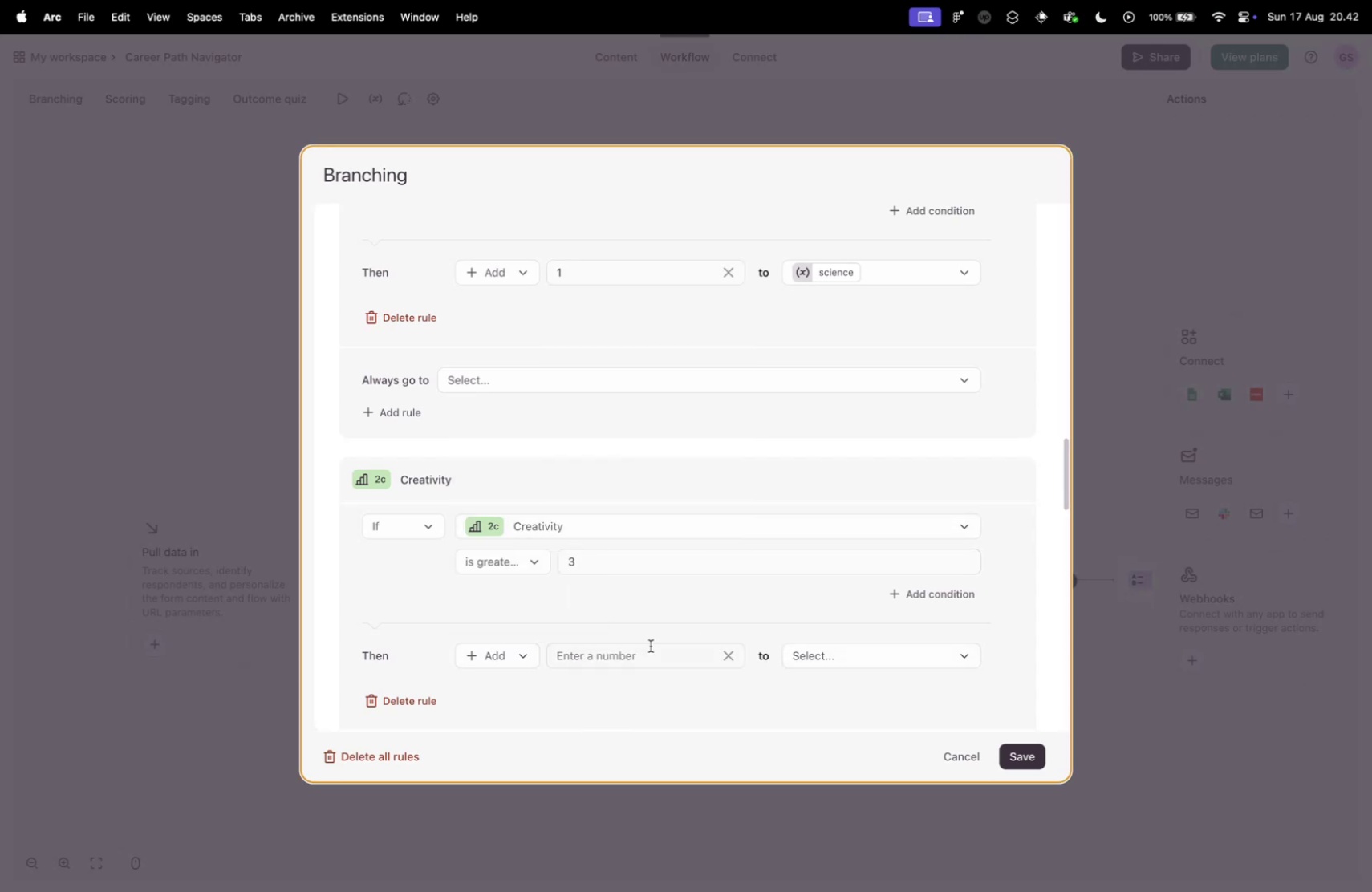 
key(1)
 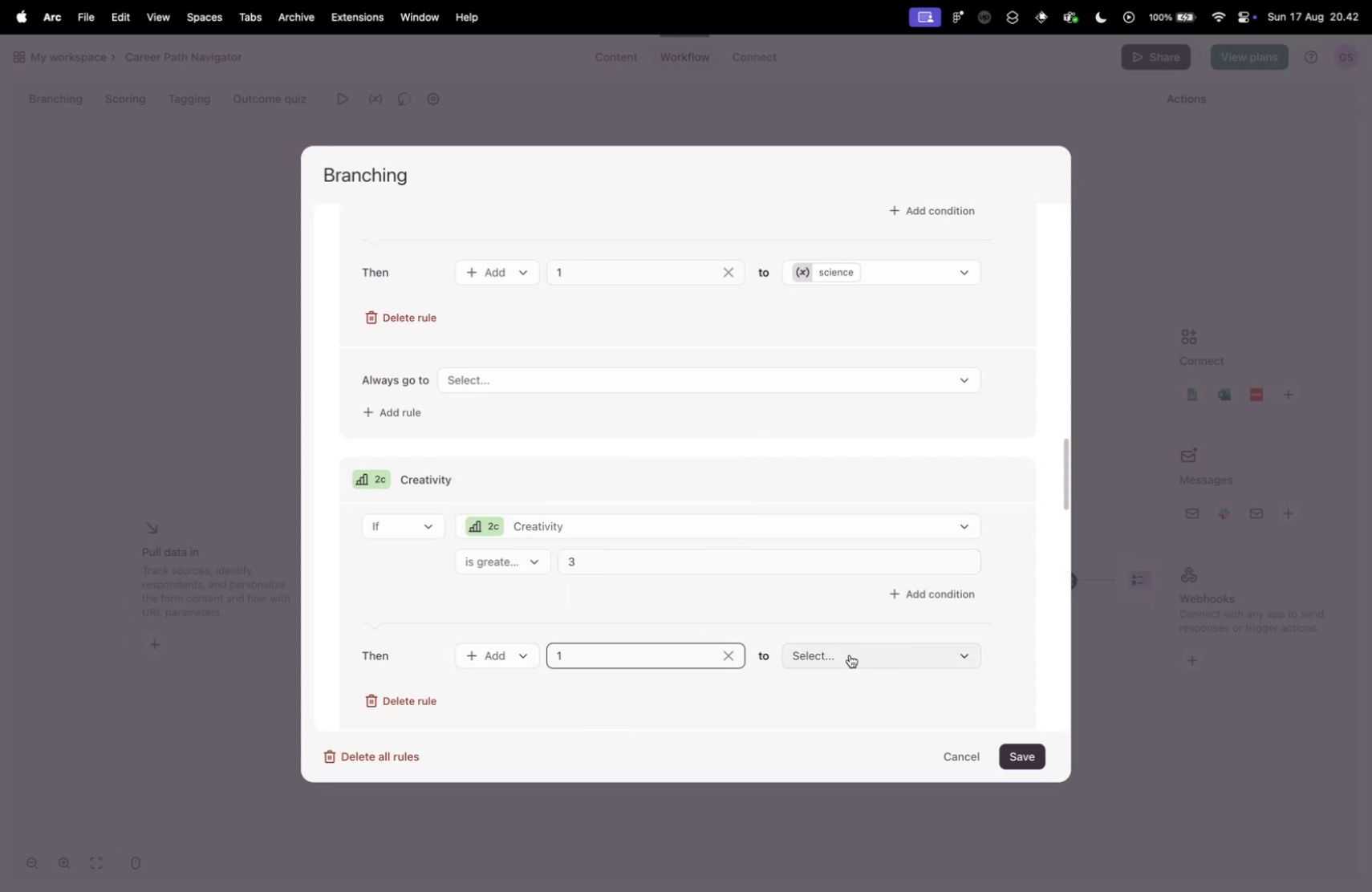 
left_click([850, 654])
 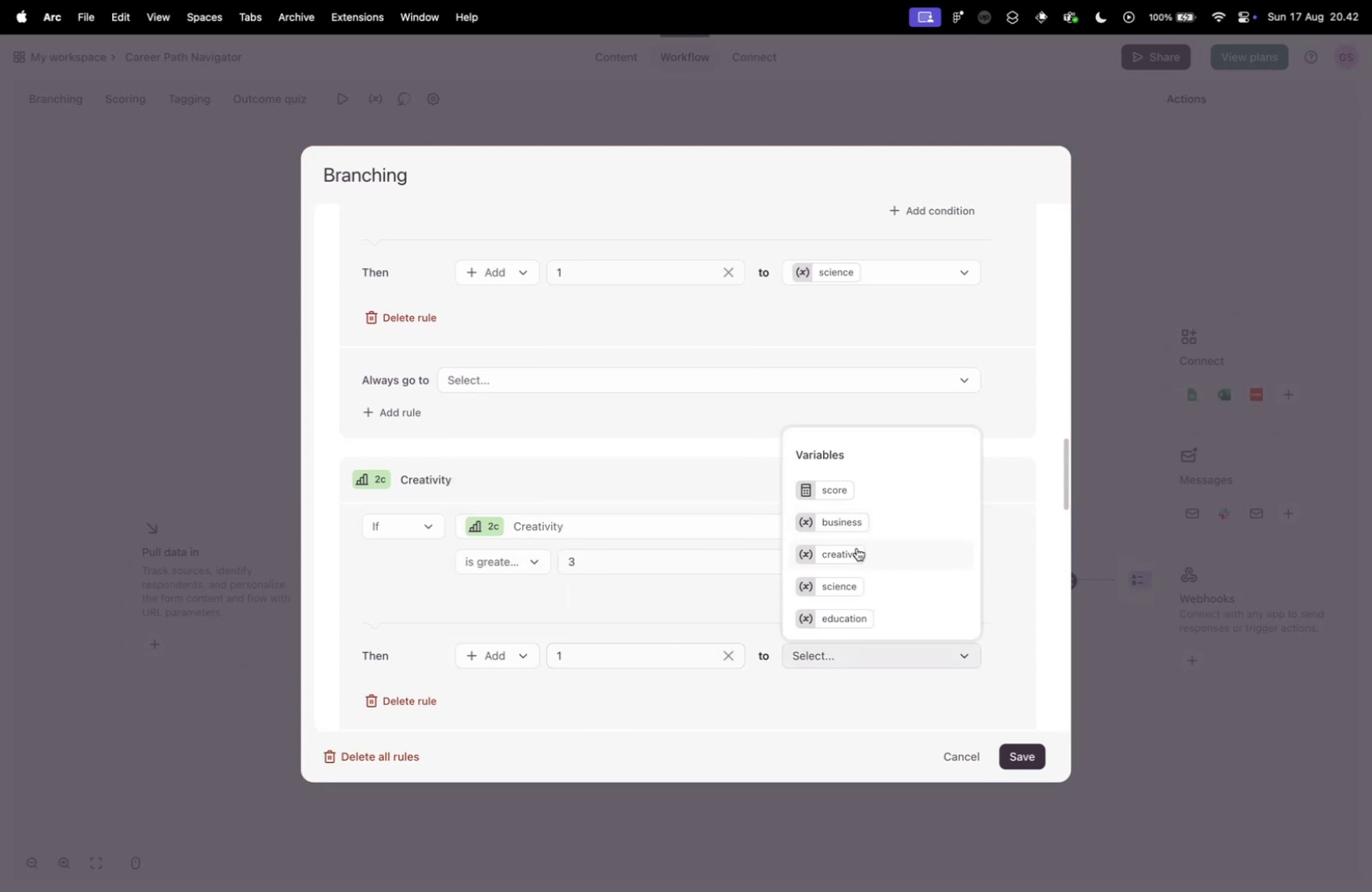 
scroll: coordinate [420, 678], scroll_direction: down, amount: 15.0
 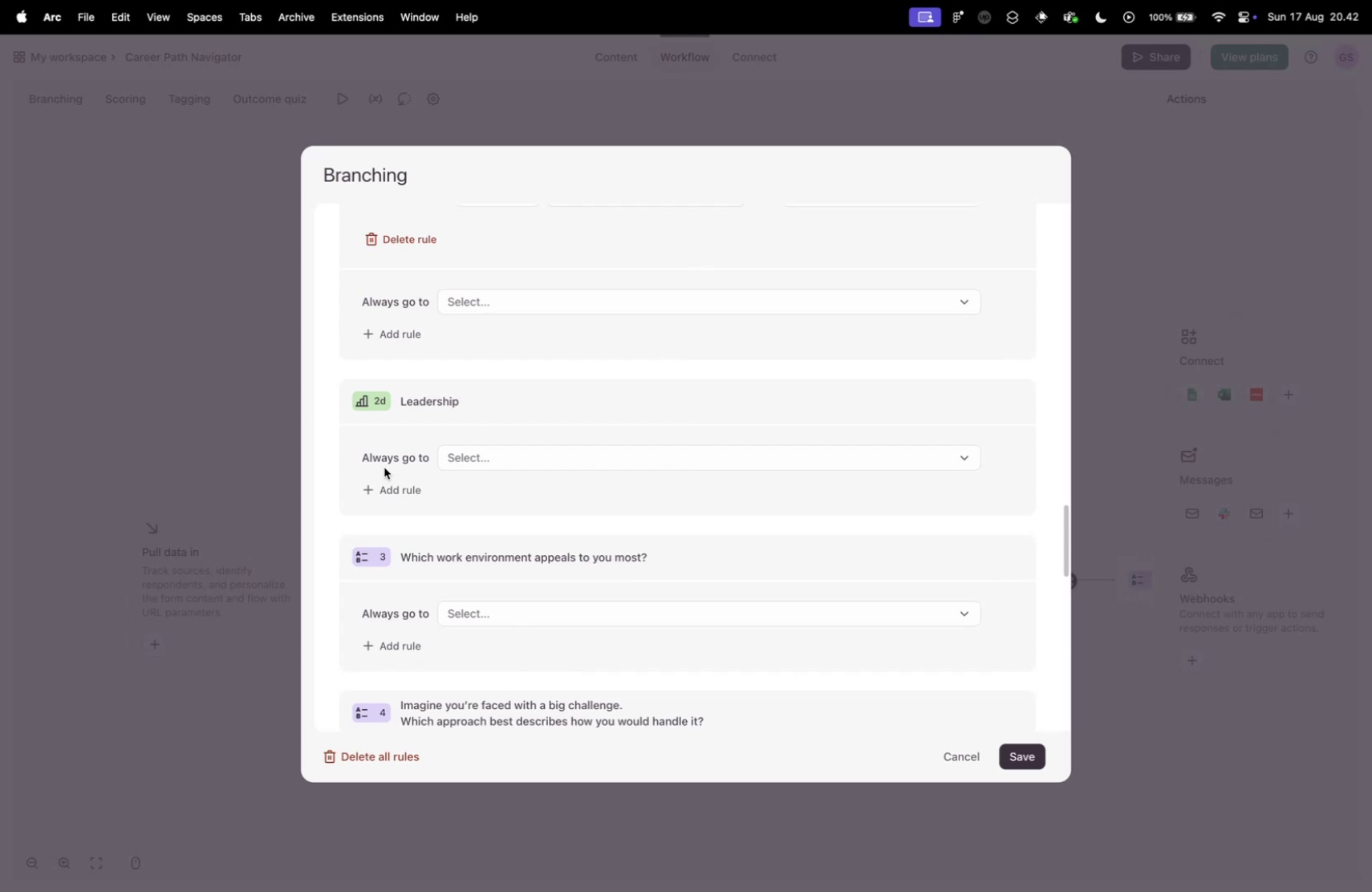 
left_click([384, 483])
 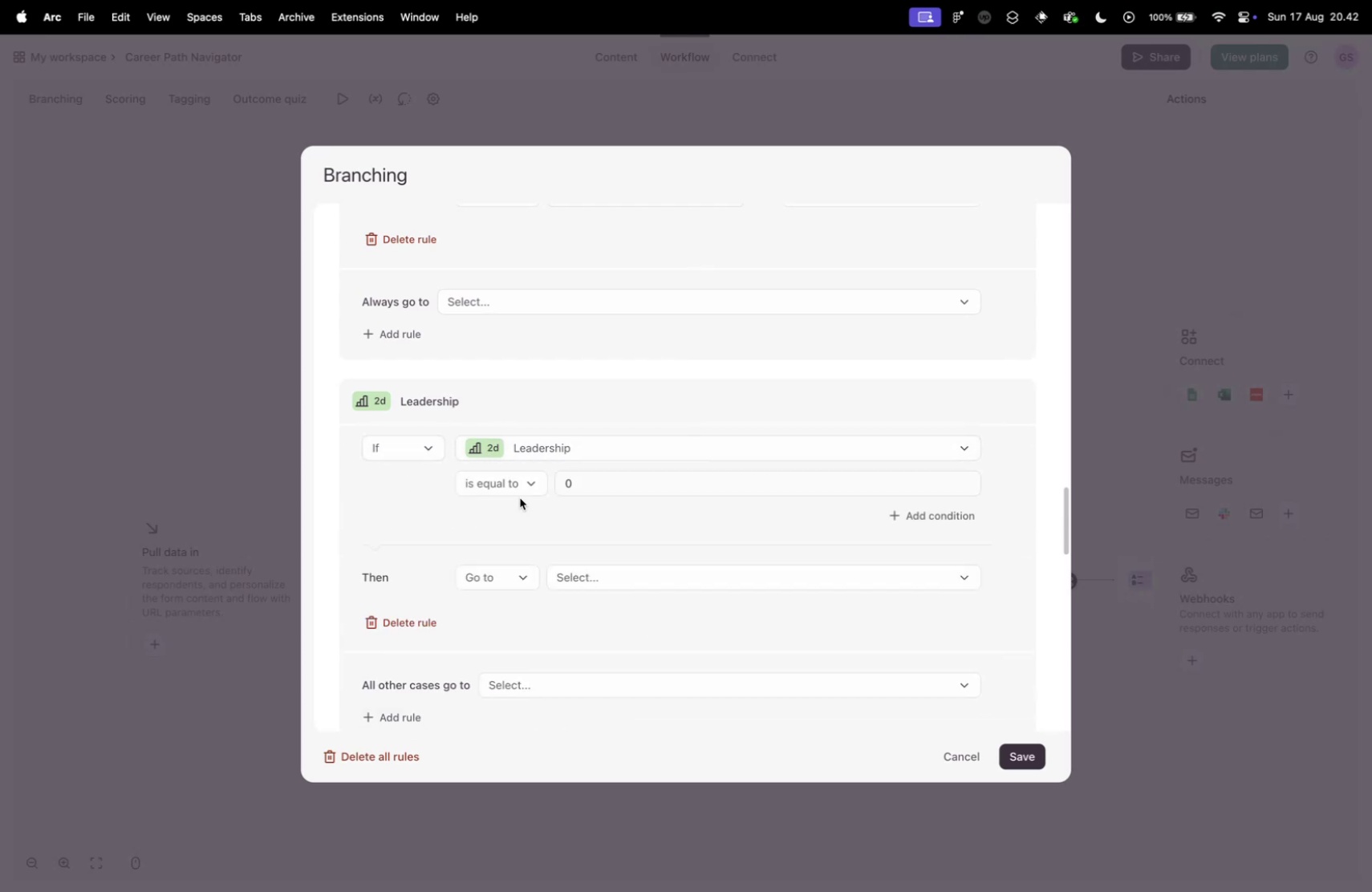 
left_click([516, 487])
 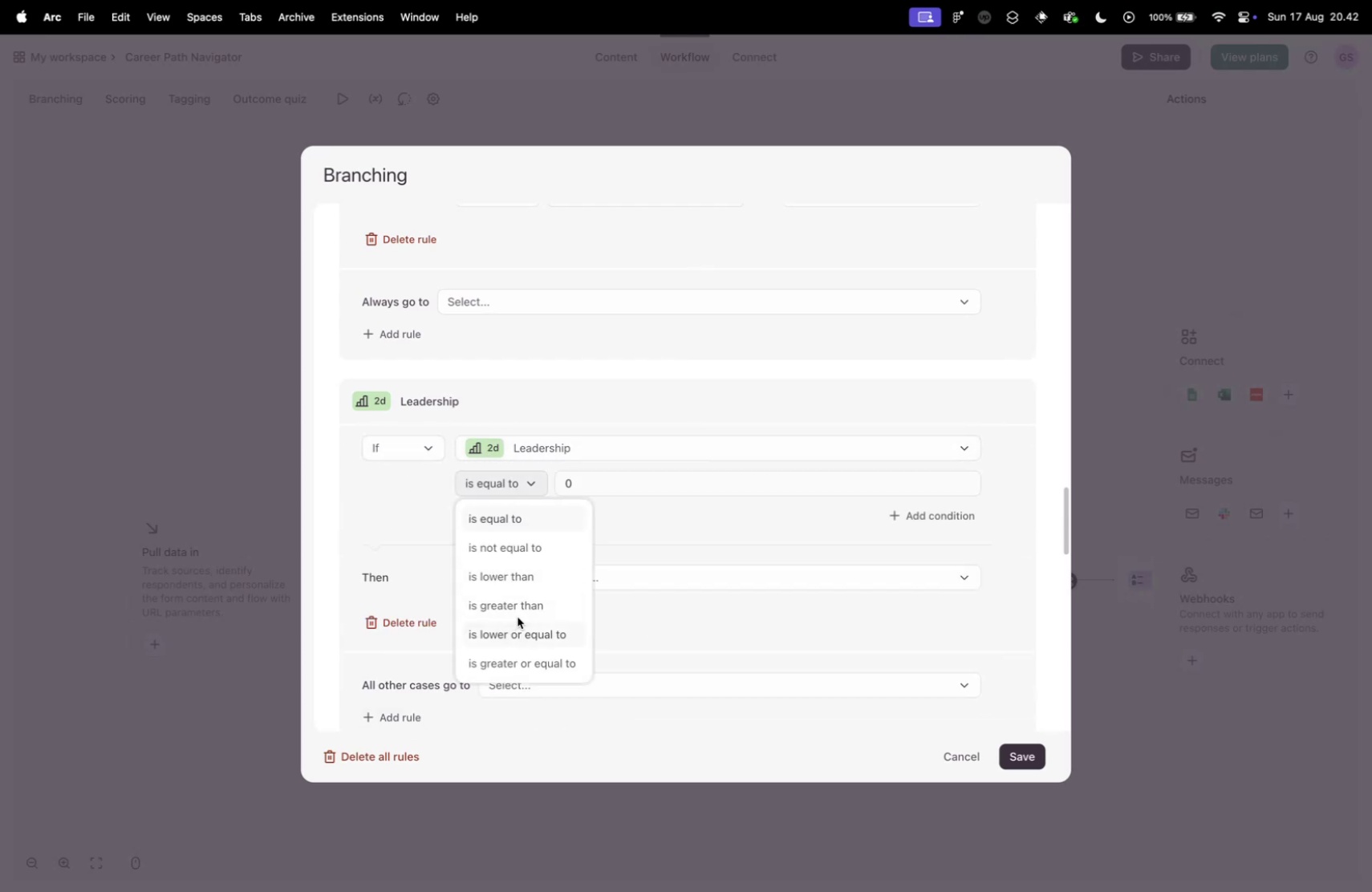 
left_click([511, 606])
 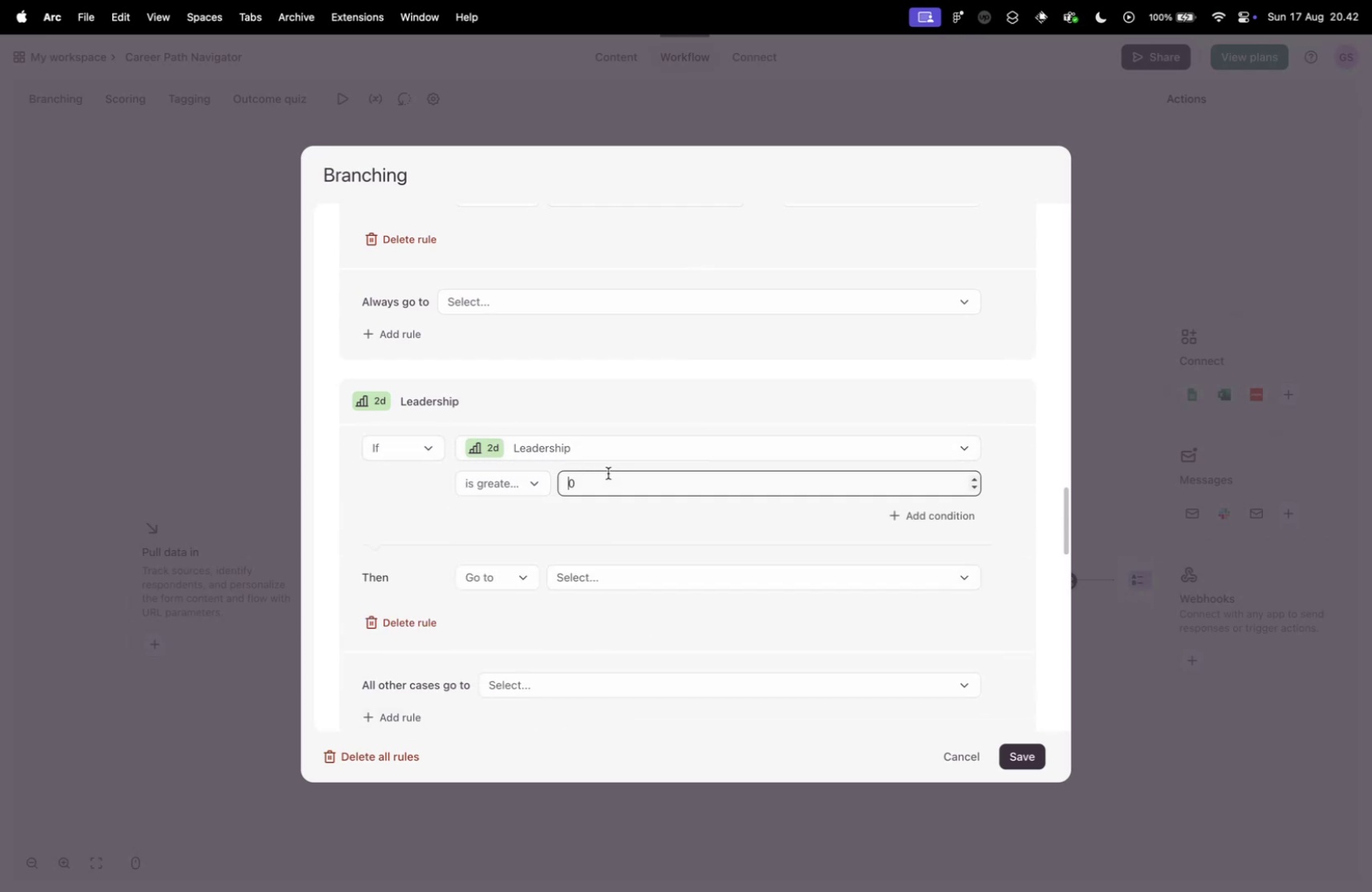 
double_click([608, 472])
 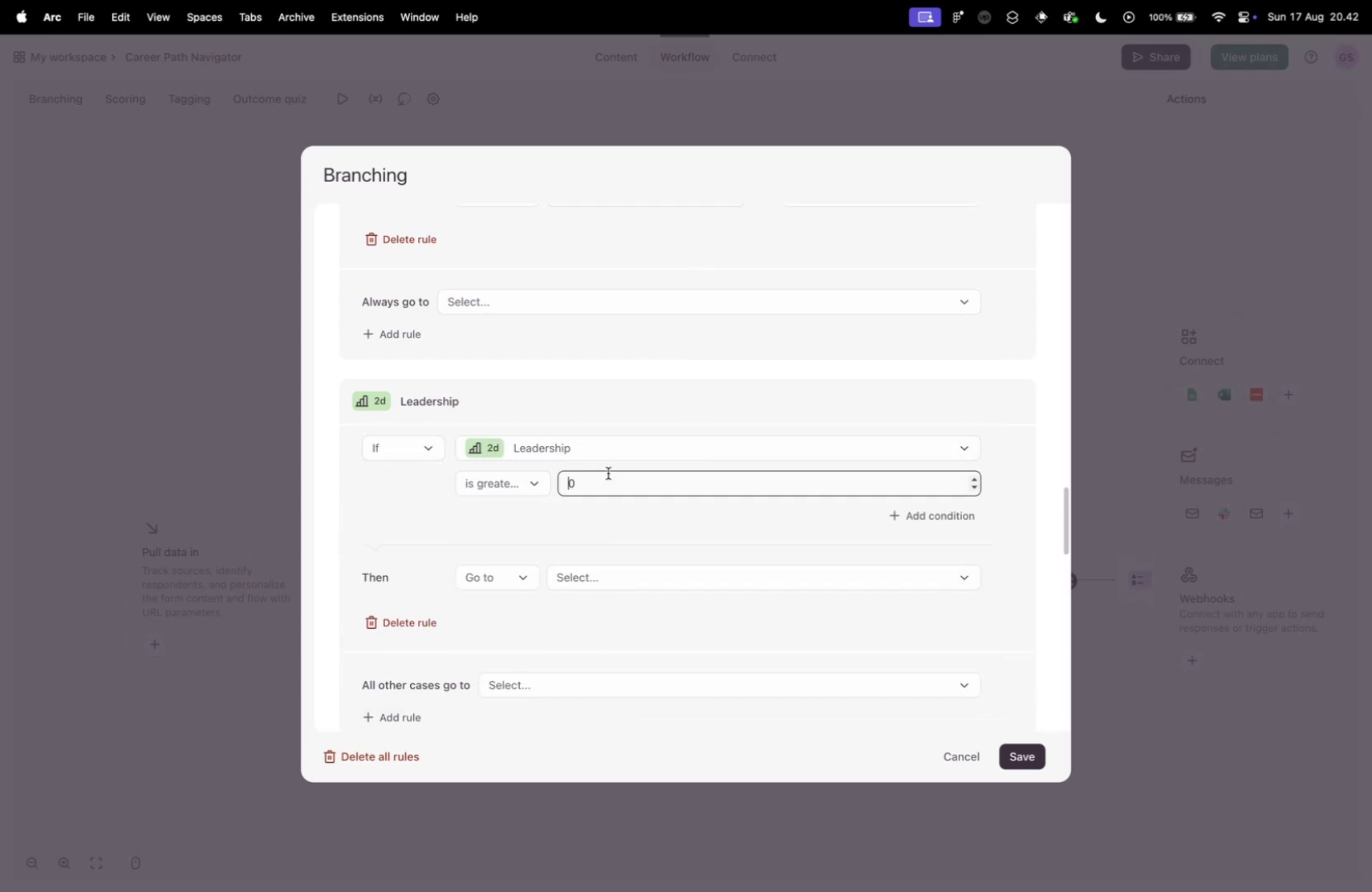 
triple_click([608, 472])
 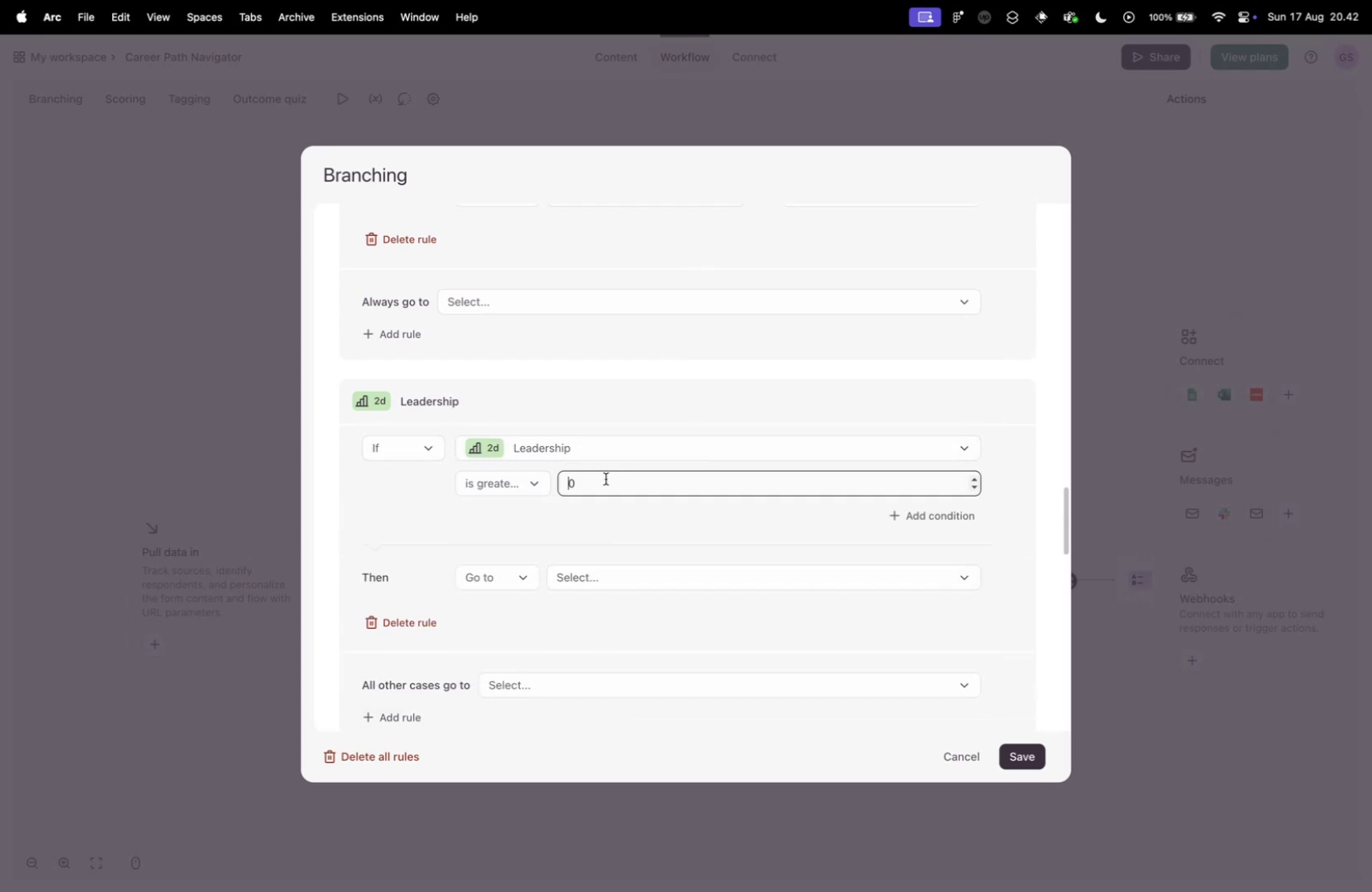 
left_click_drag(start_coordinate=[605, 479], to_coordinate=[530, 477])
 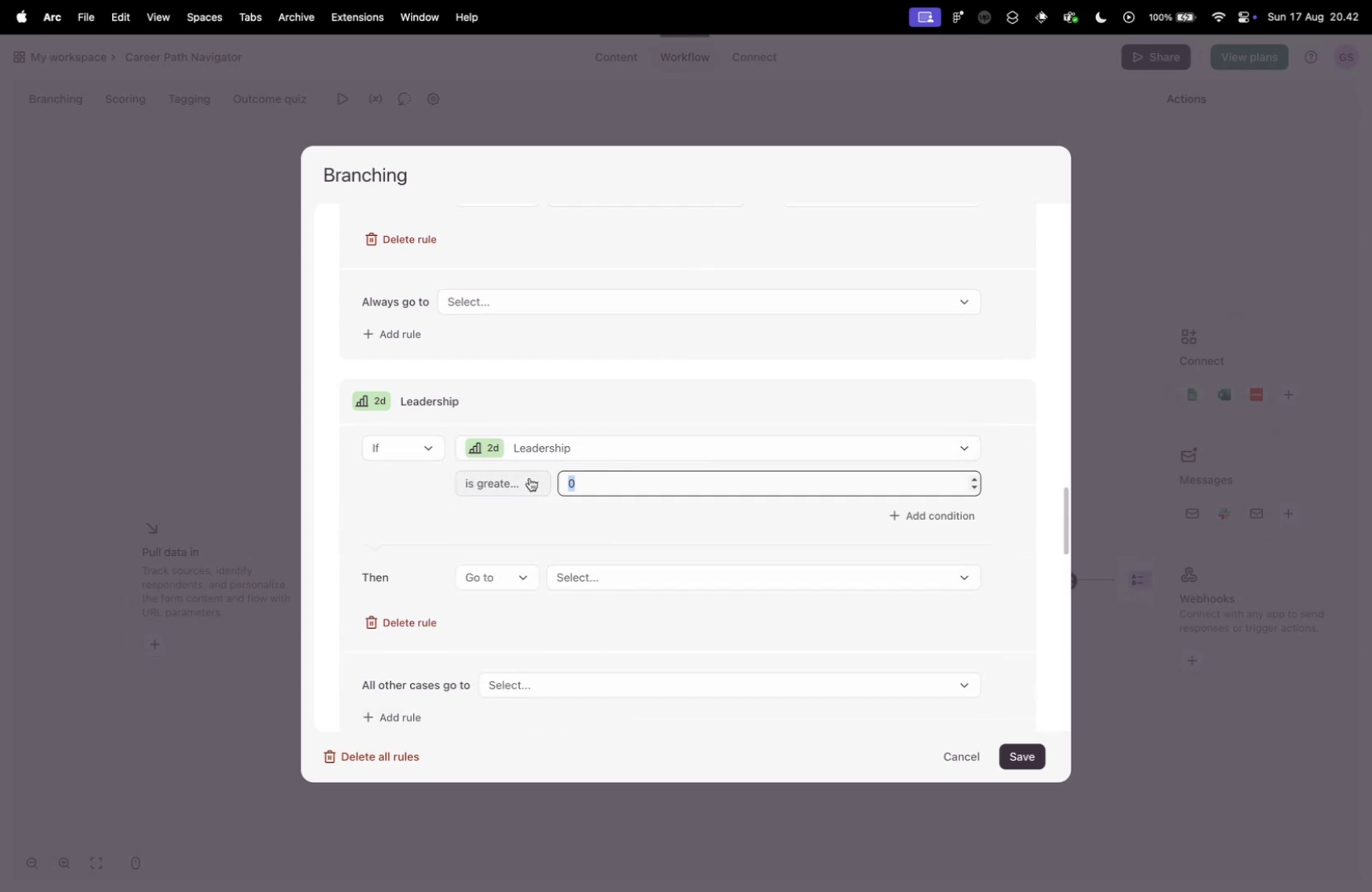 
key(3)
 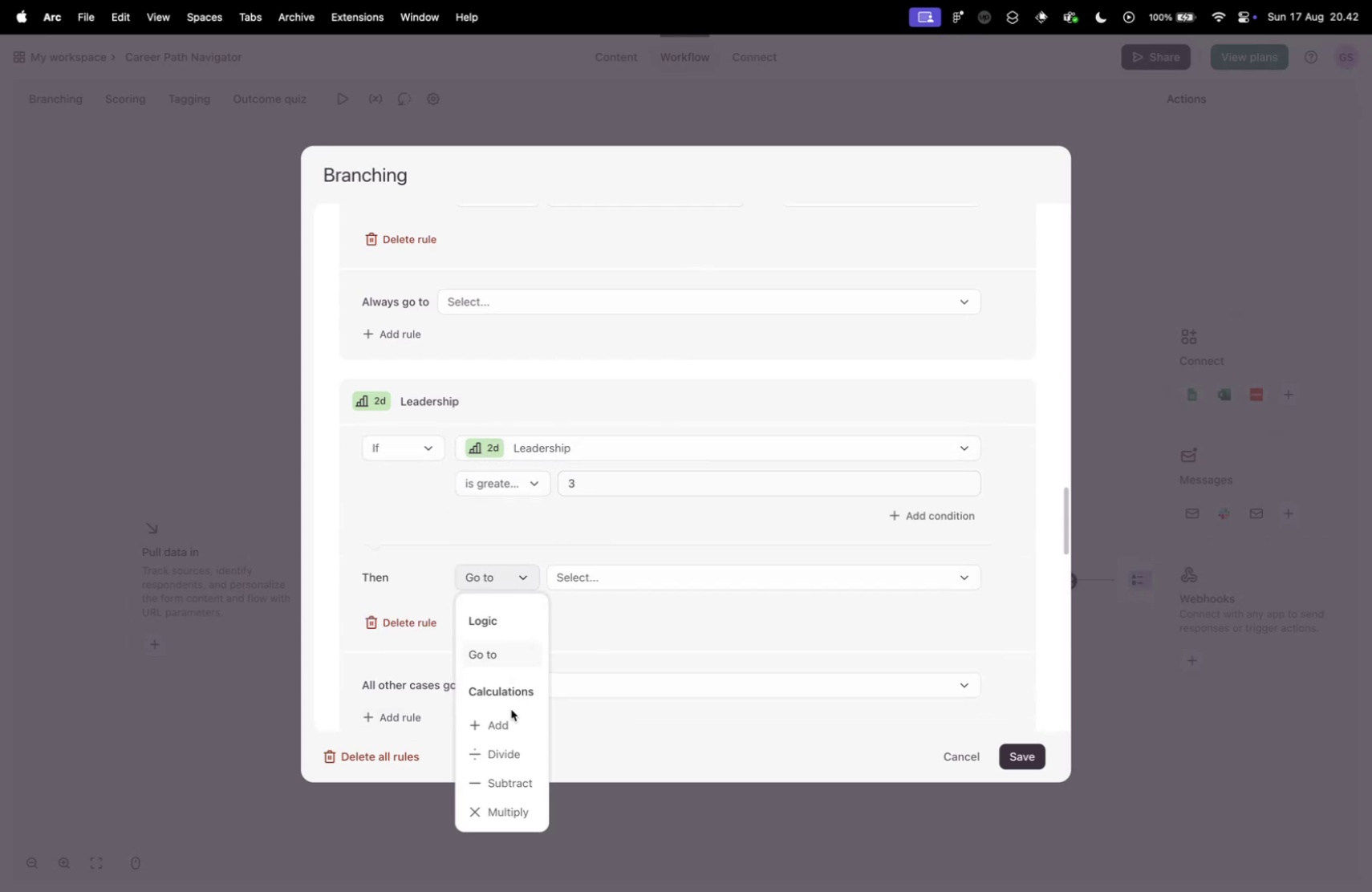 
left_click([502, 719])
 